 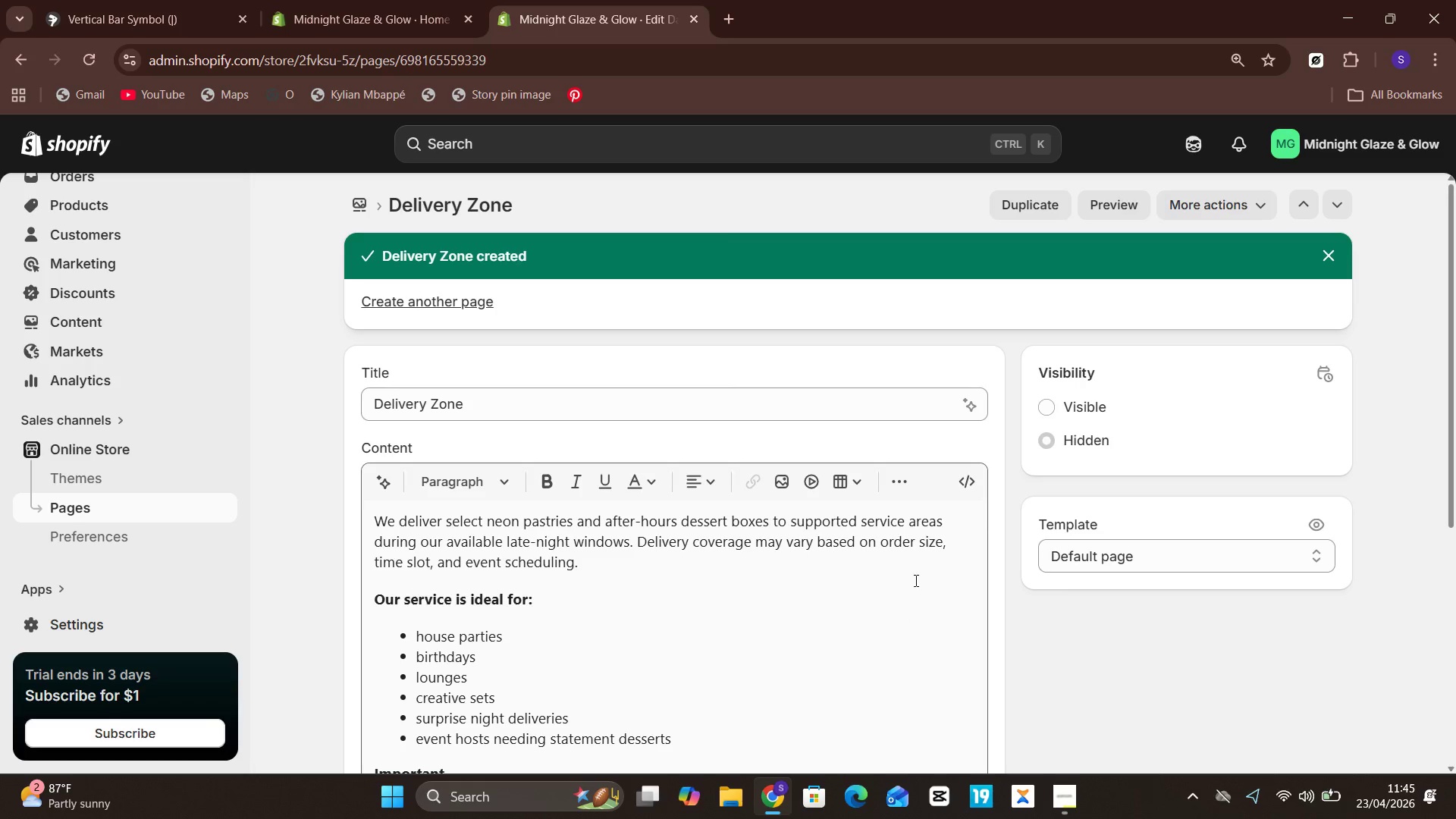 
double_click([1039, 411])
 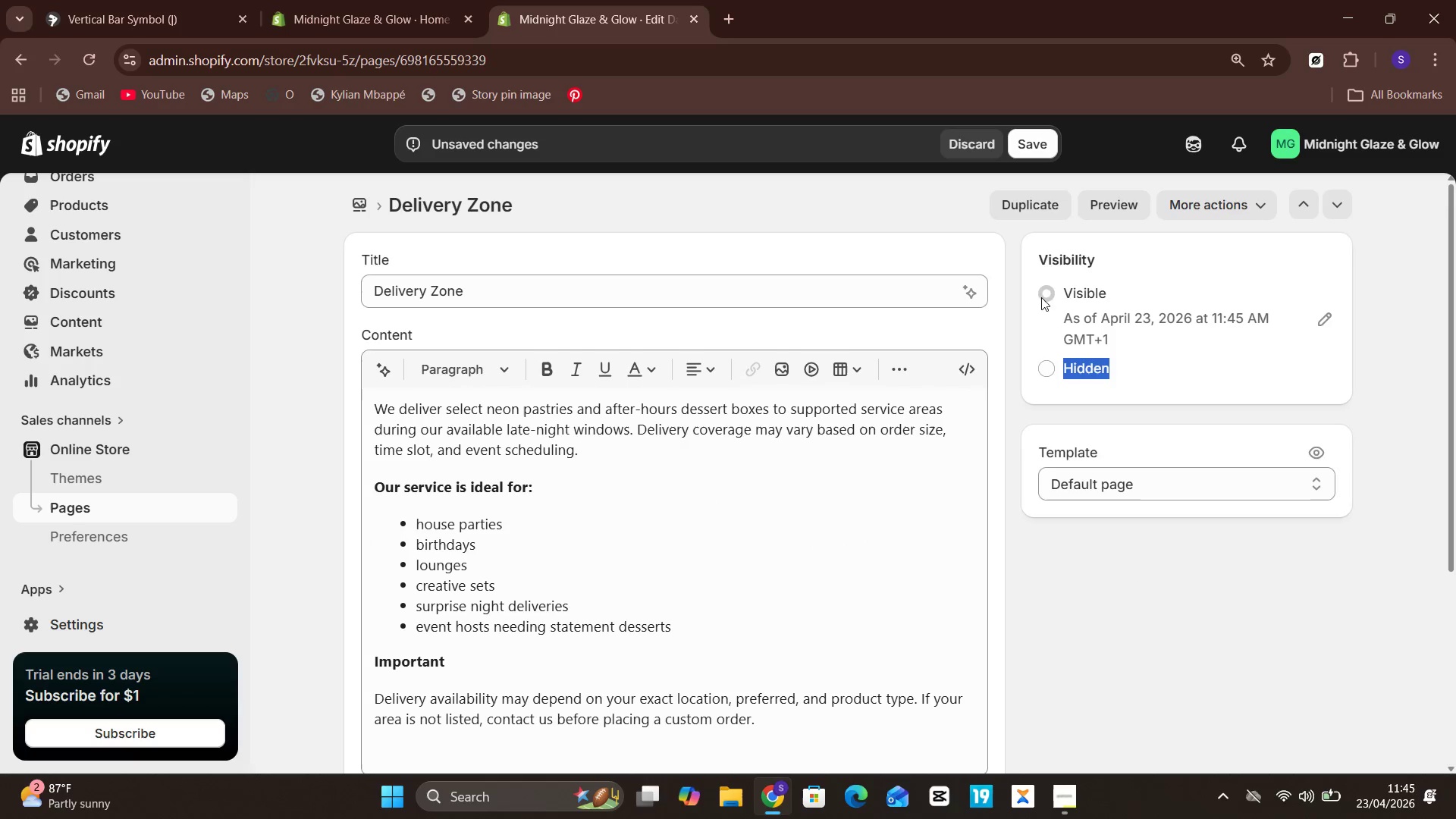 
left_click([1026, 140])
 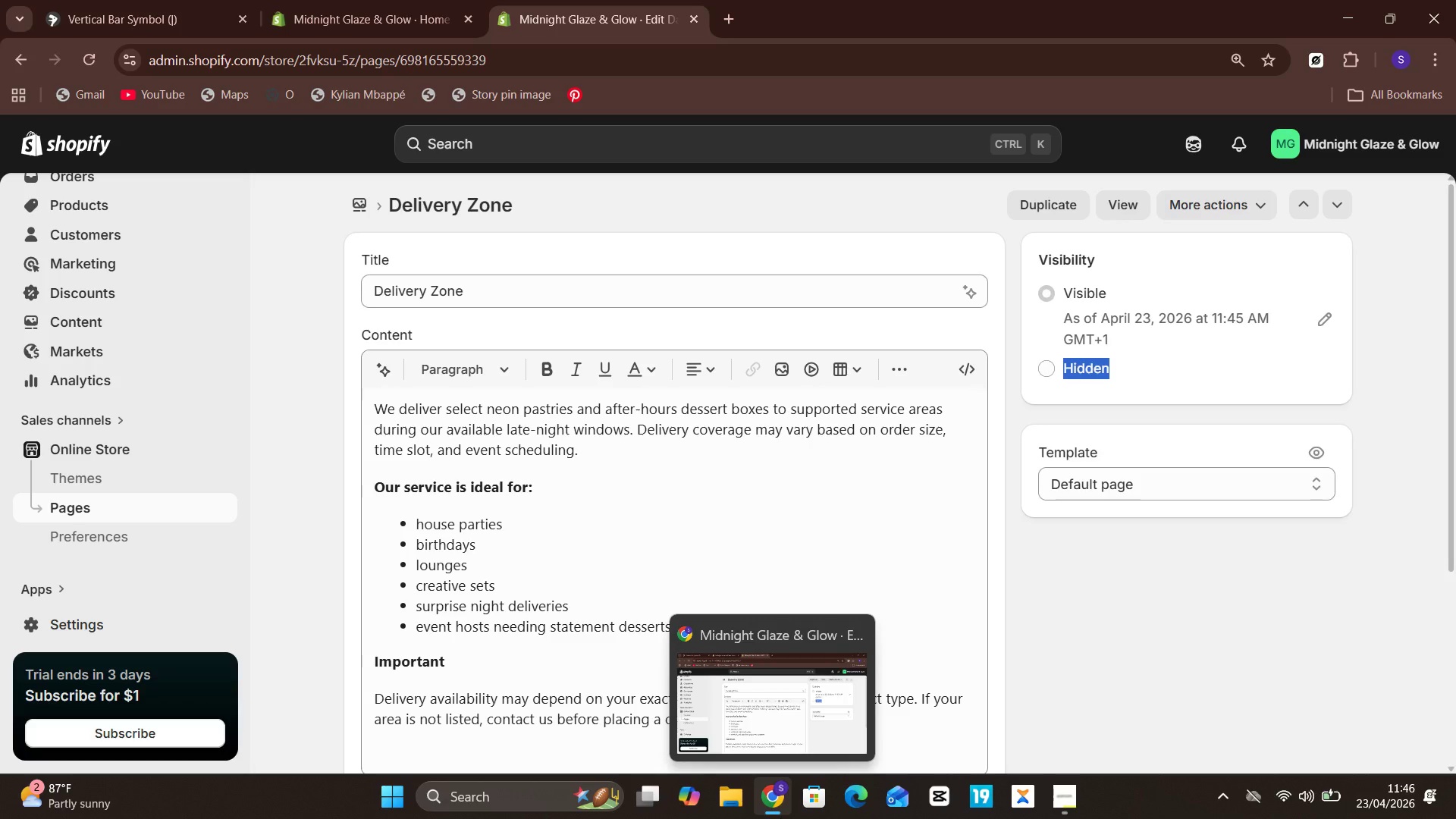 
wait(20.39)
 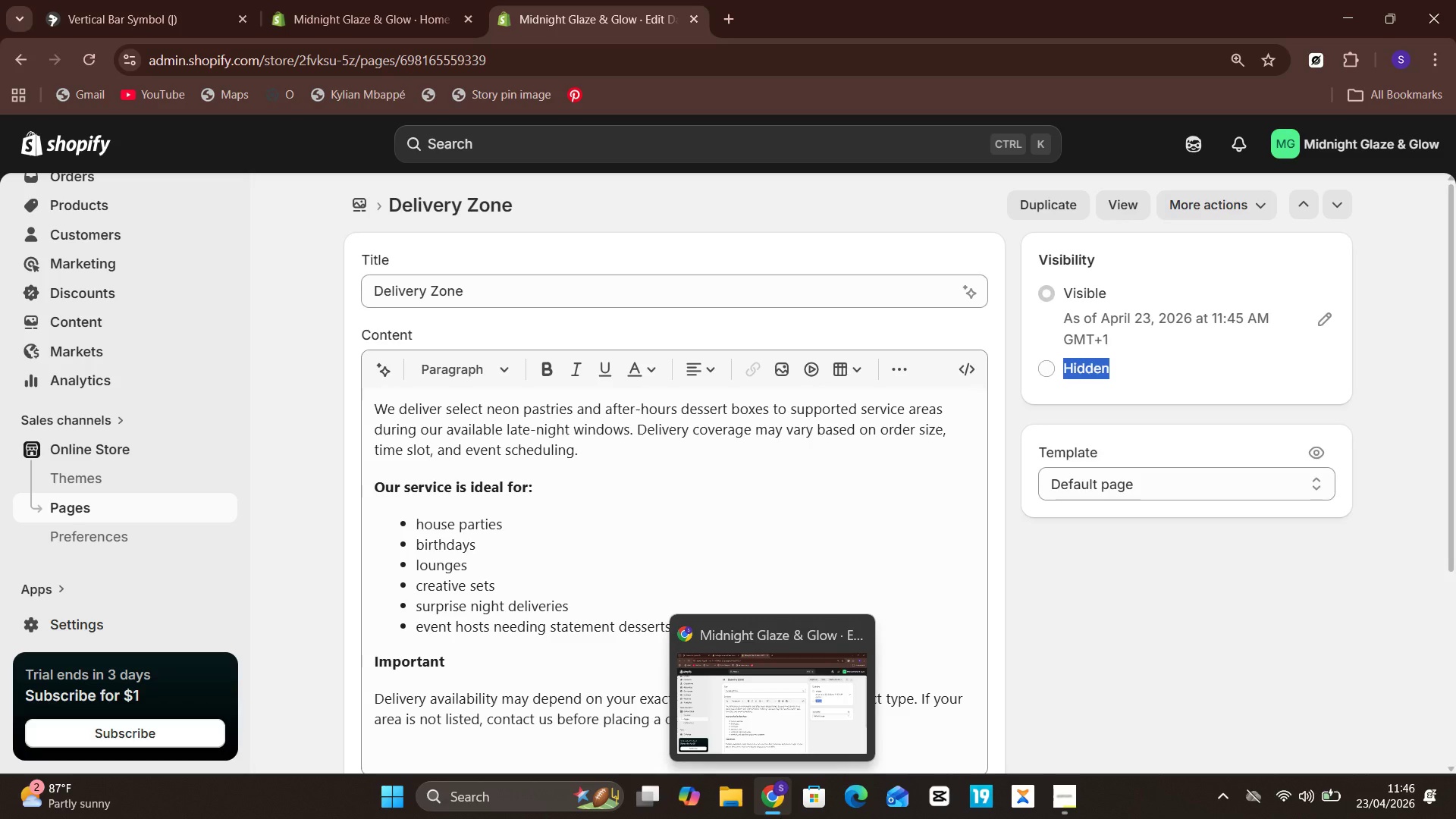 
left_click([97, 444])
 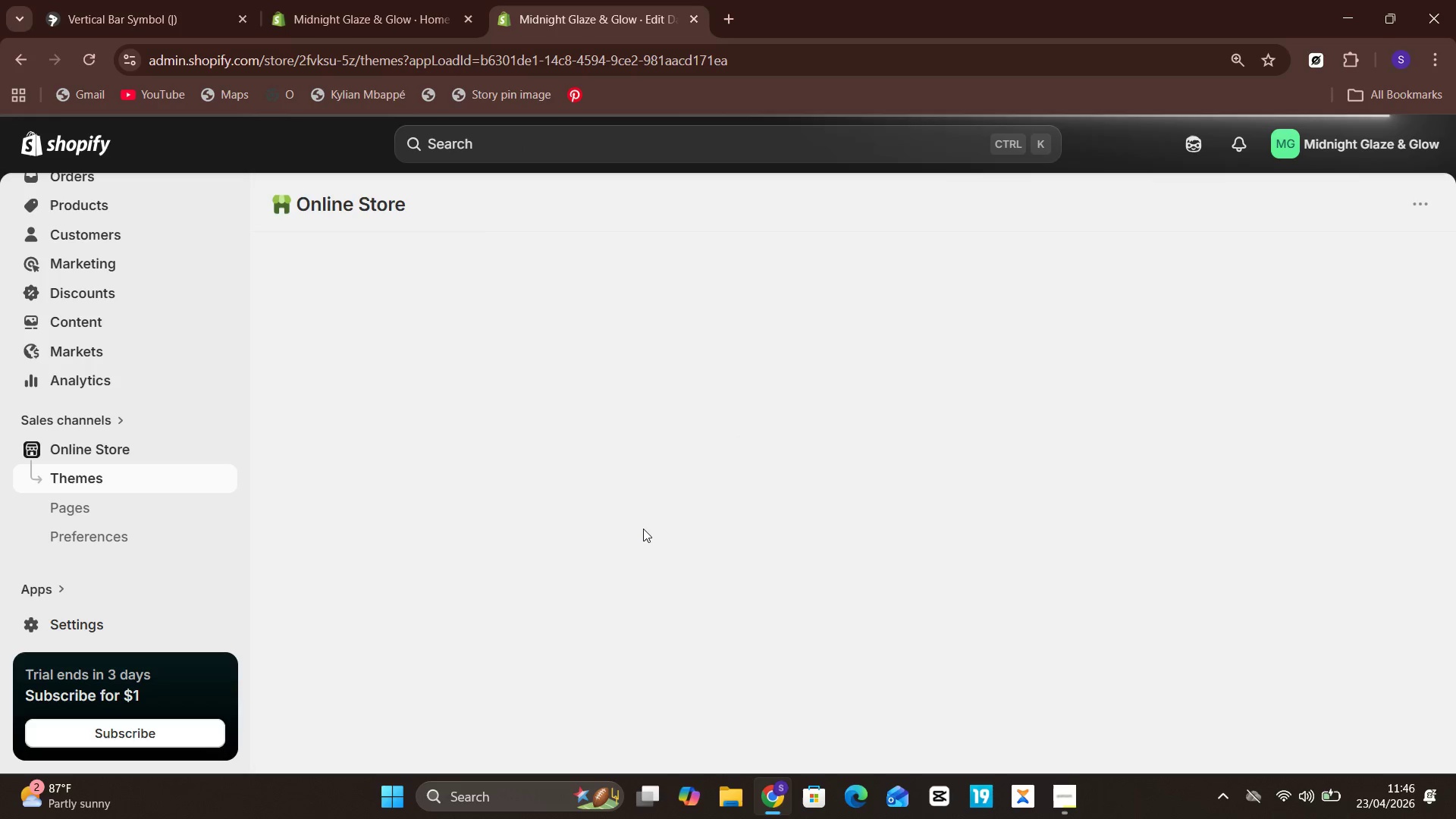 
wait(13.34)
 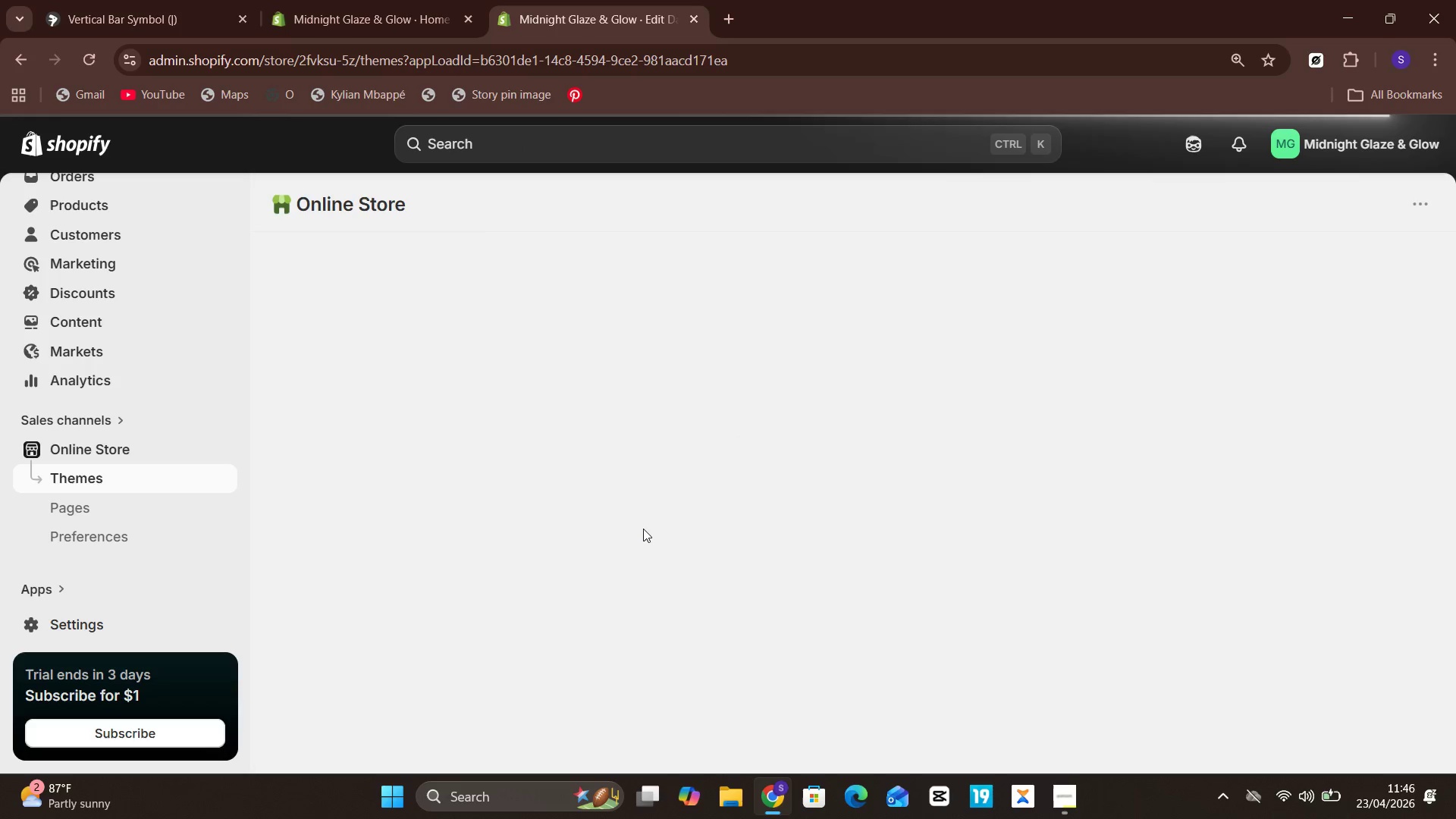 
left_click([1266, 416])
 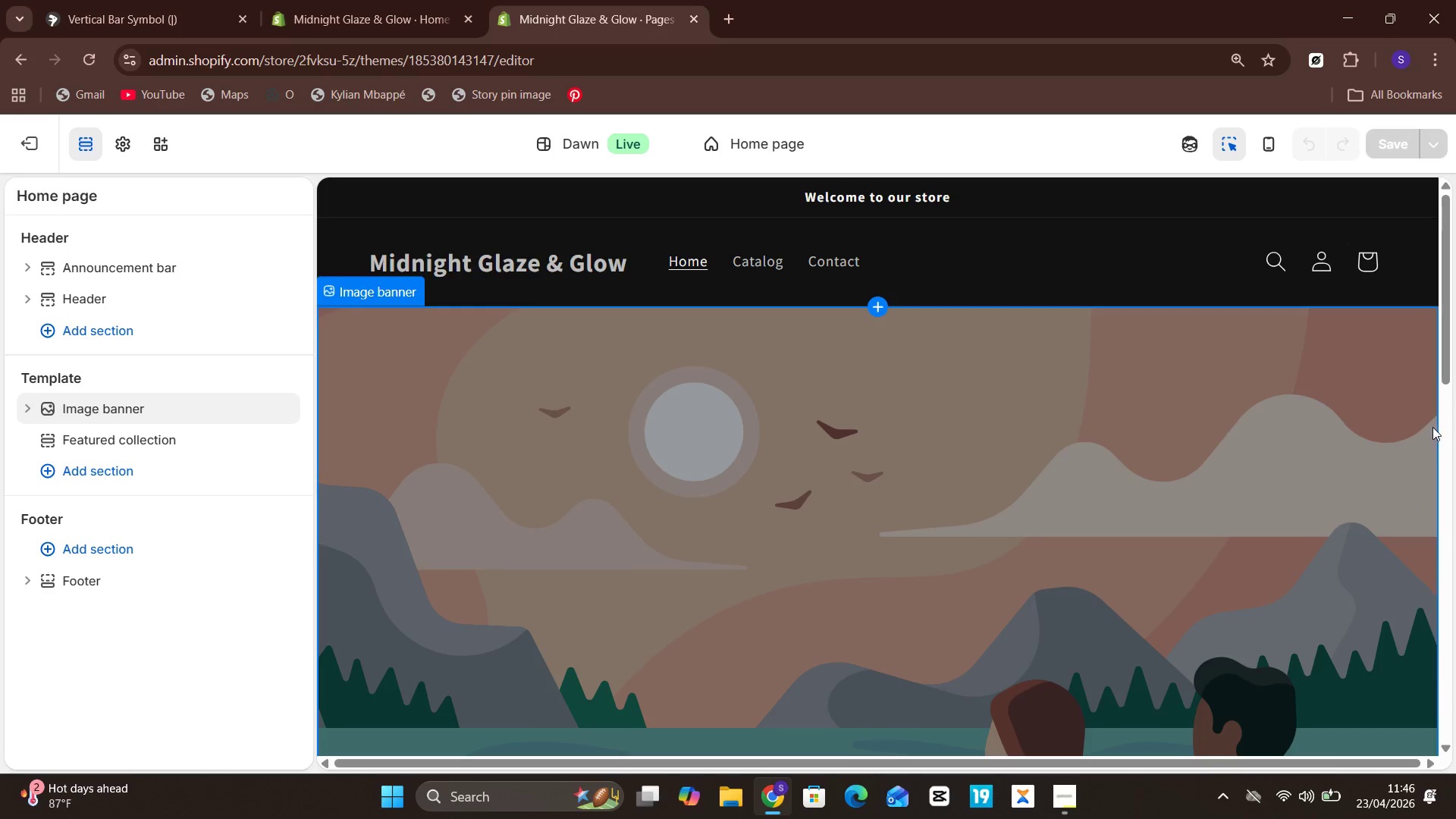 
wait(27.34)
 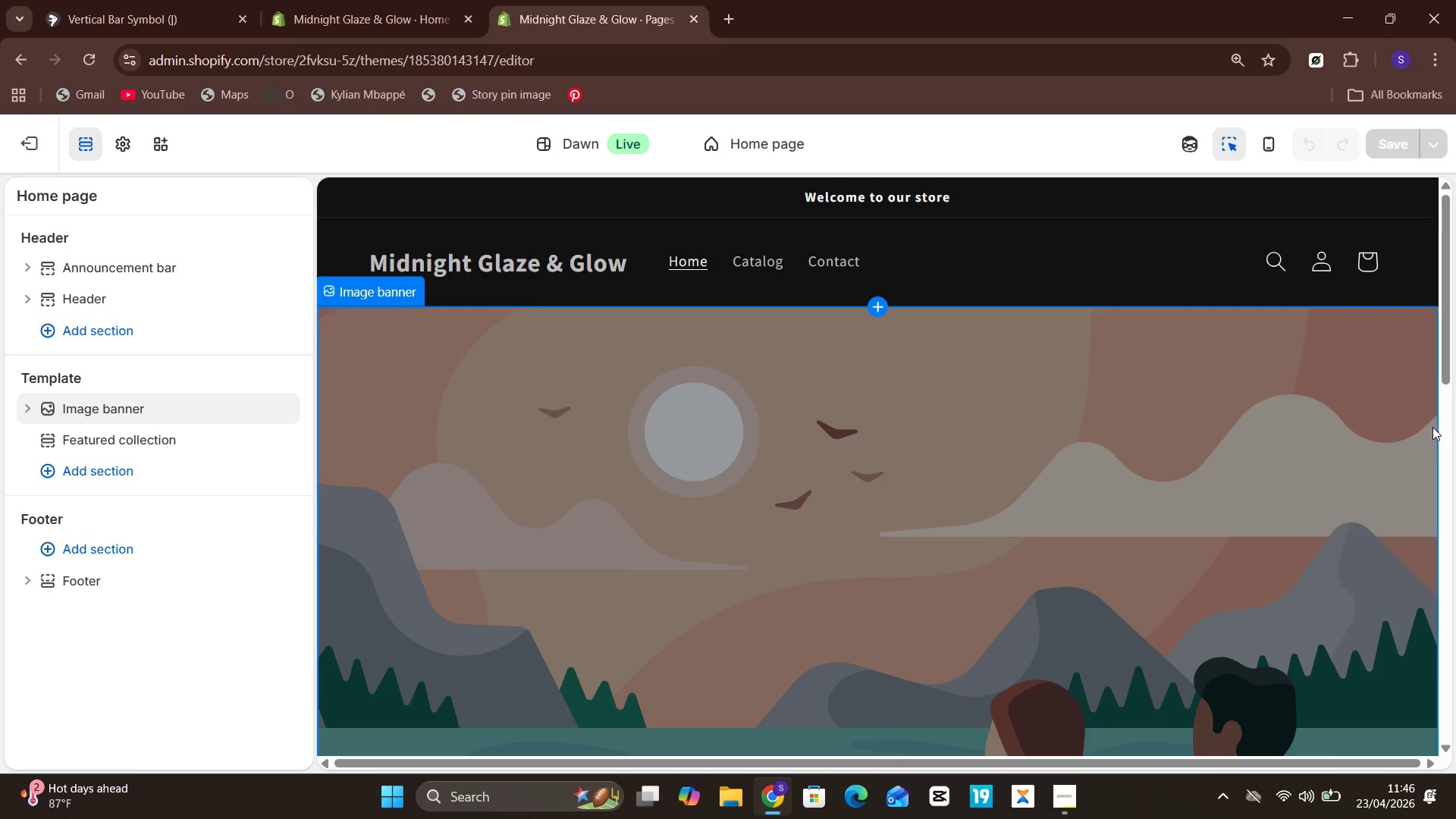 
left_click([783, 152])
 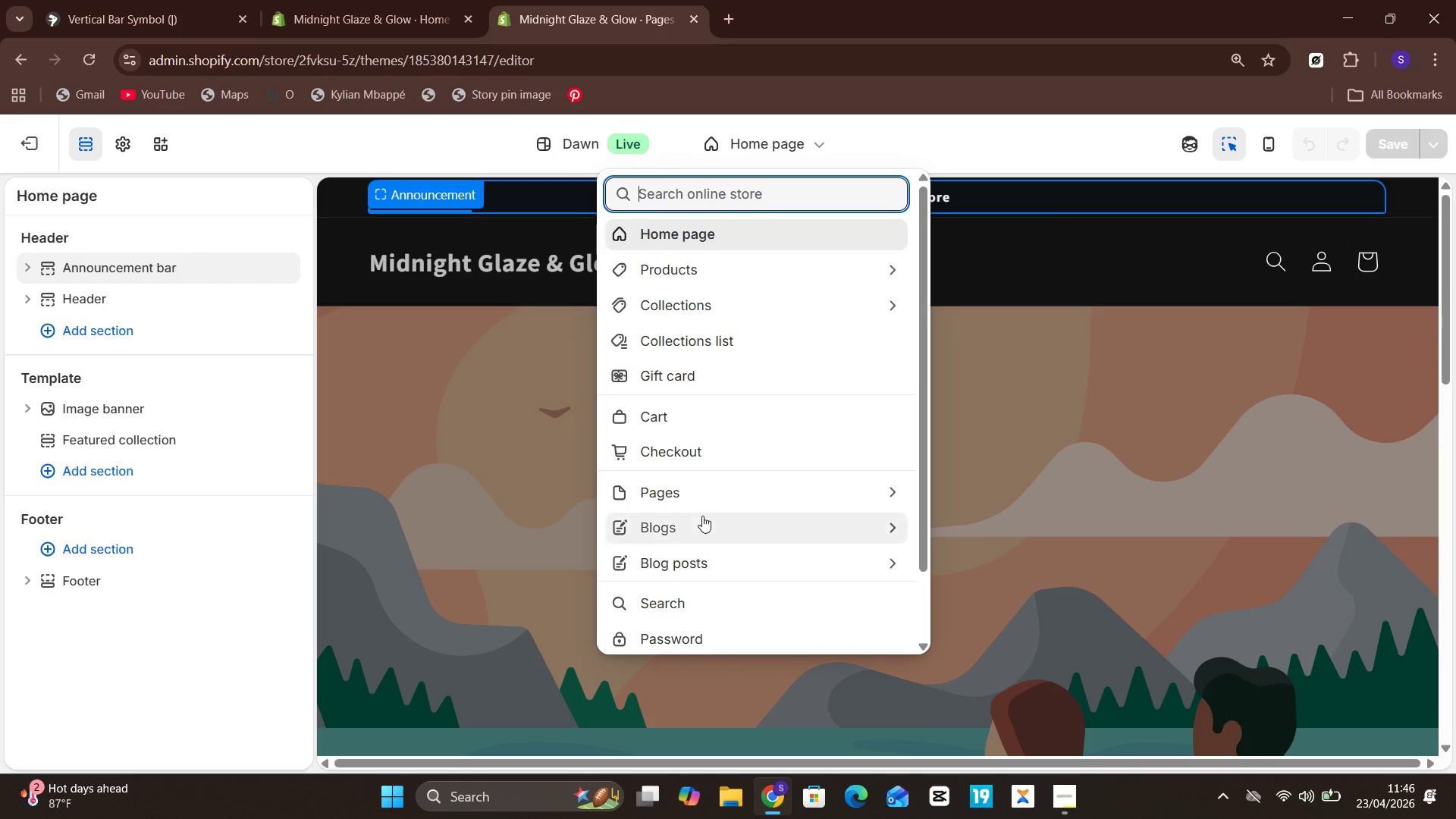 
left_click([722, 499])
 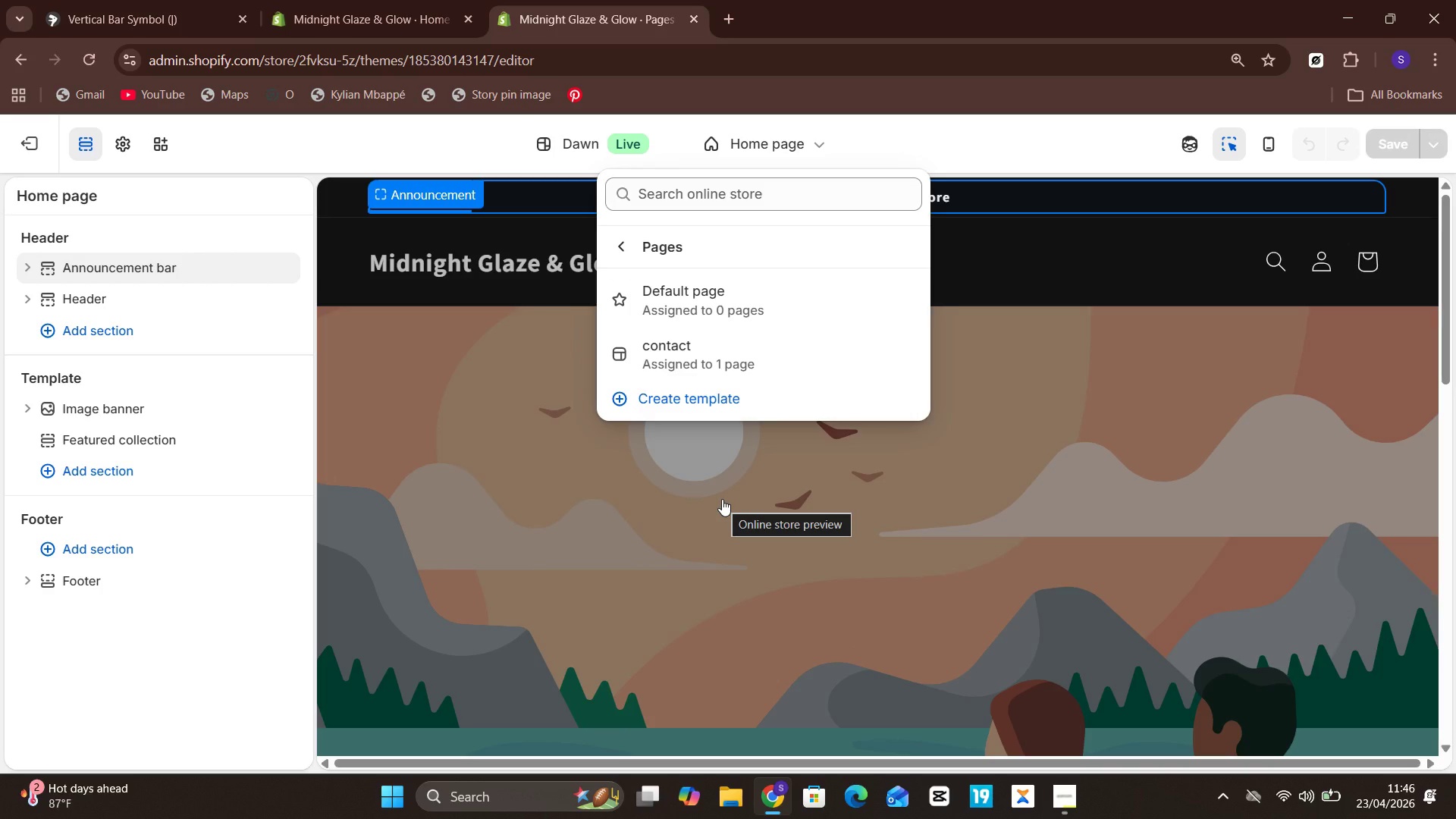 
wait(11.91)
 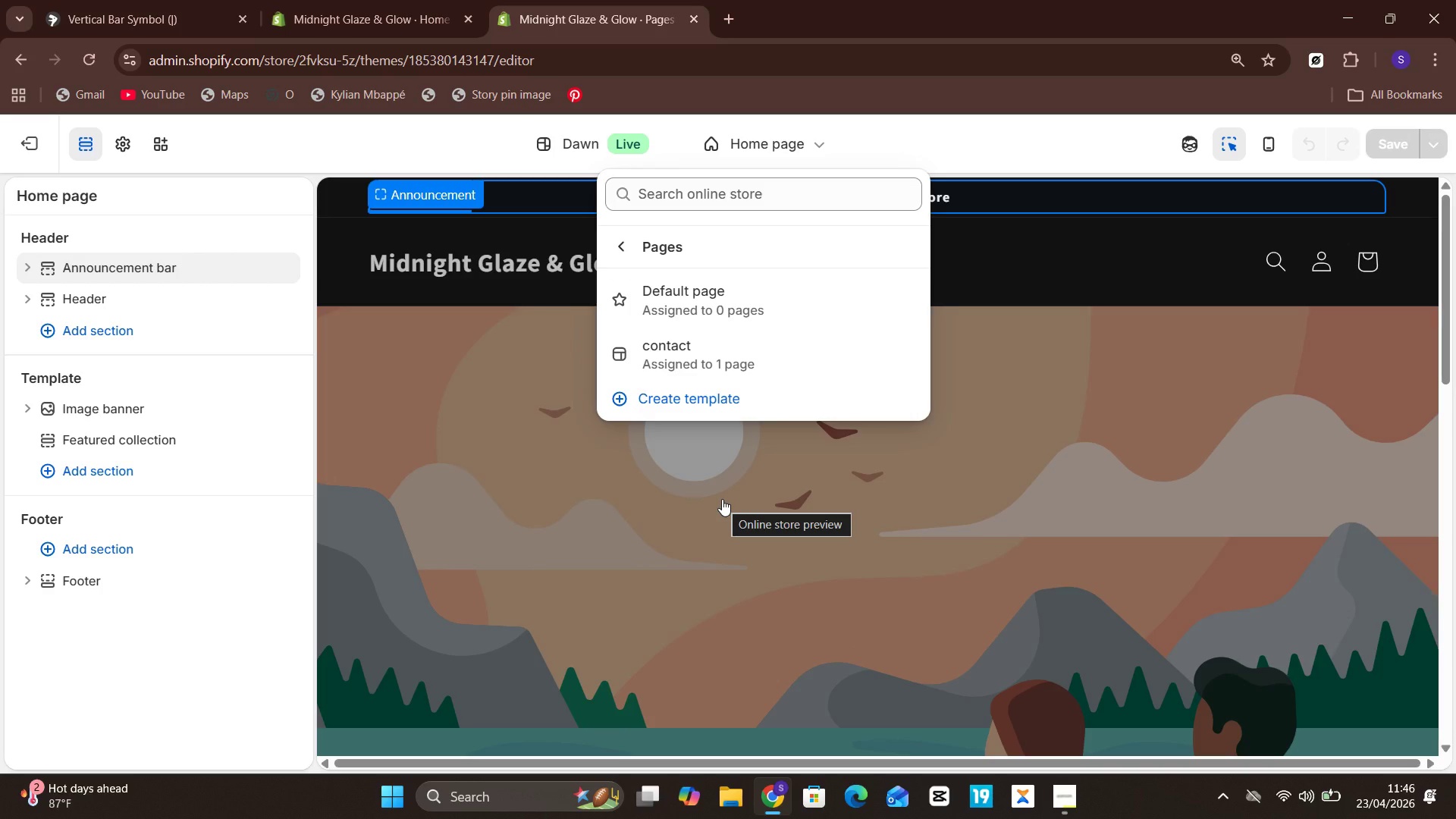 
left_click([649, 400])
 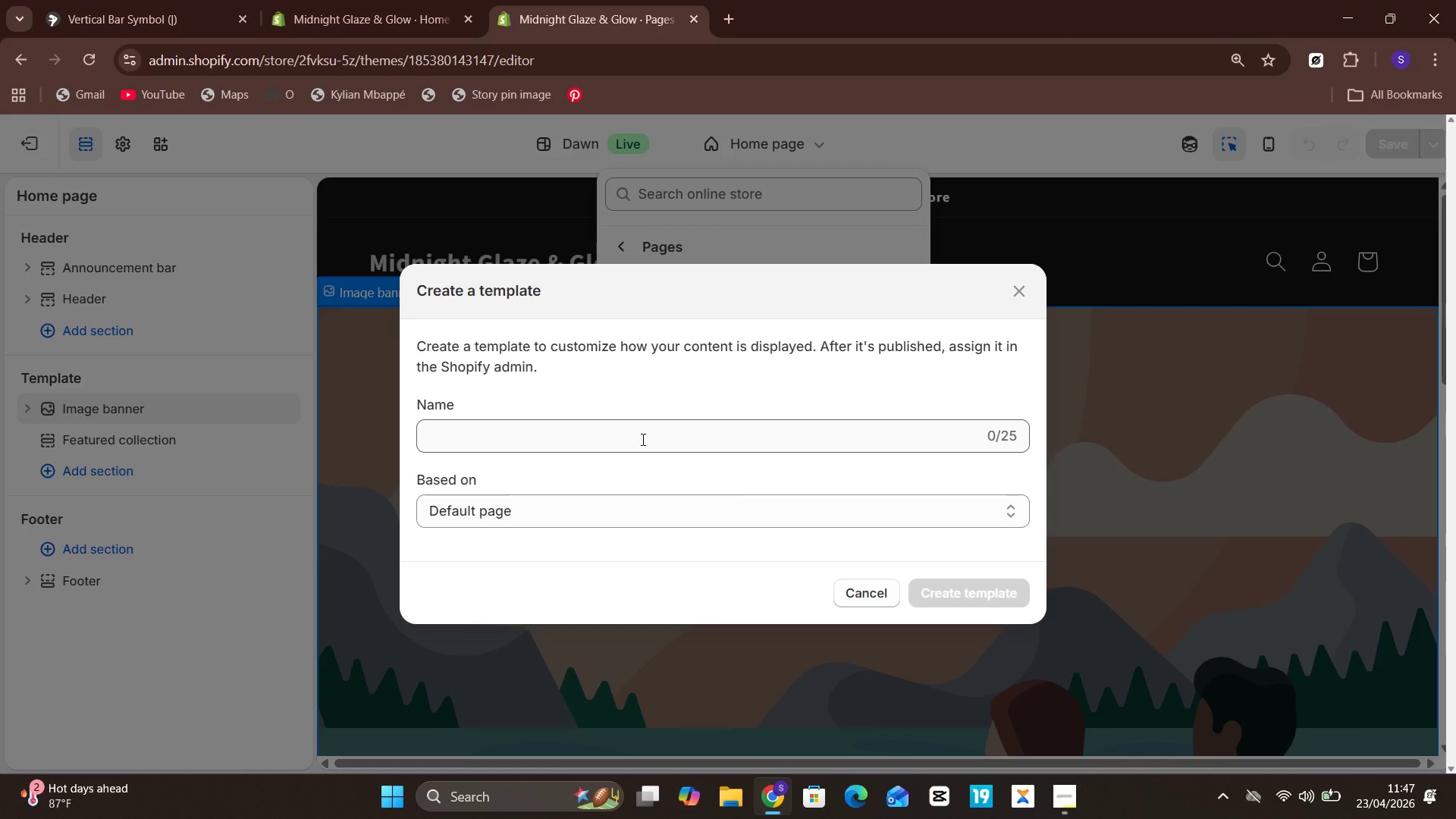 
left_click([641, 440])
 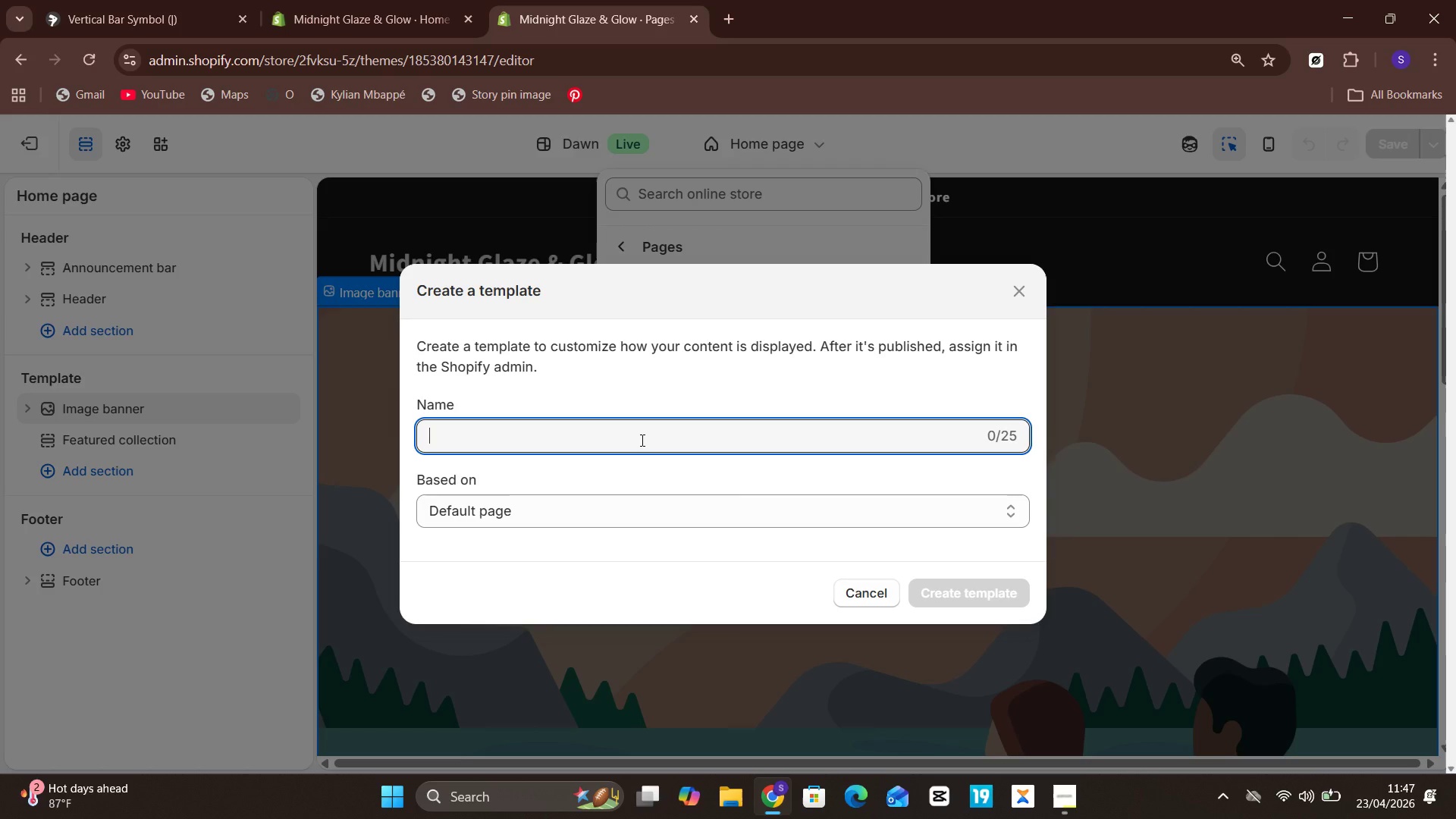 
wait(5.72)
 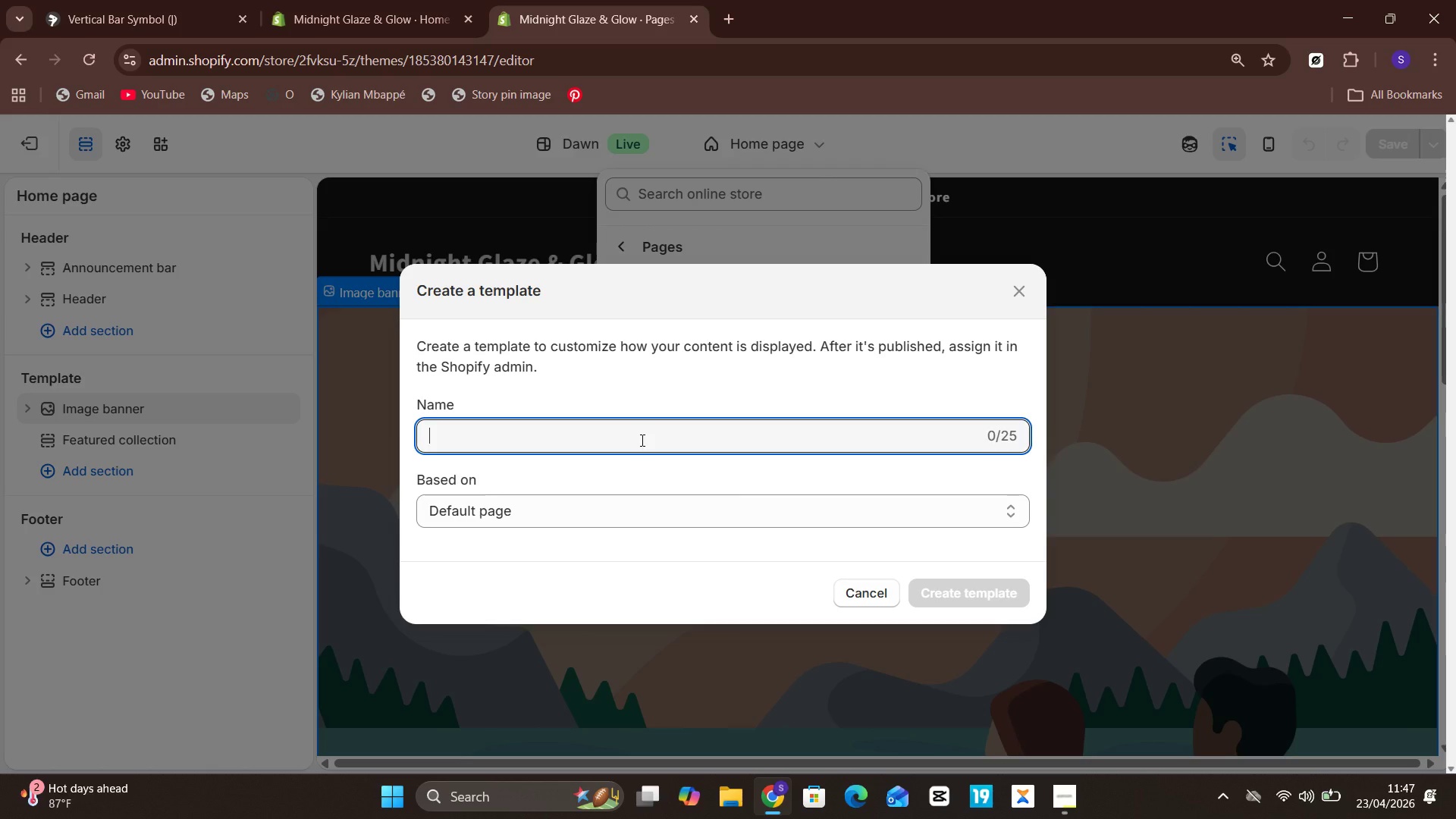 
type(delivery-zone)
 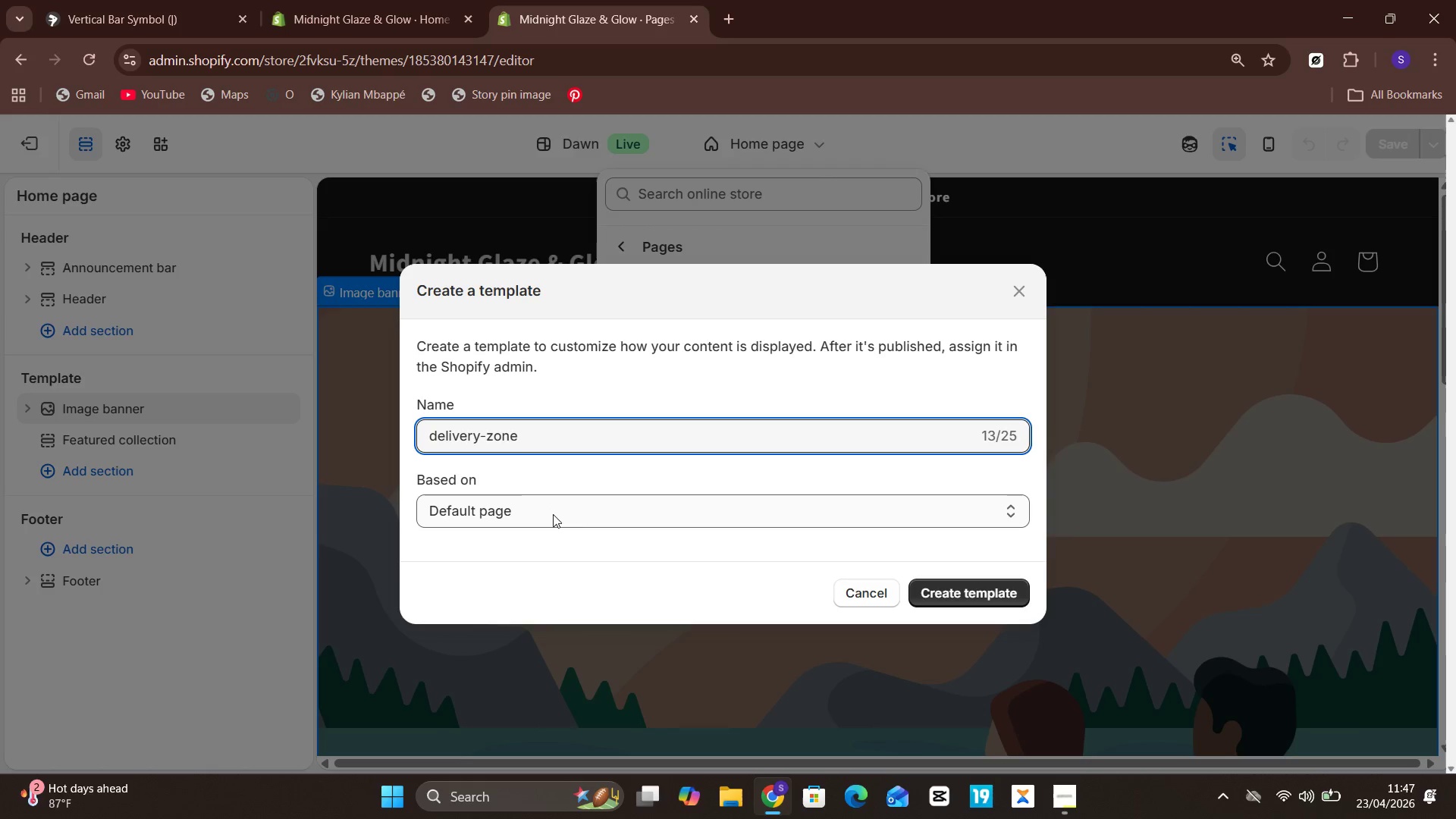 
wait(6.31)
 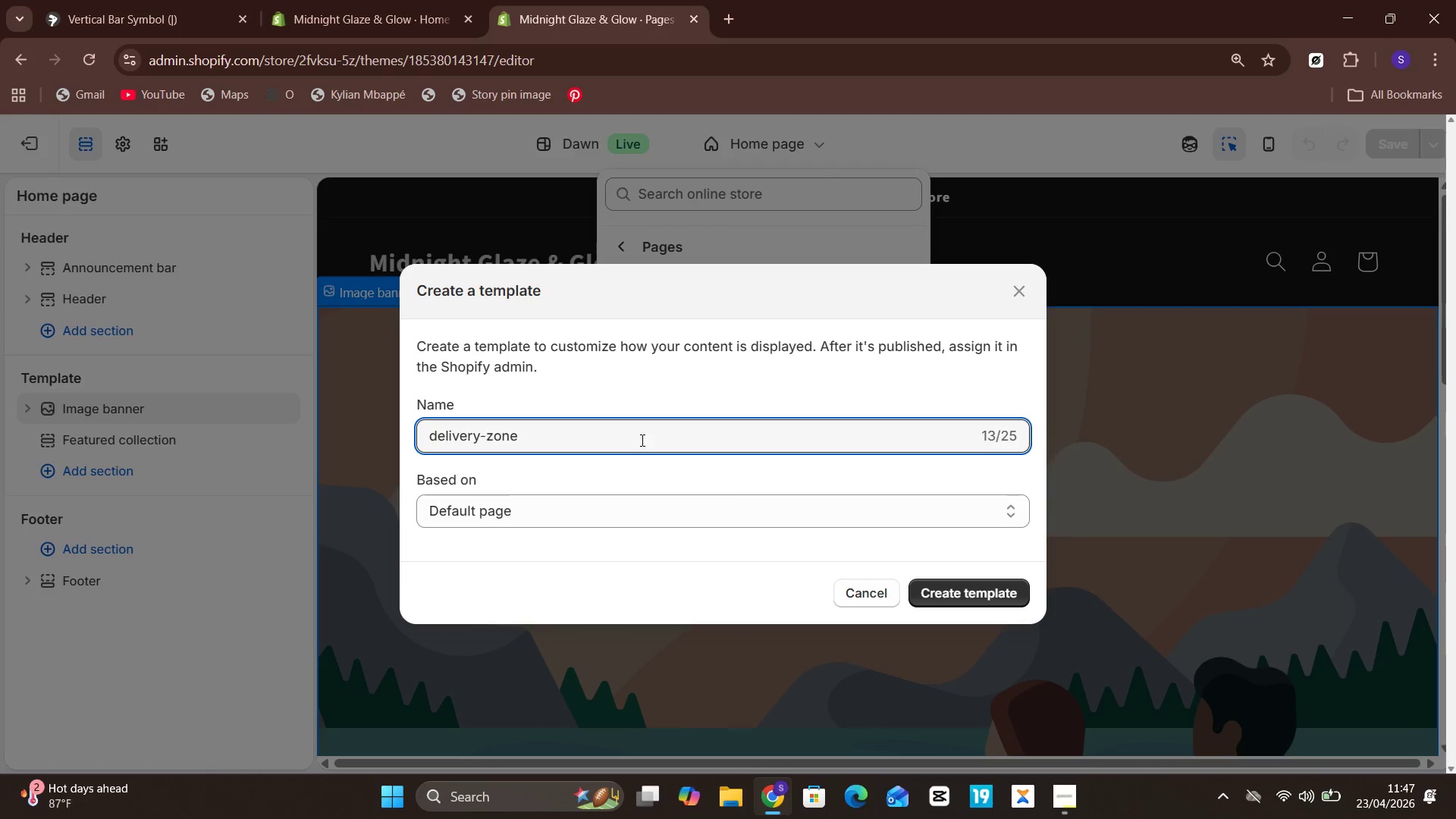 
left_click([1009, 598])
 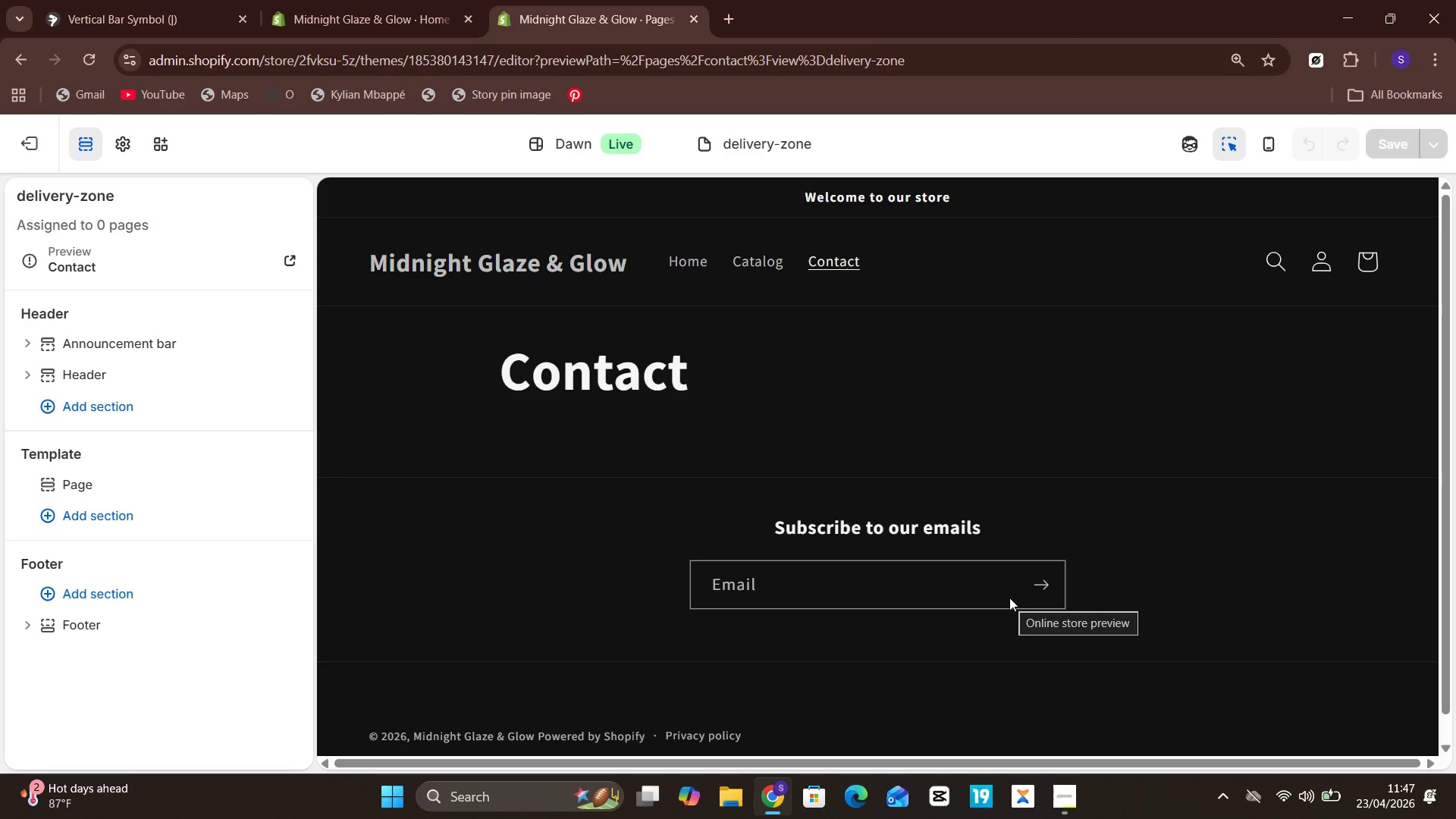 
wait(24.97)
 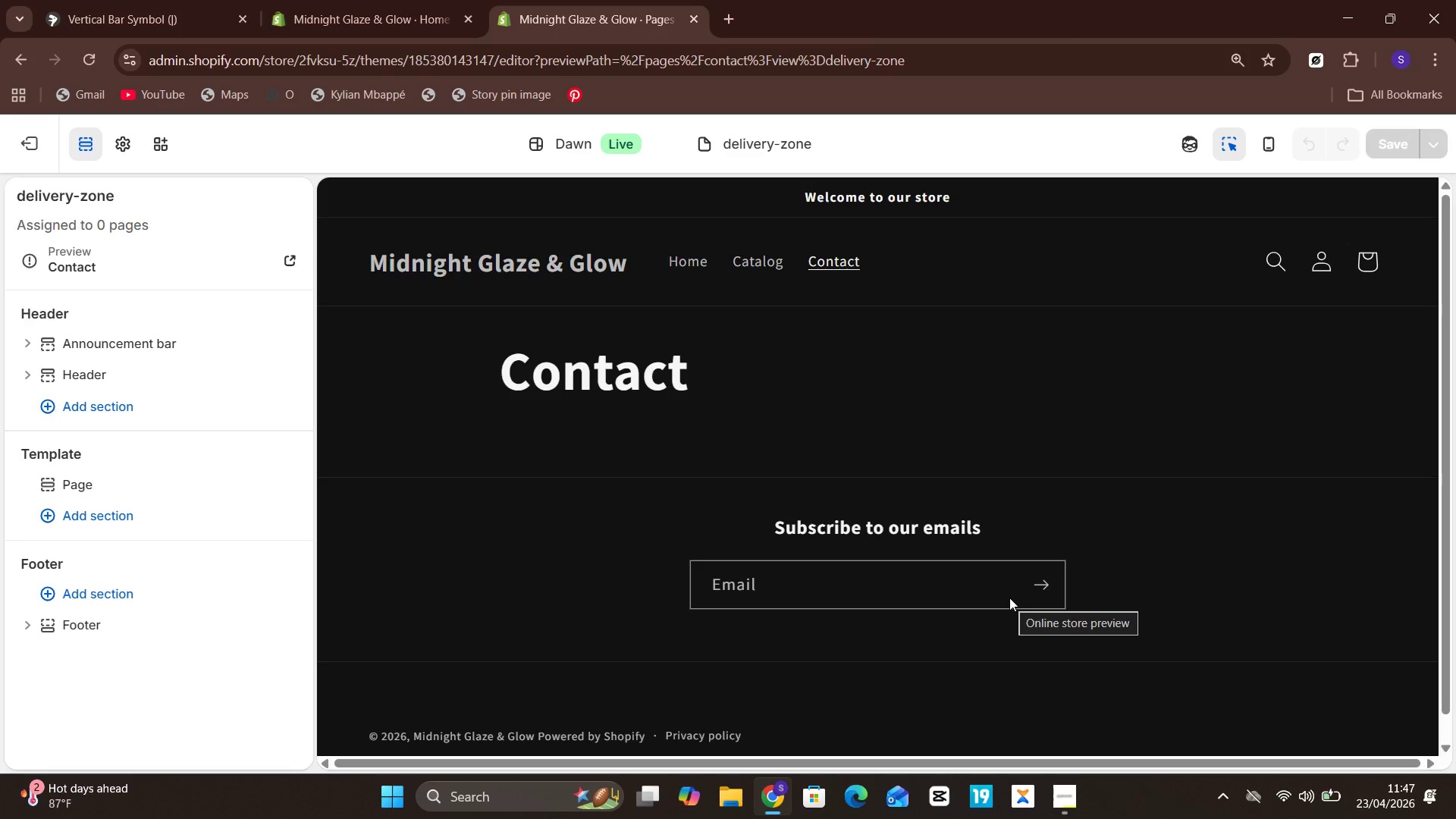 
left_click([32, 143])
 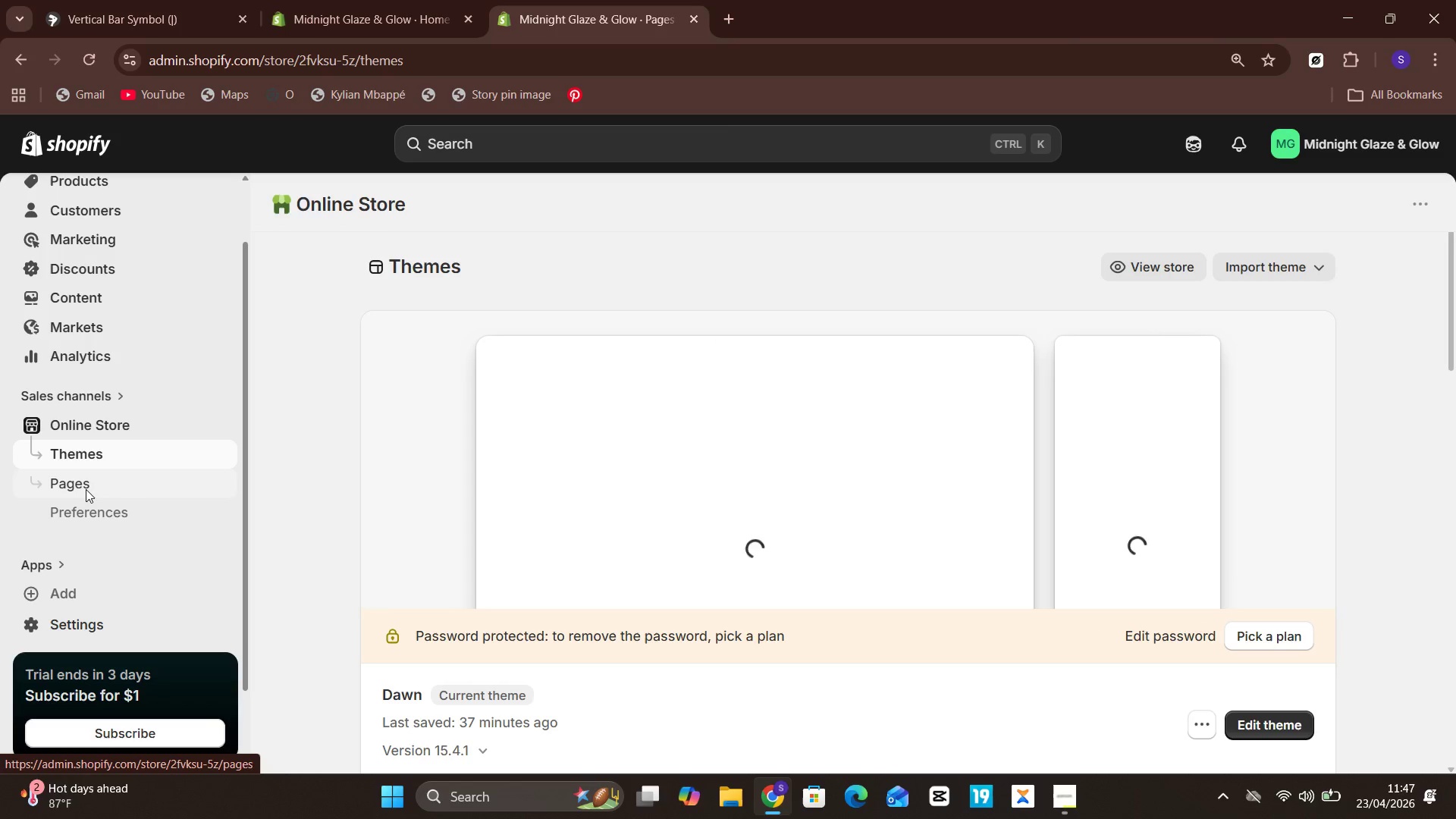 
left_click([86, 489])
 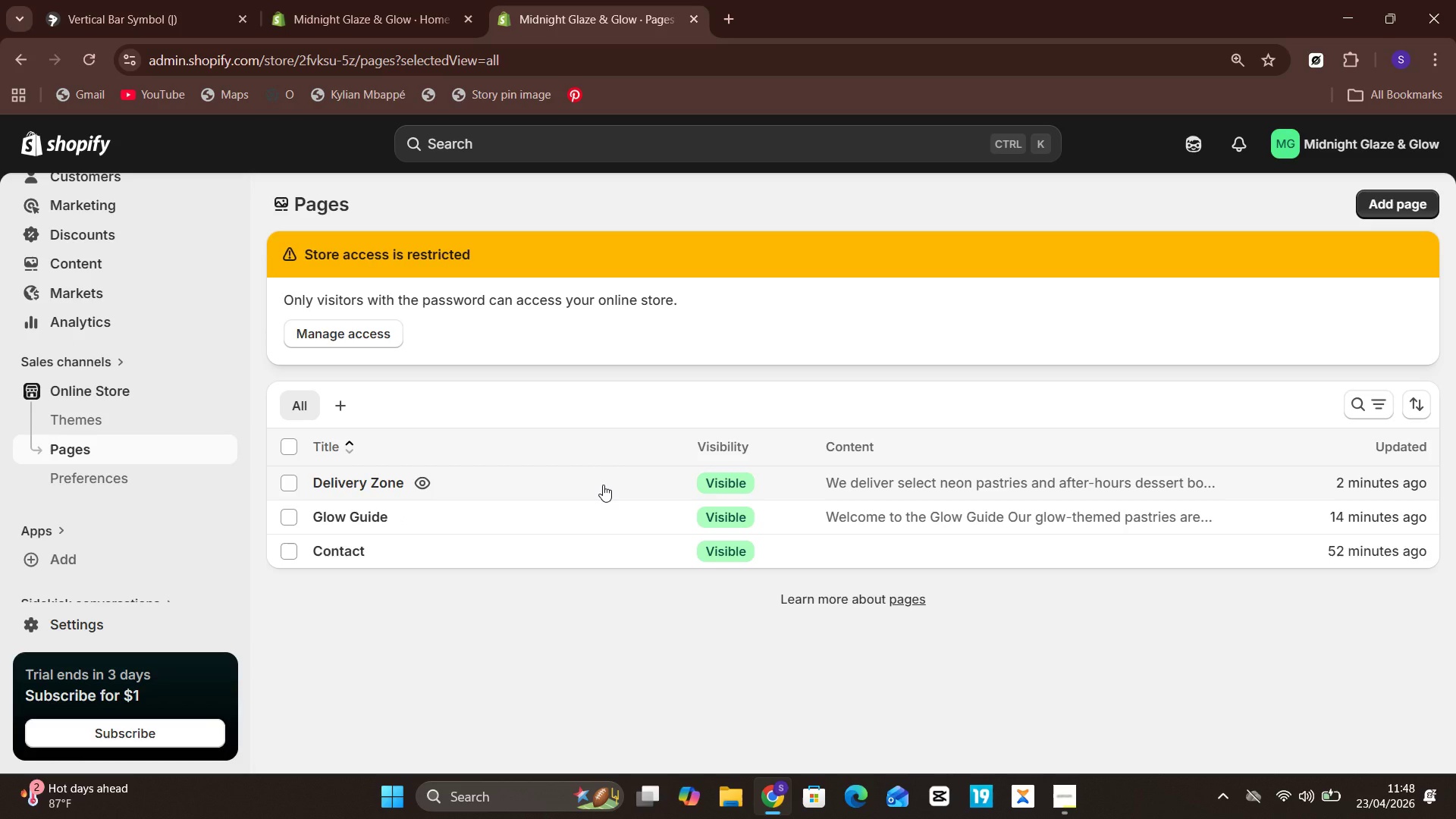 
wait(24.3)
 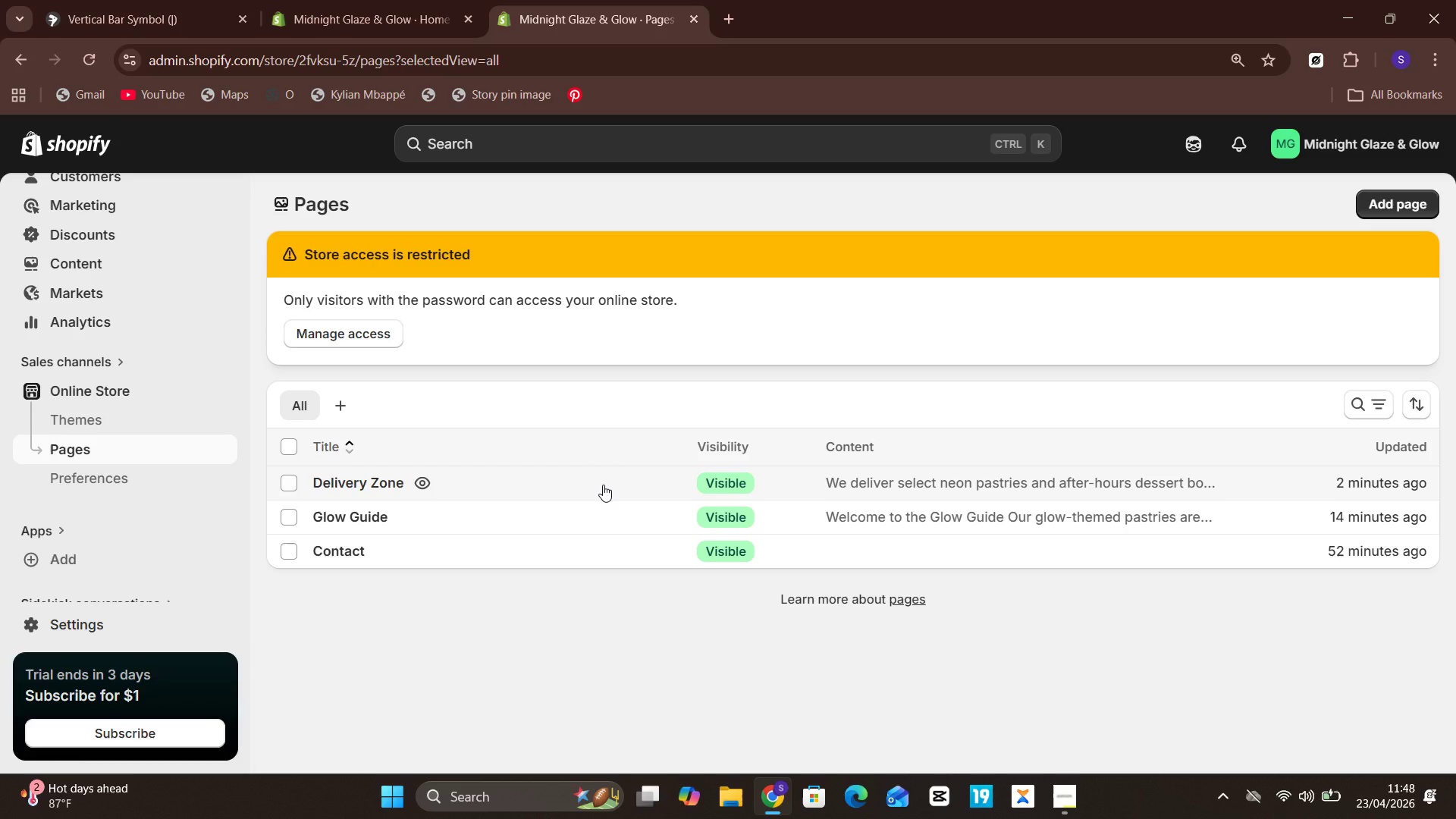 
left_click([603, 485])
 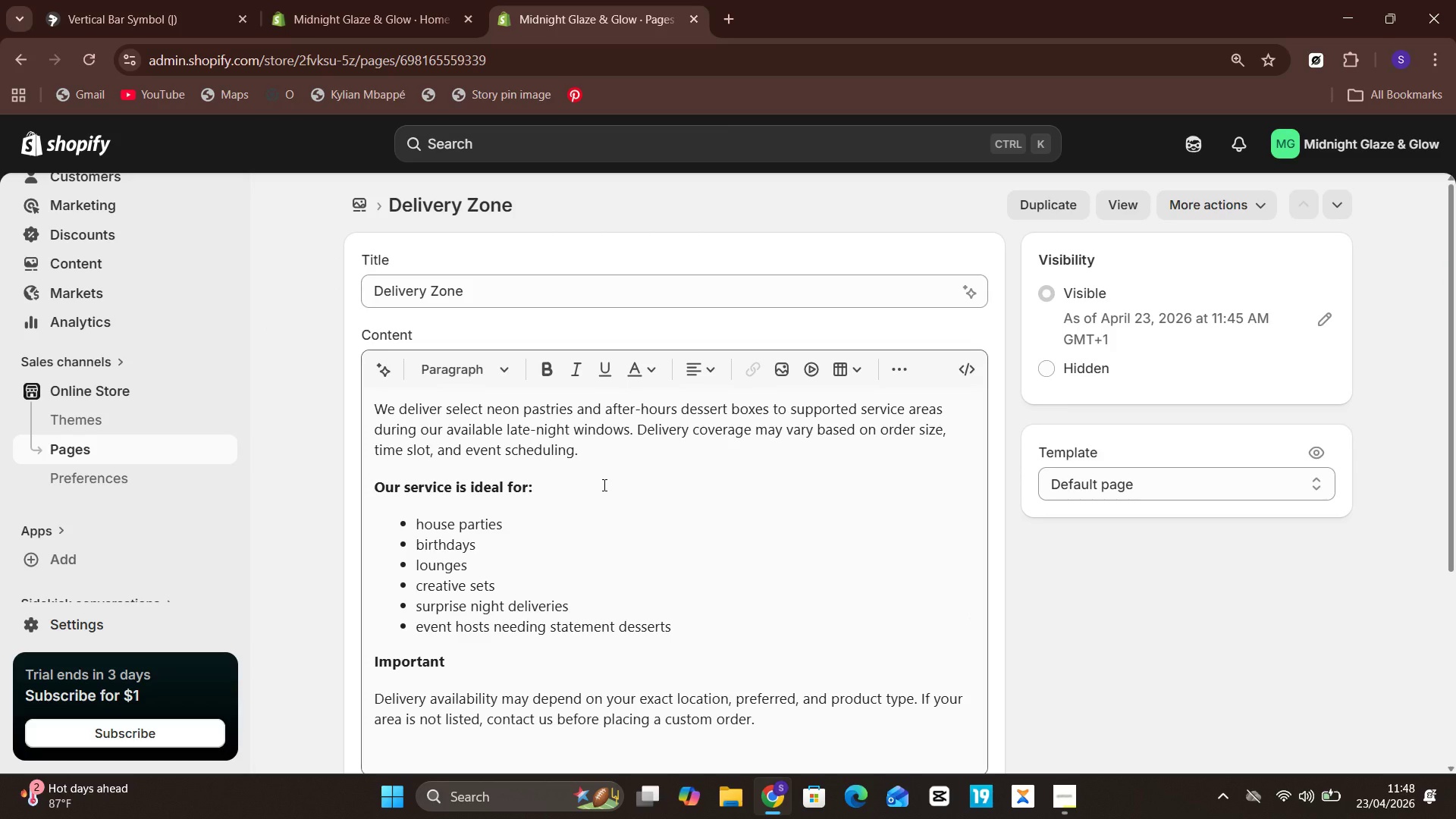 
wait(5.47)
 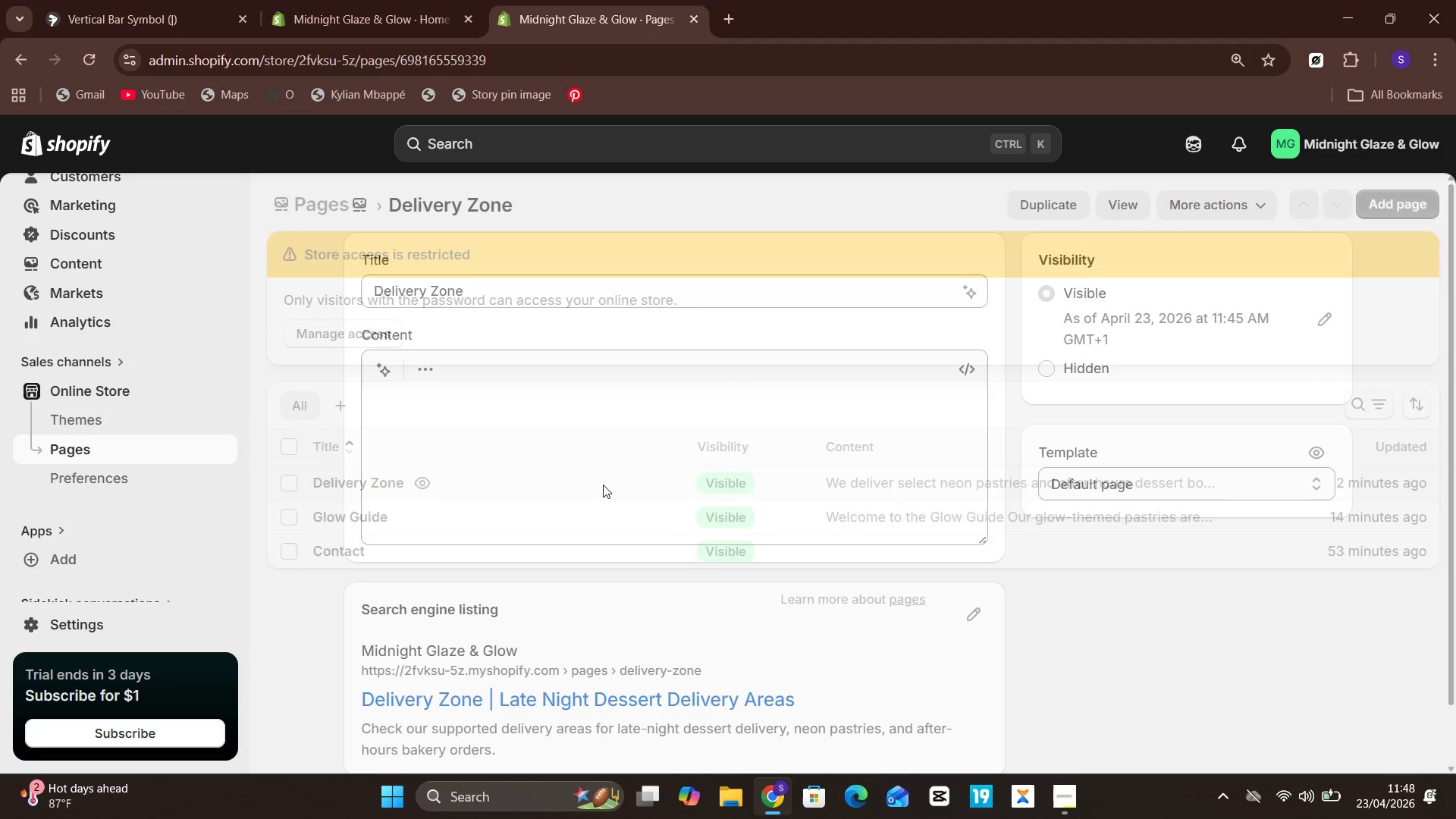 
left_click([1178, 478])
 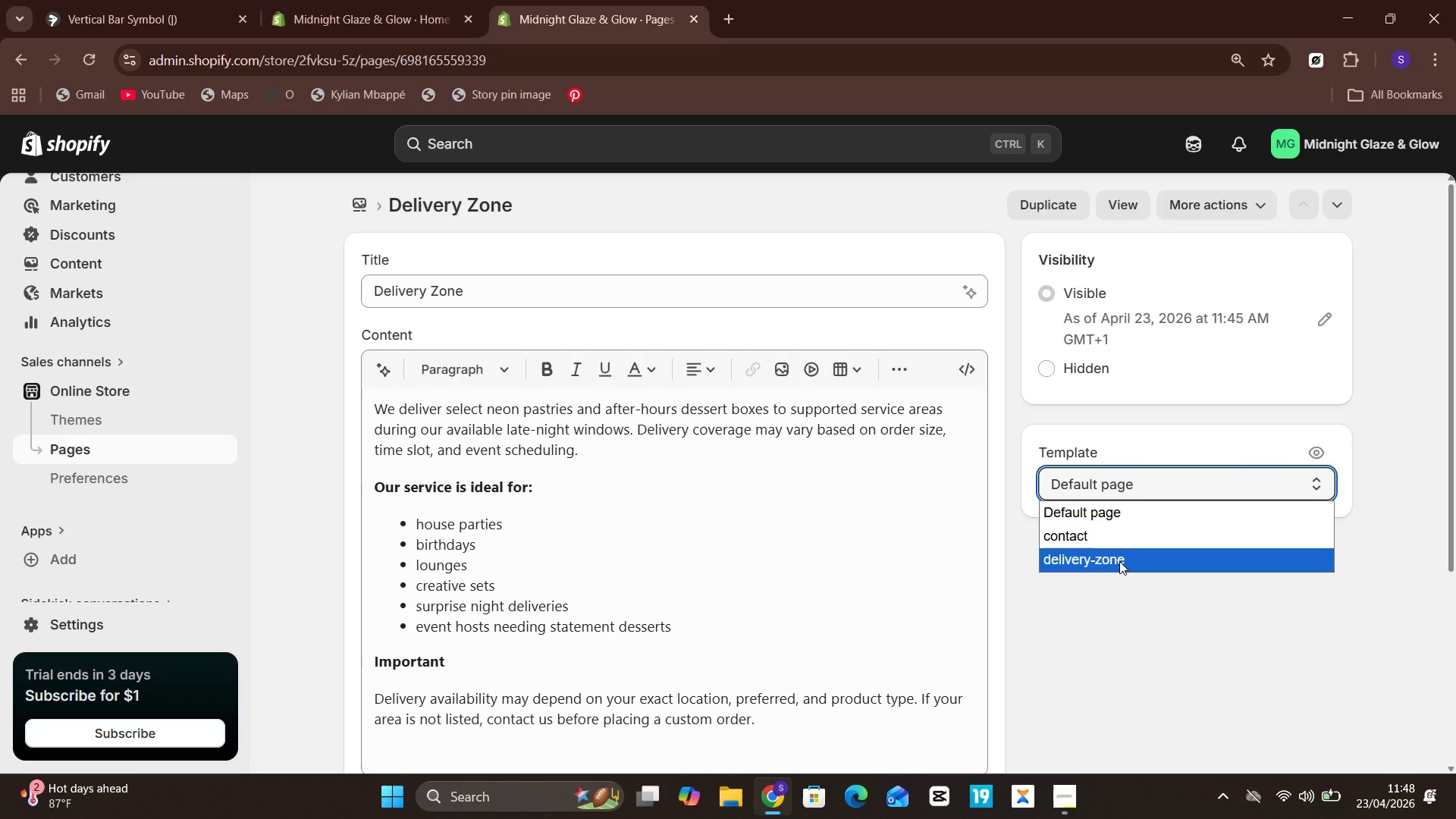 
left_click([1119, 561])
 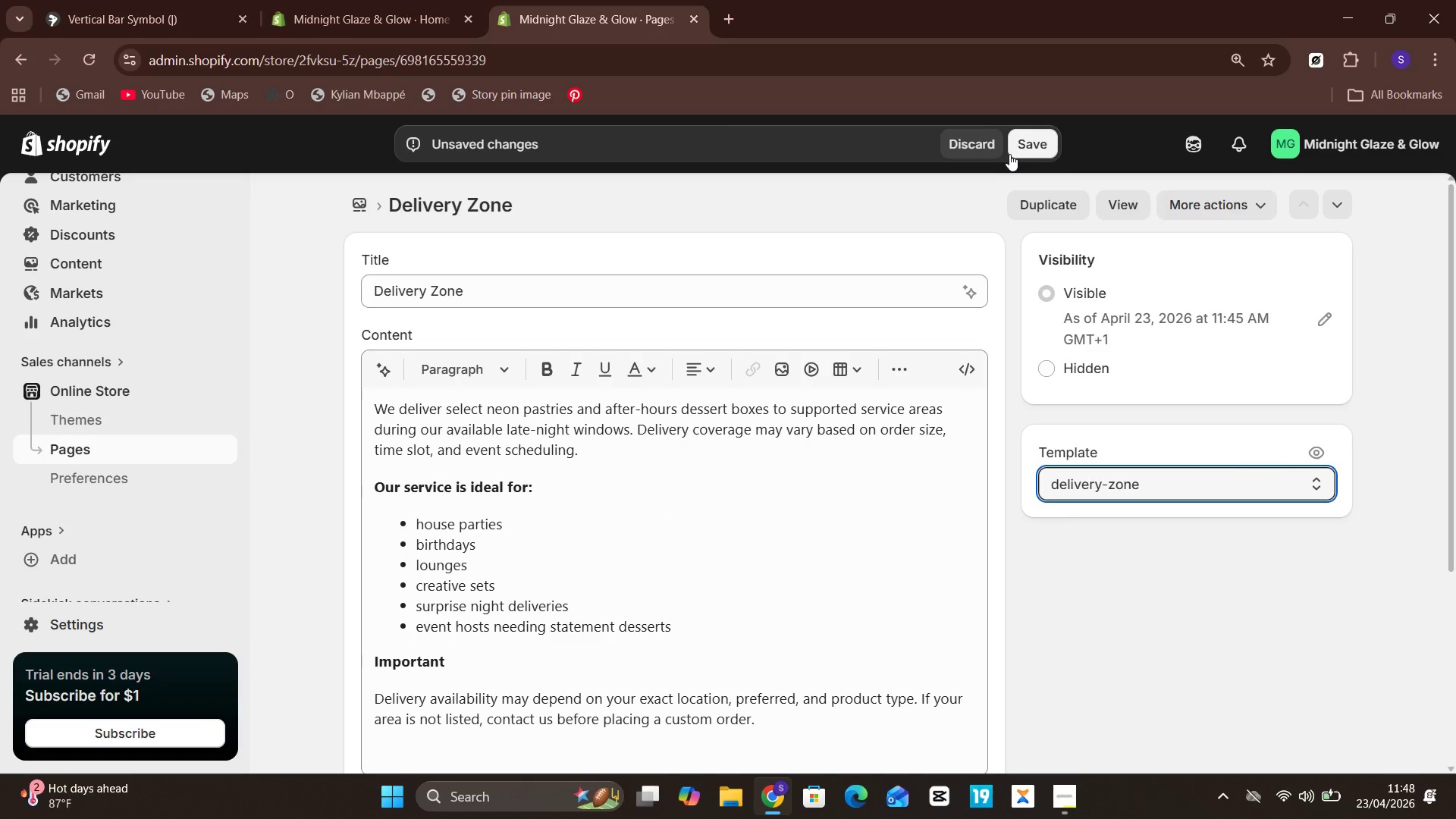 
left_click([1018, 152])
 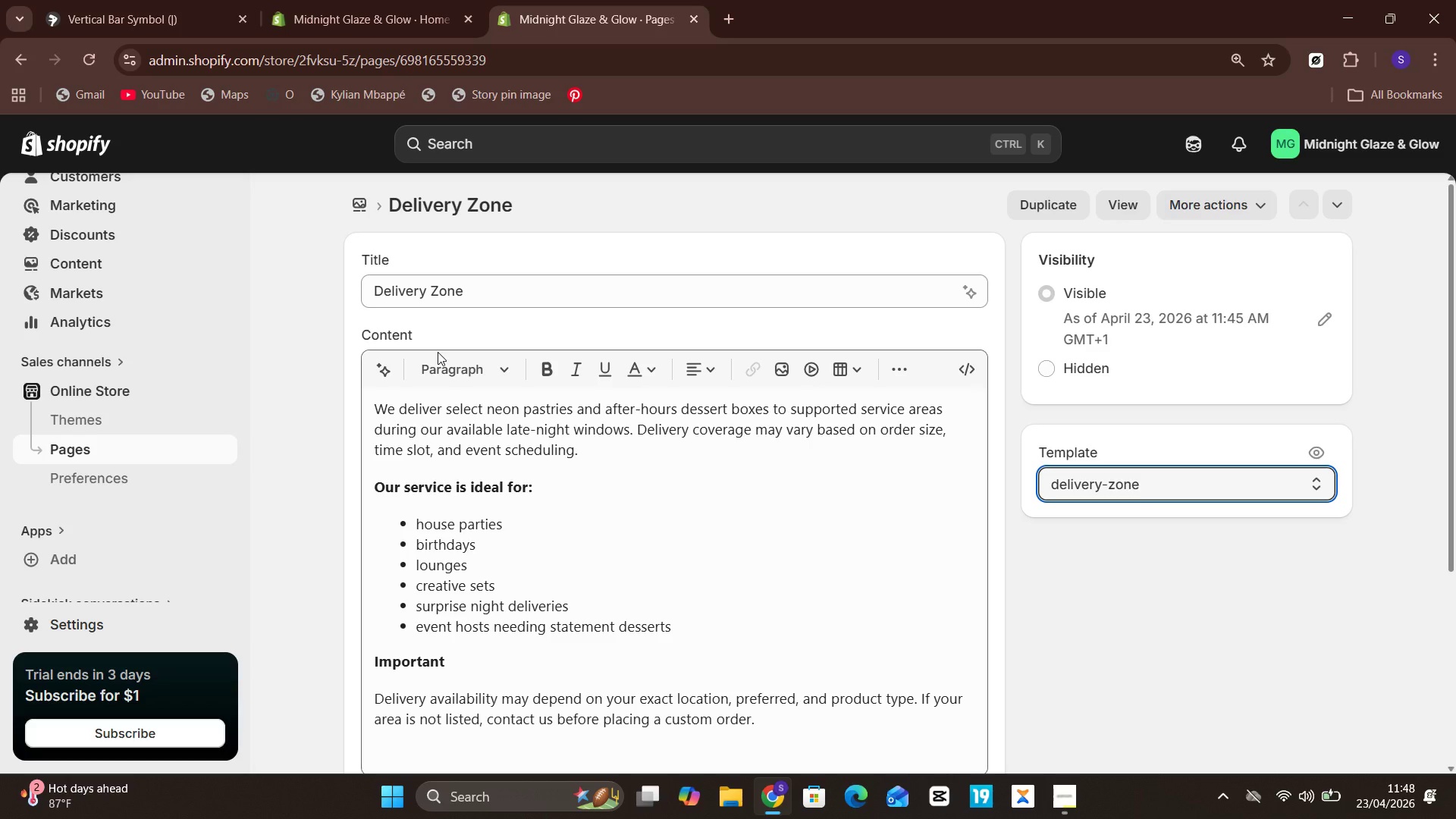 
wait(11.42)
 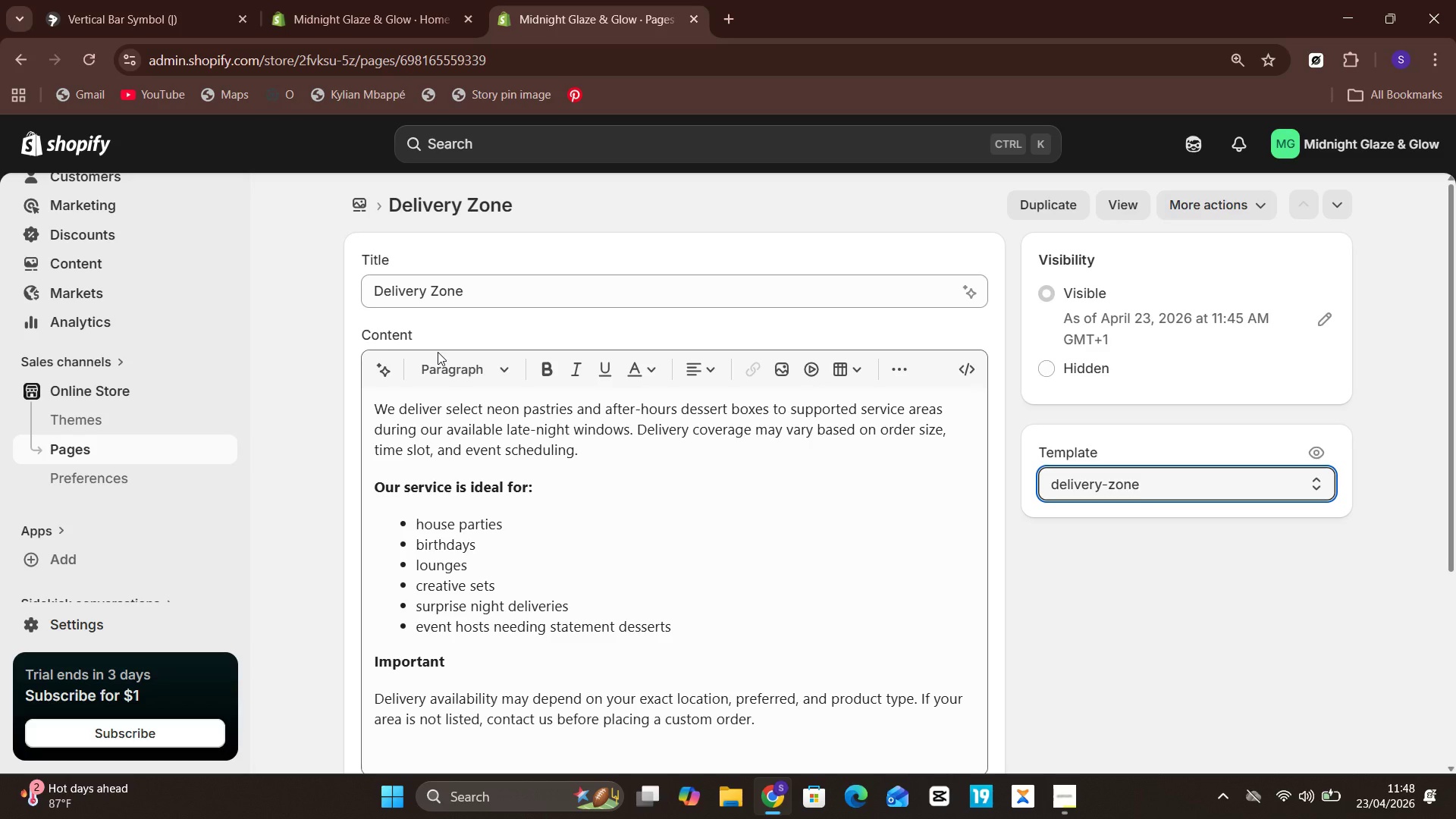 
left_click([82, 402])
 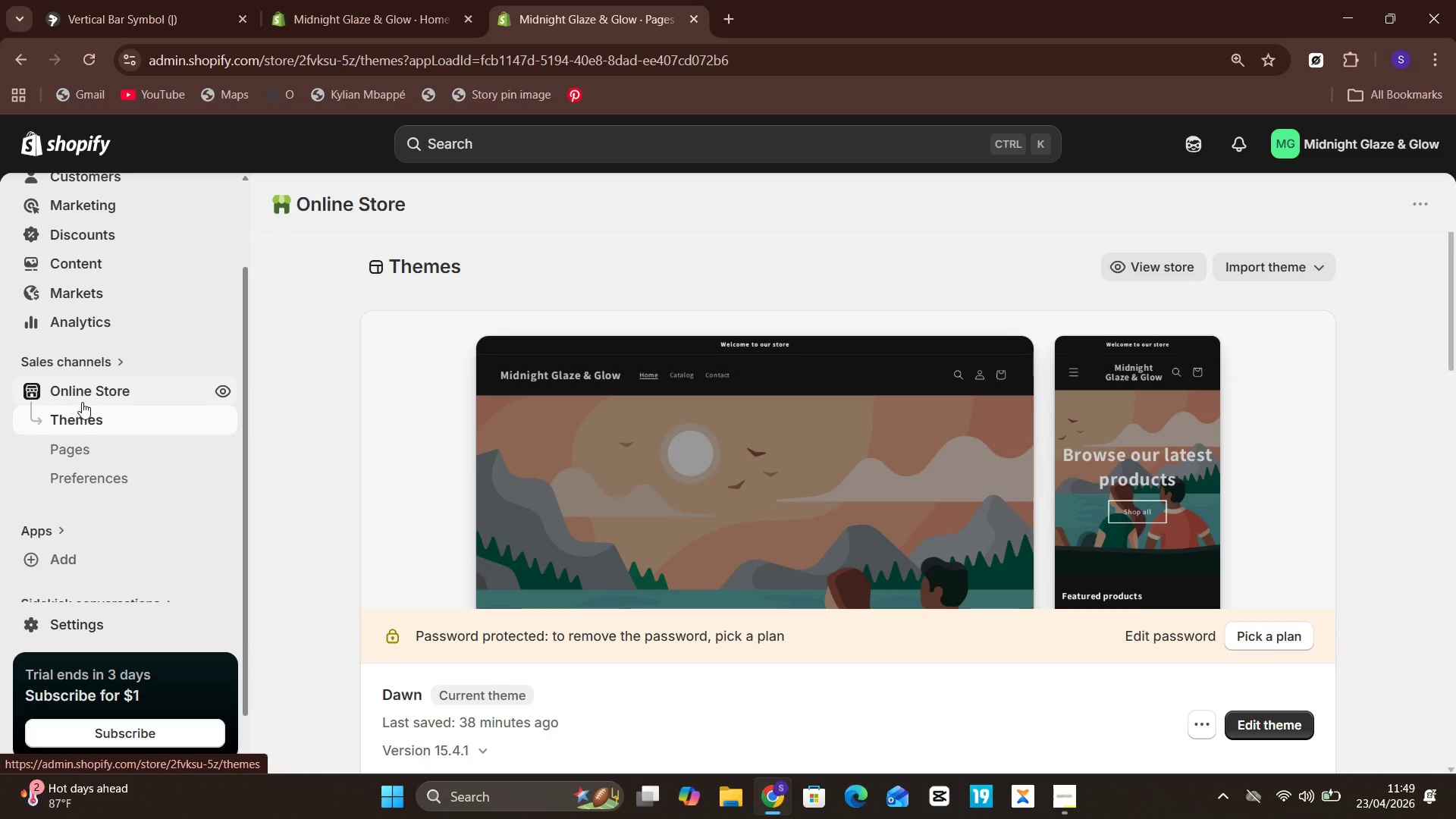 
wait(33.16)
 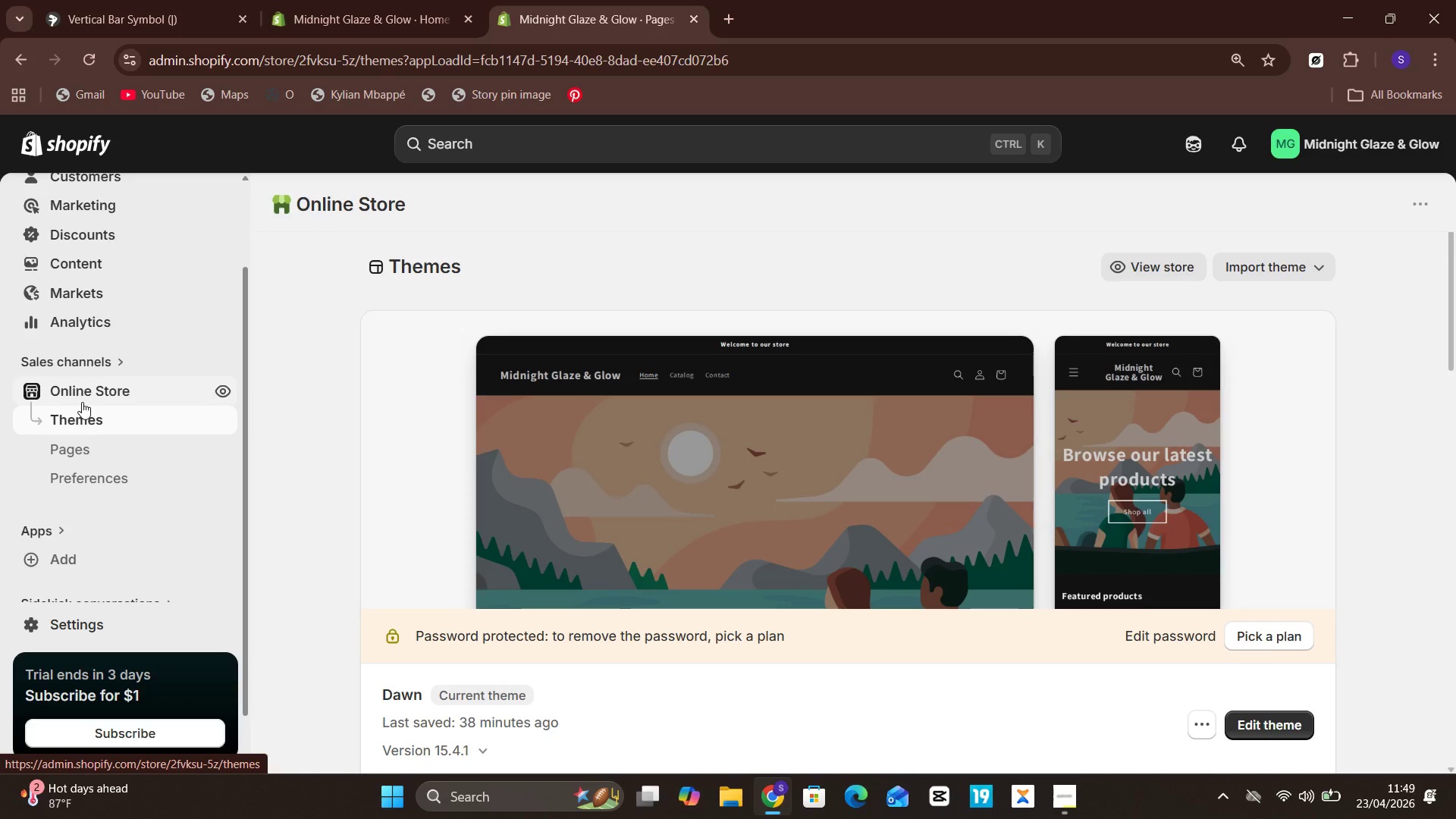 
left_click([85, 394])
 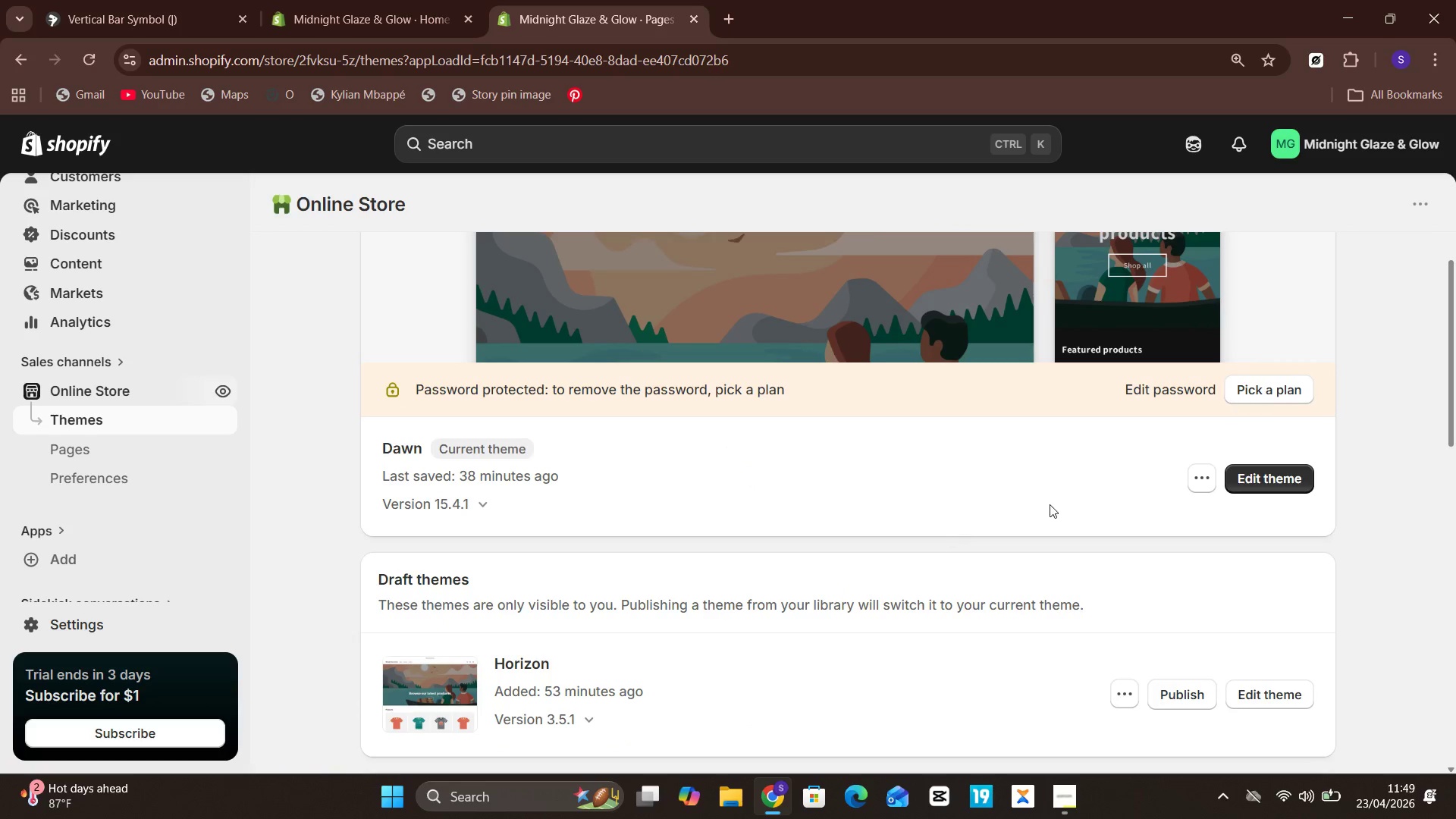 
left_click([1291, 473])
 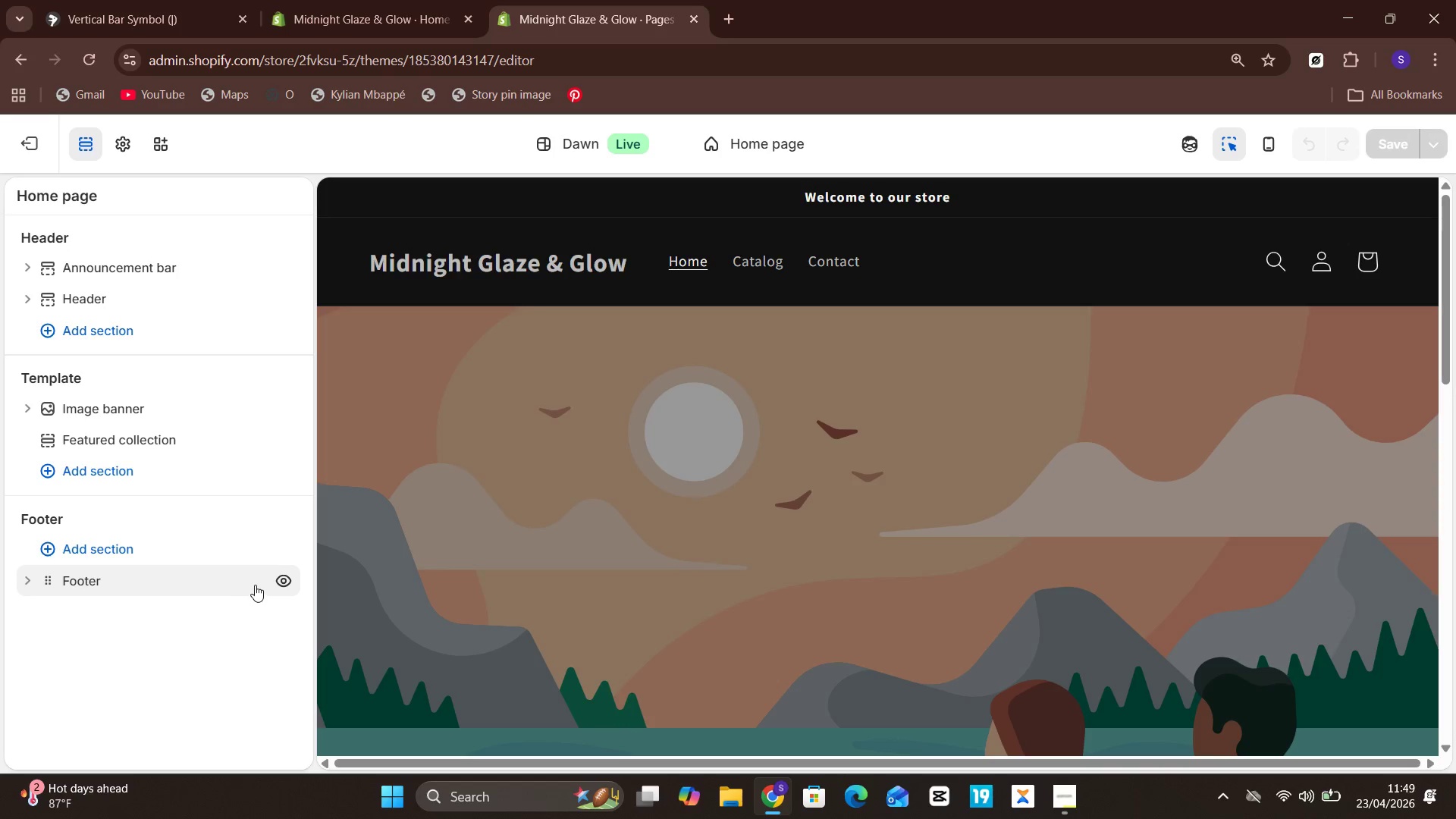 
wait(15.53)
 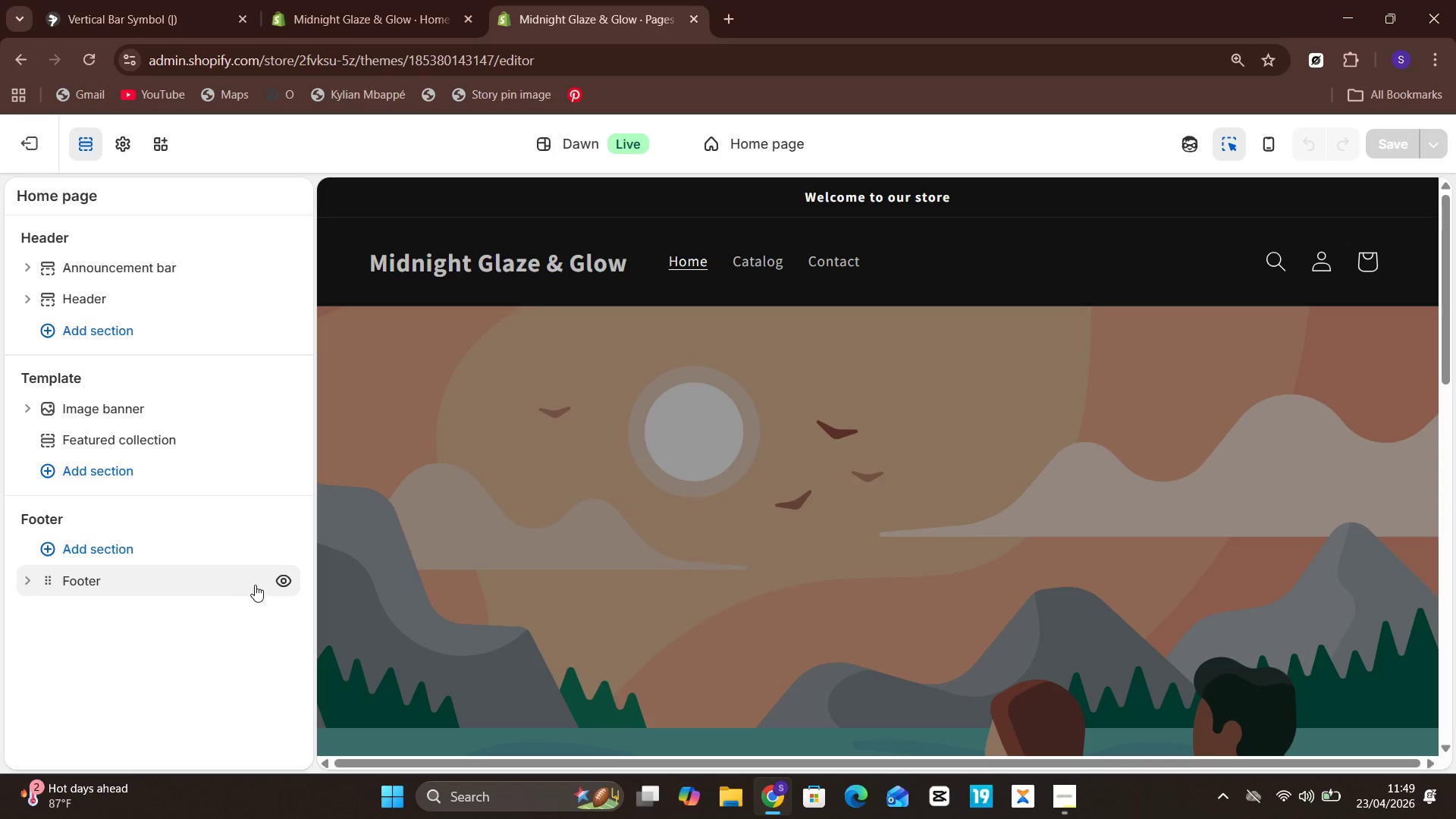 
left_click([775, 131])
 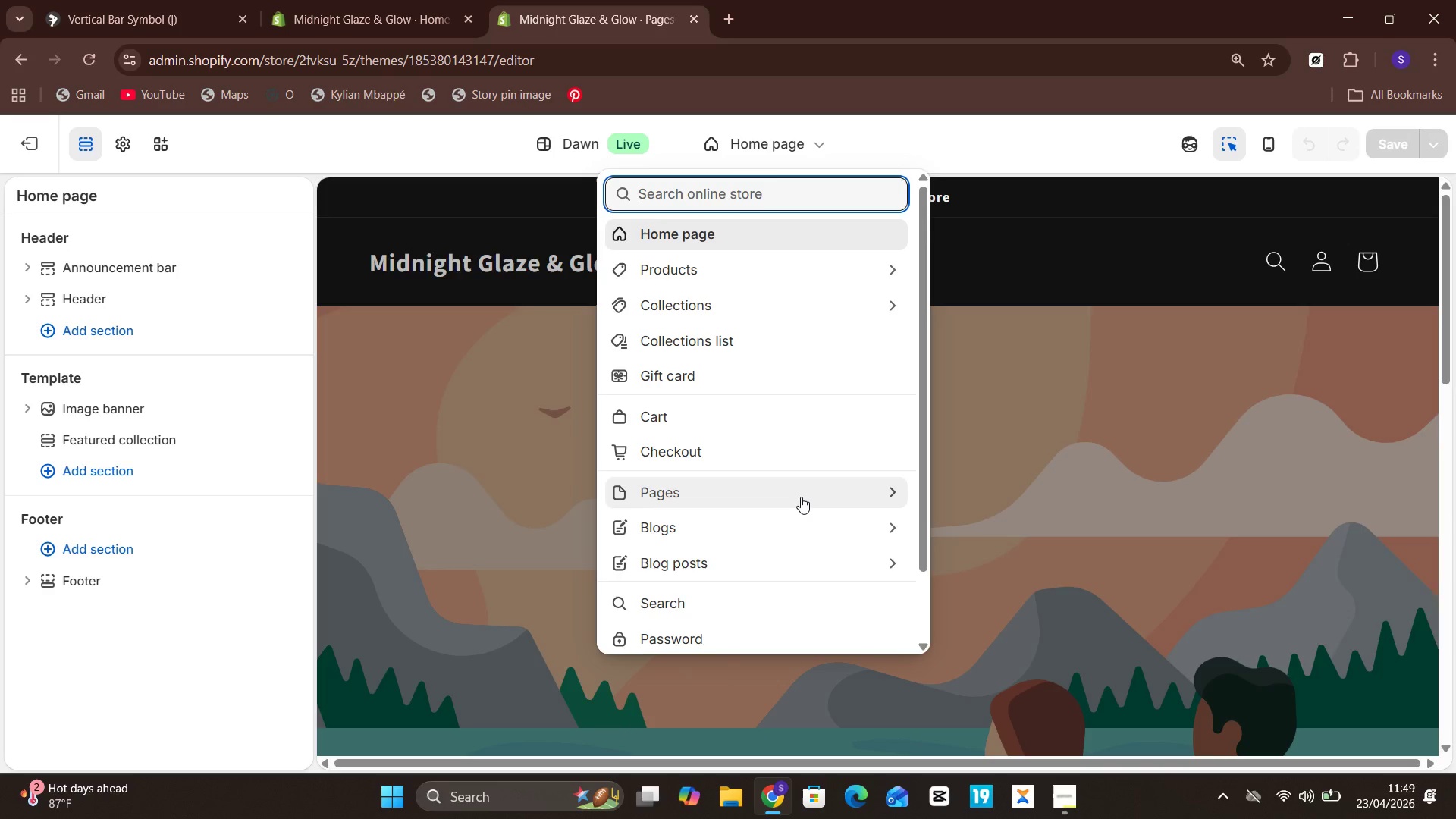 
wait(6.23)
 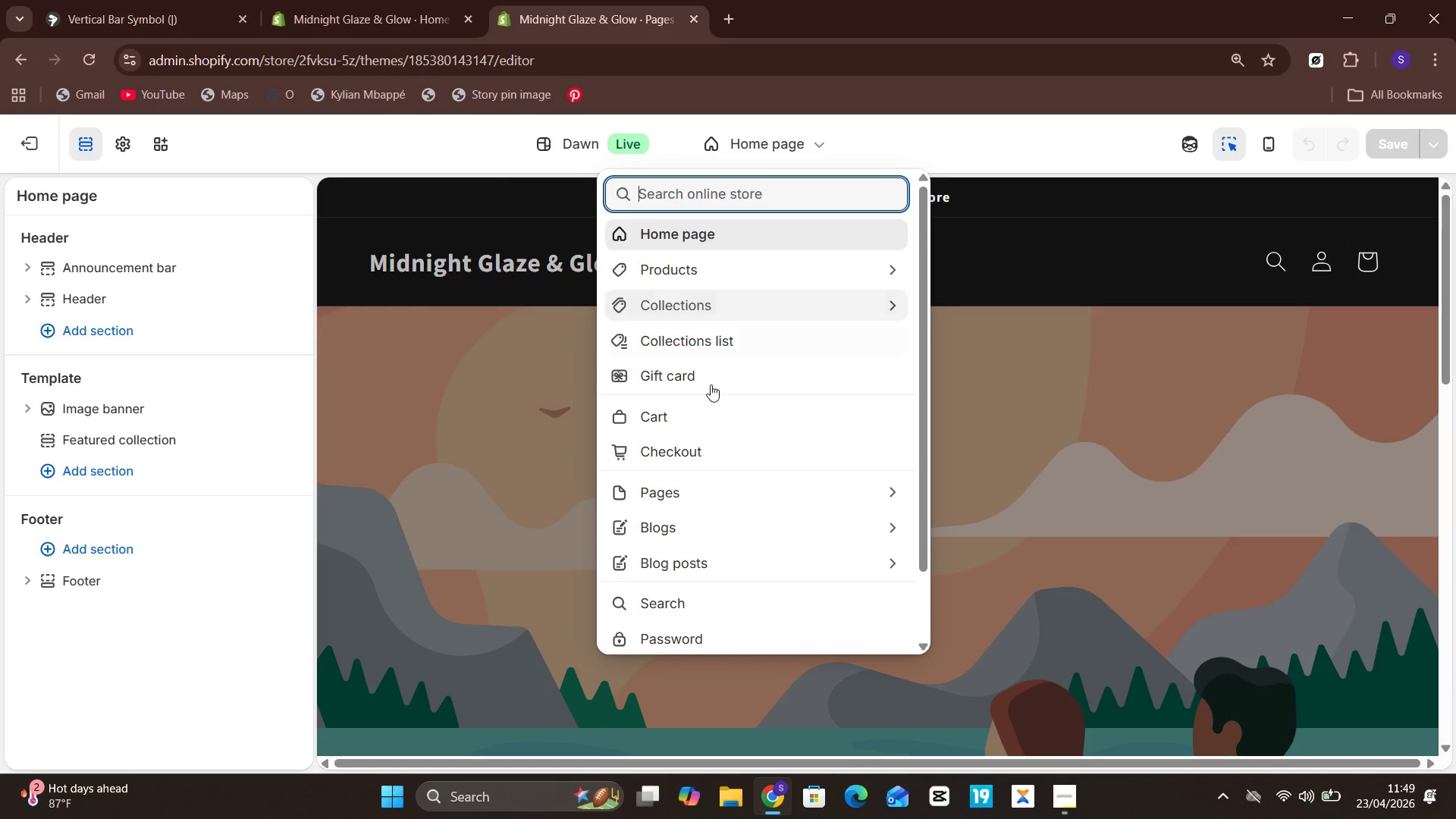 
left_click([800, 497])
 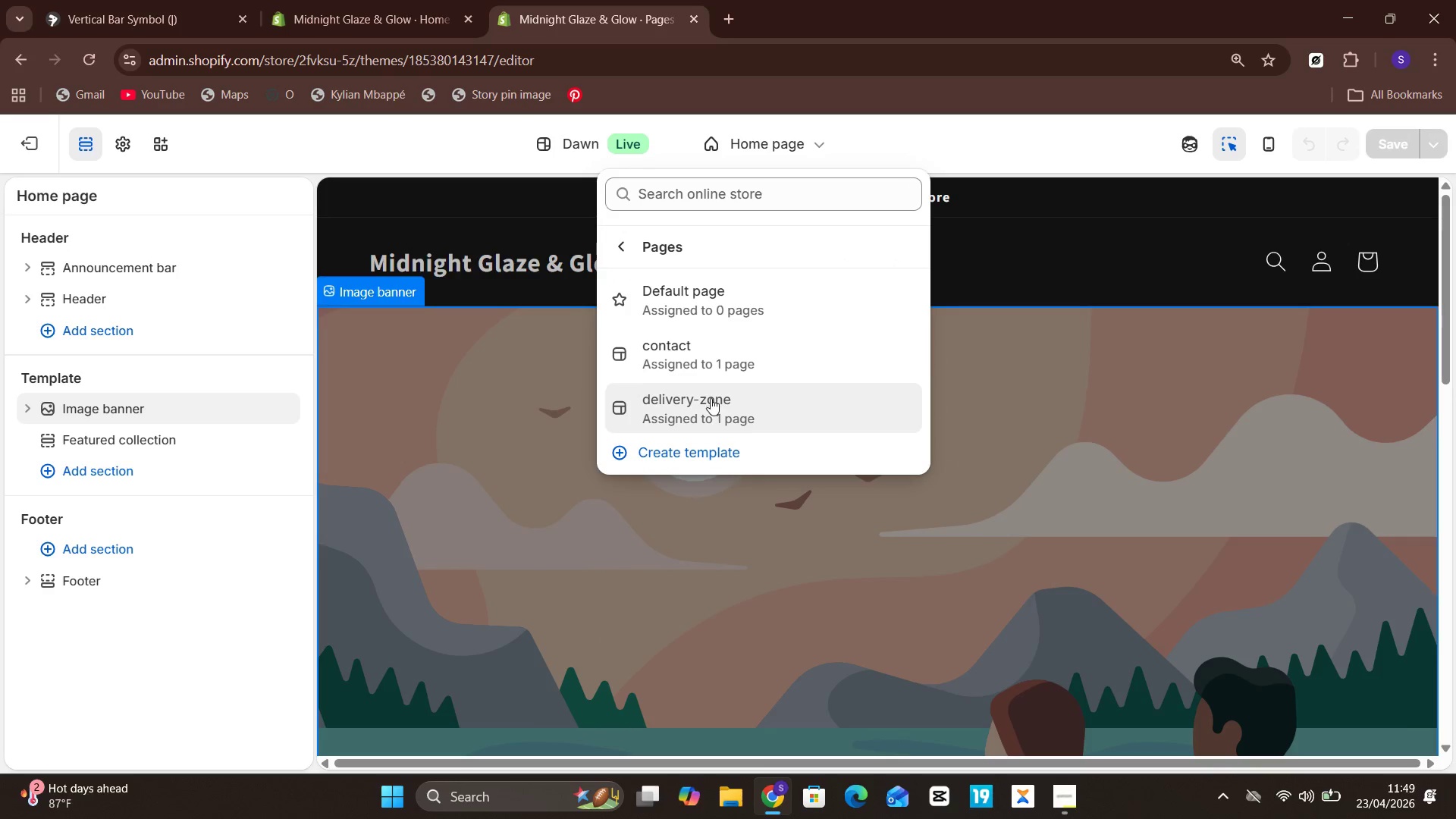 
wait(8.08)
 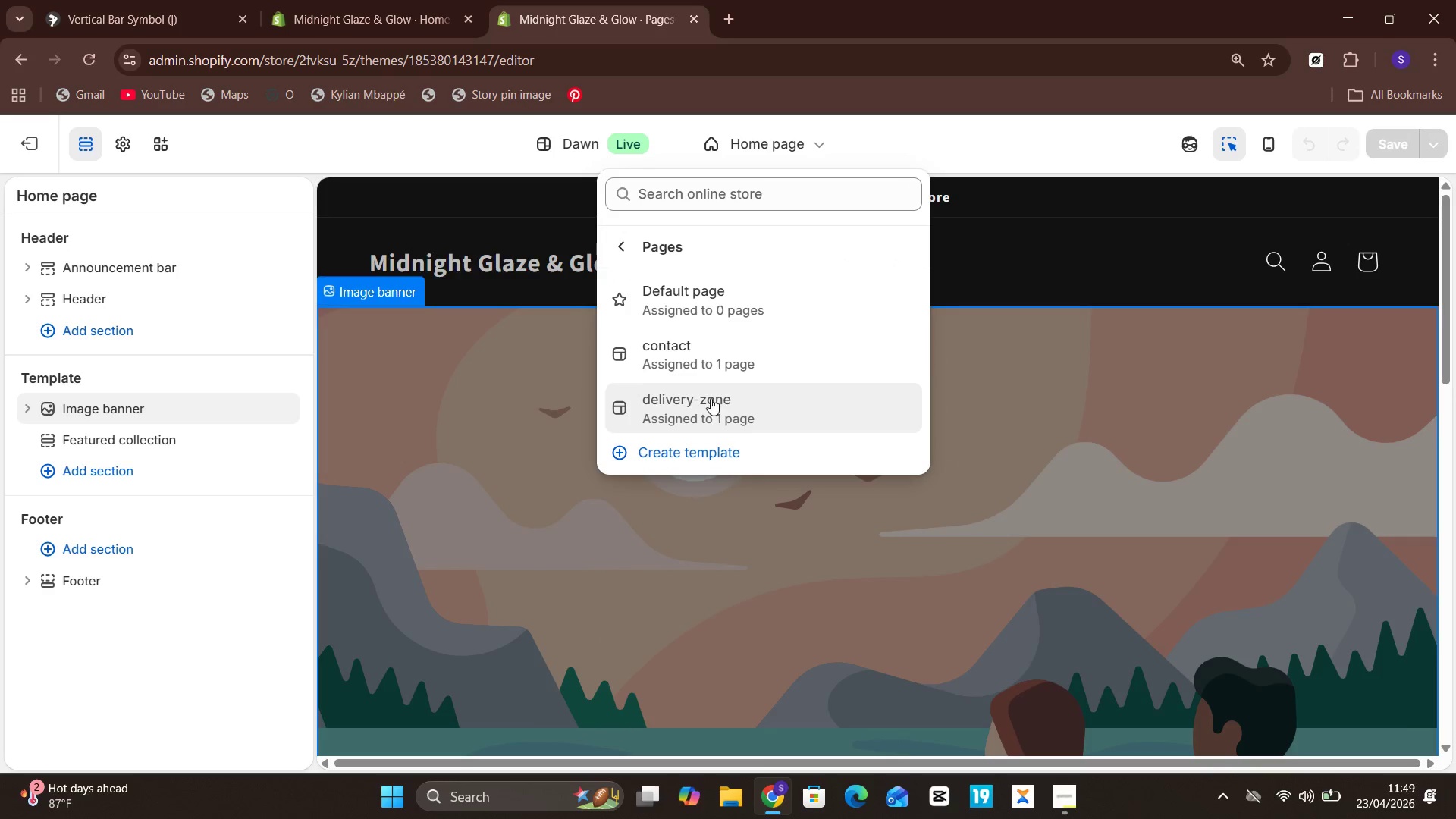 
left_click([711, 419])
 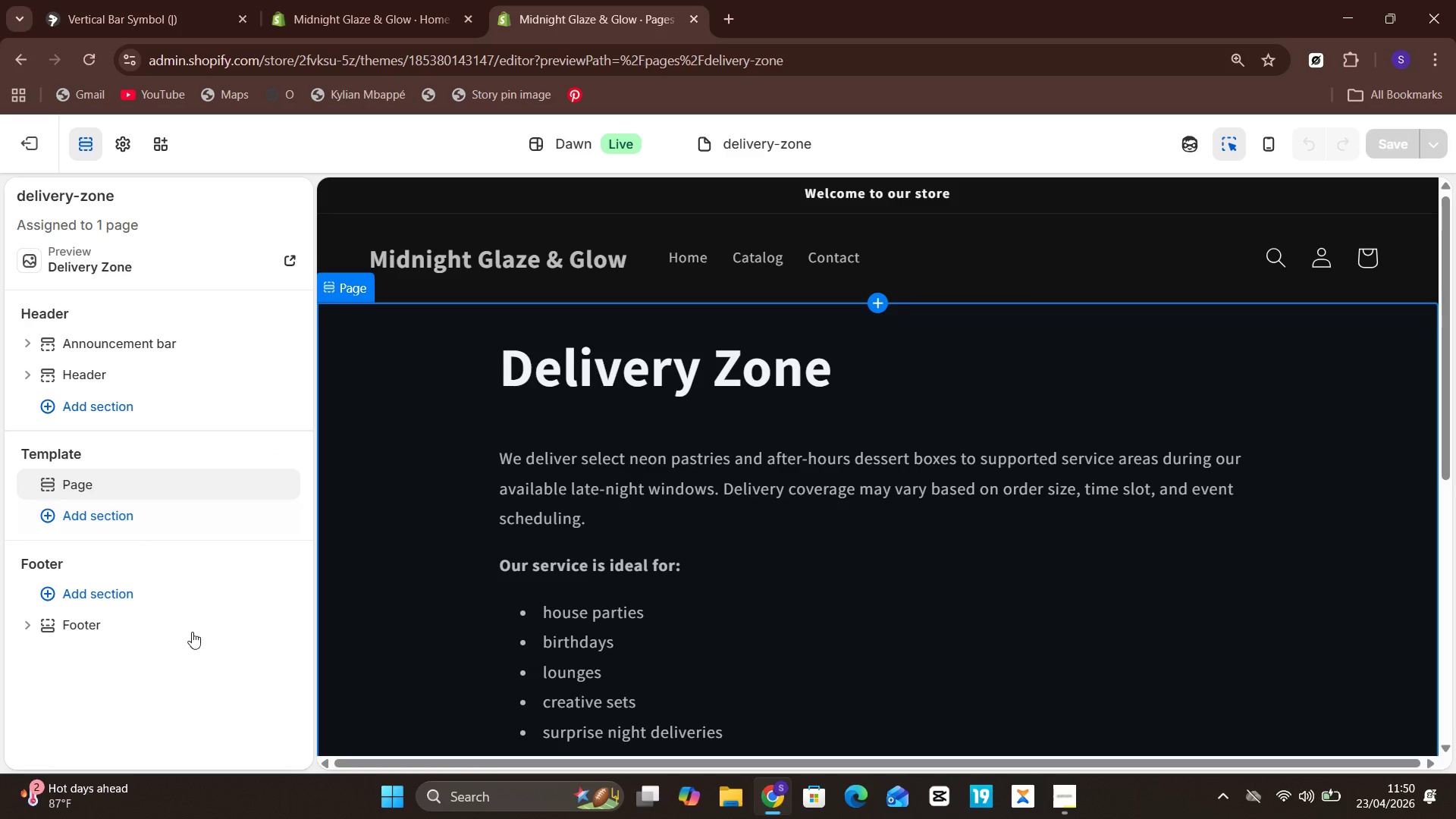 
wait(26.62)
 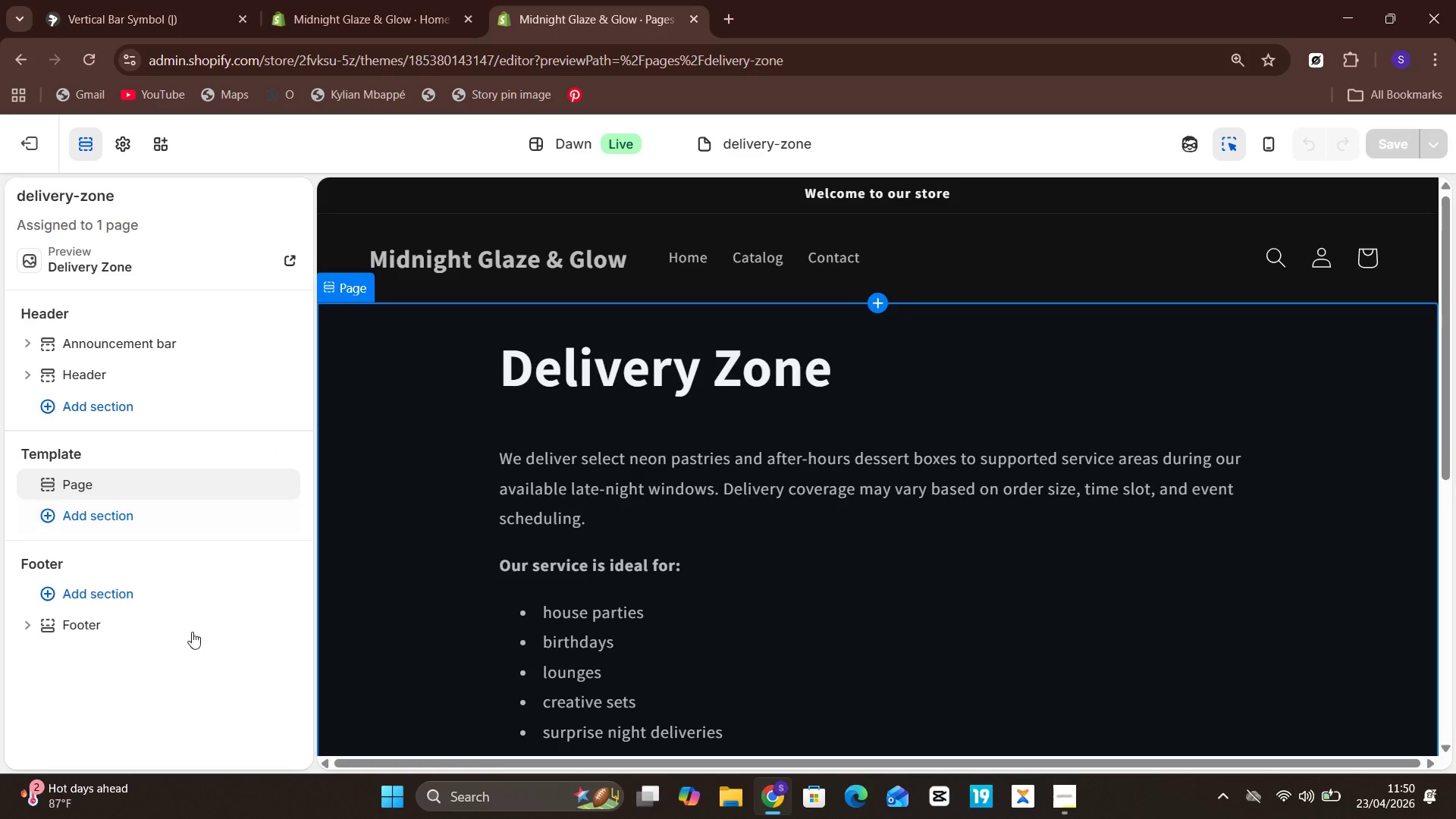 
left_click([110, 510])
 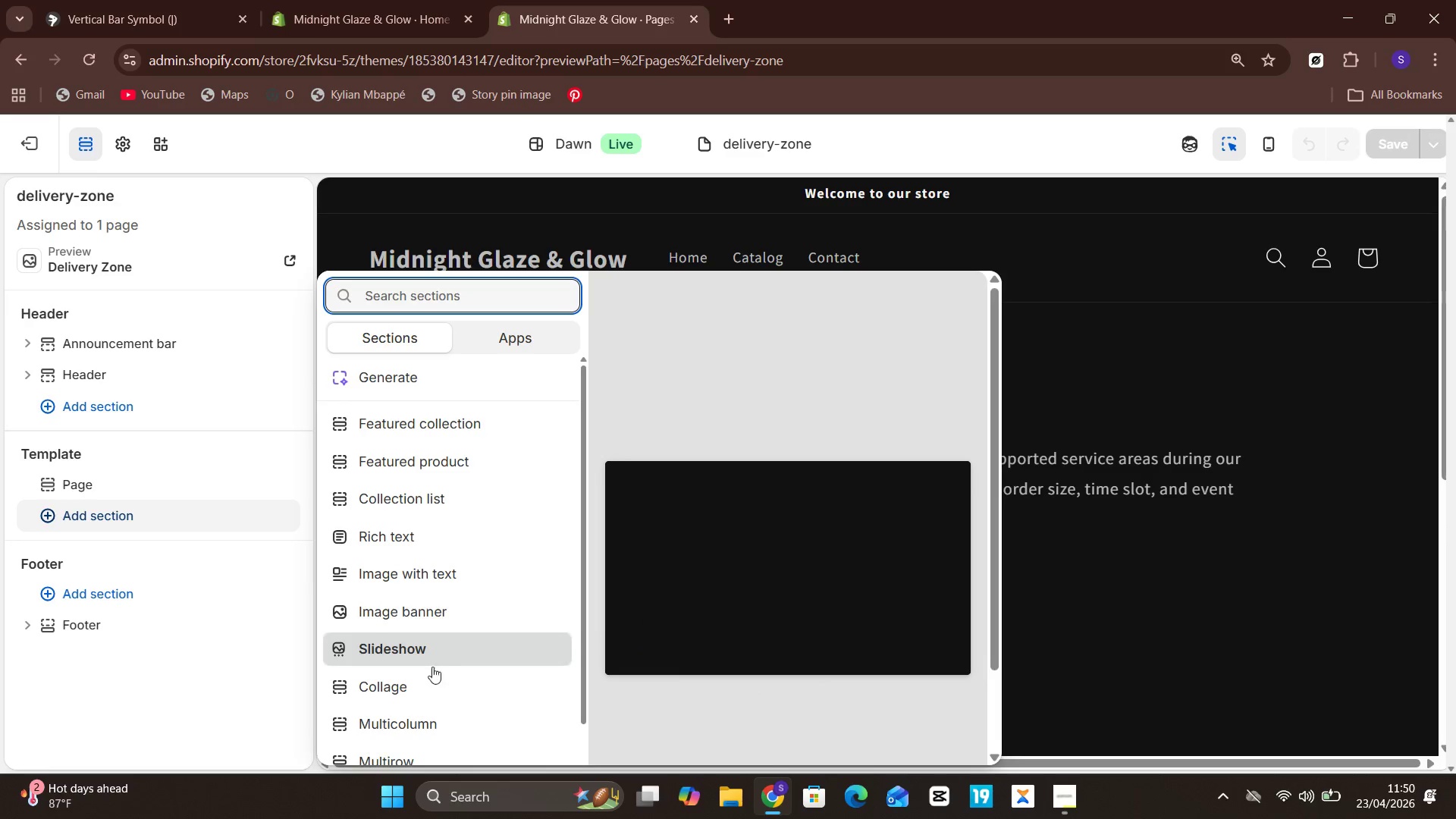 
left_click([419, 714])
 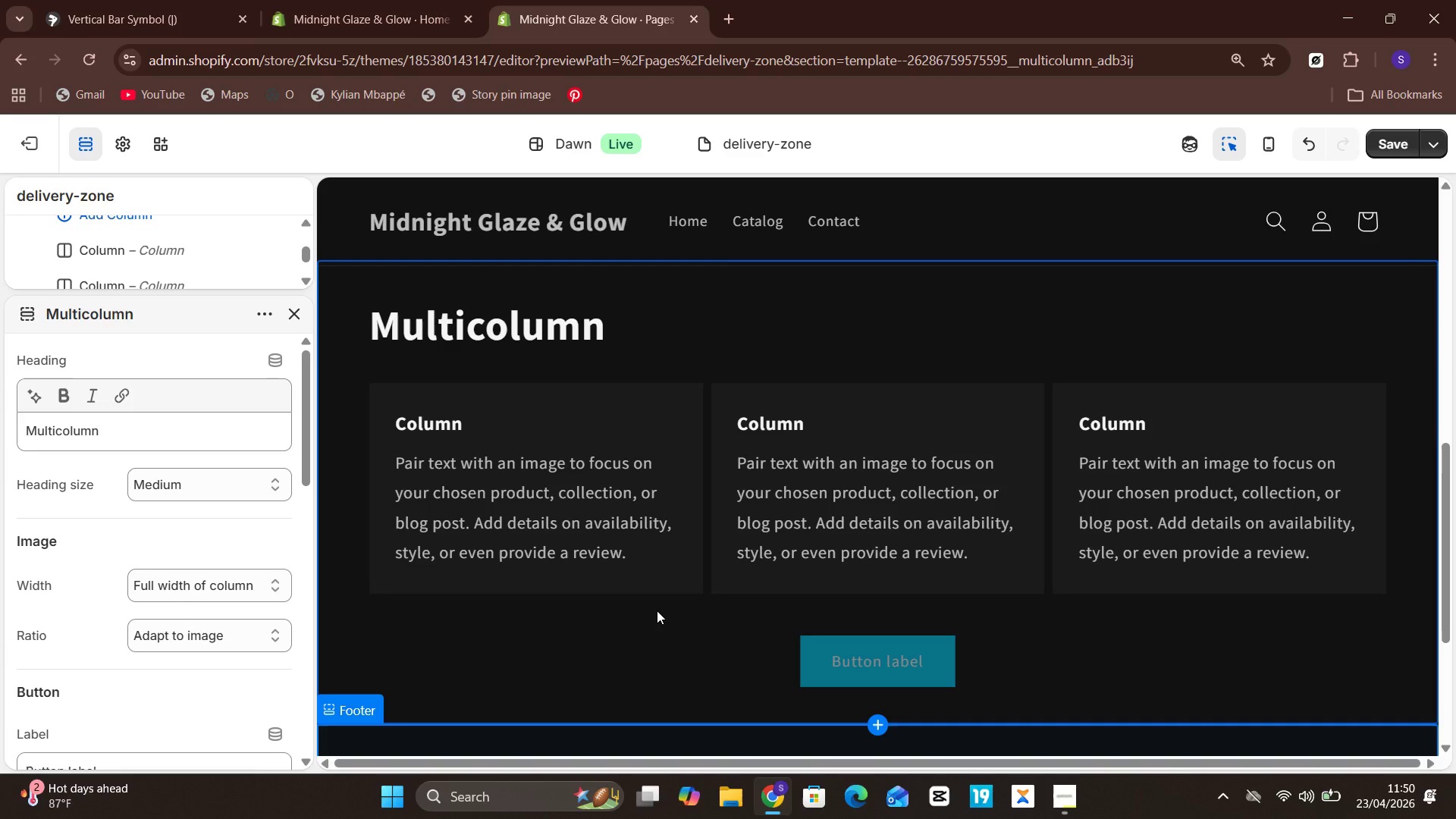 
wait(13.61)
 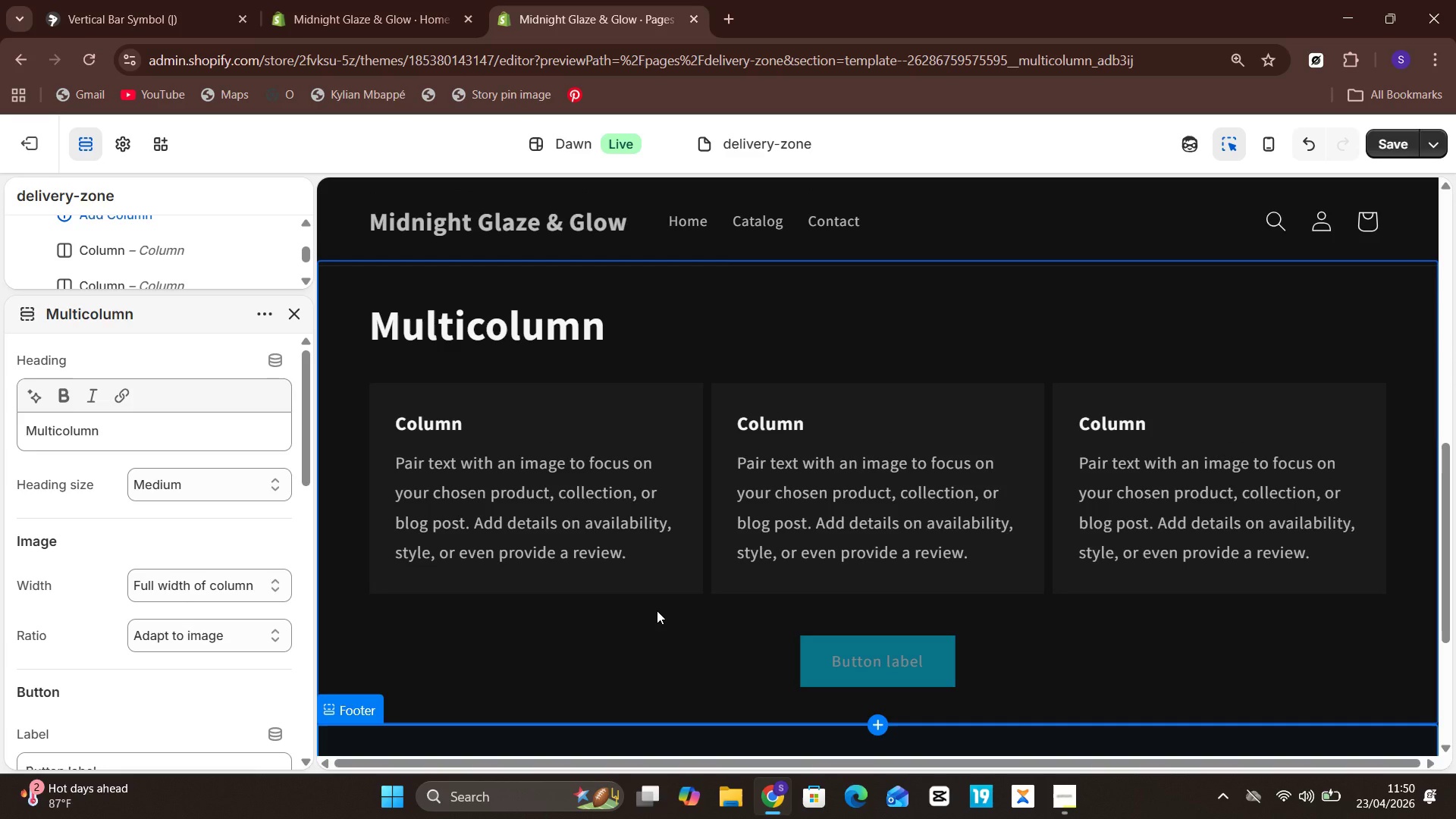 
left_click([189, 440])
 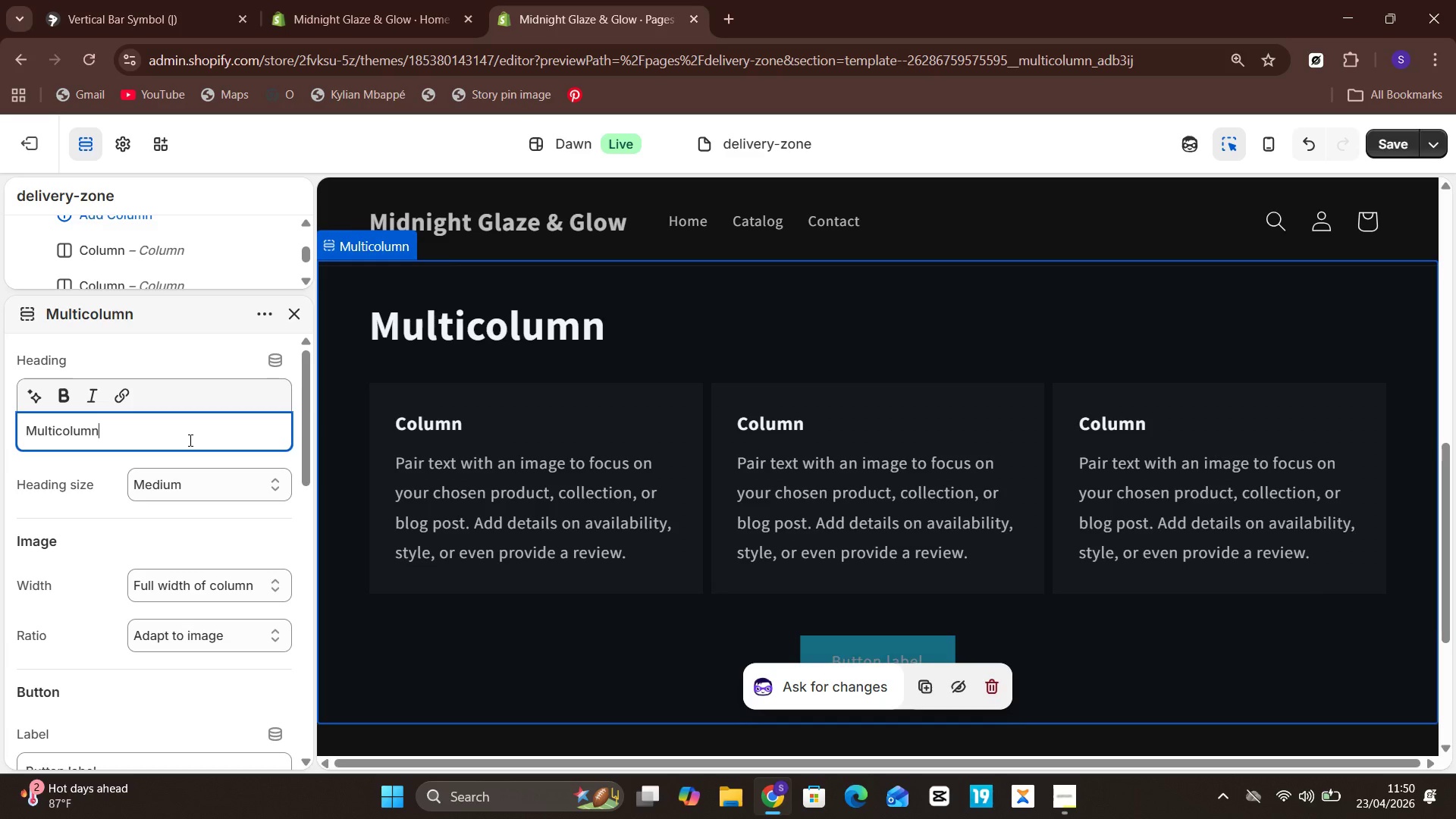 
key(Backspace)
 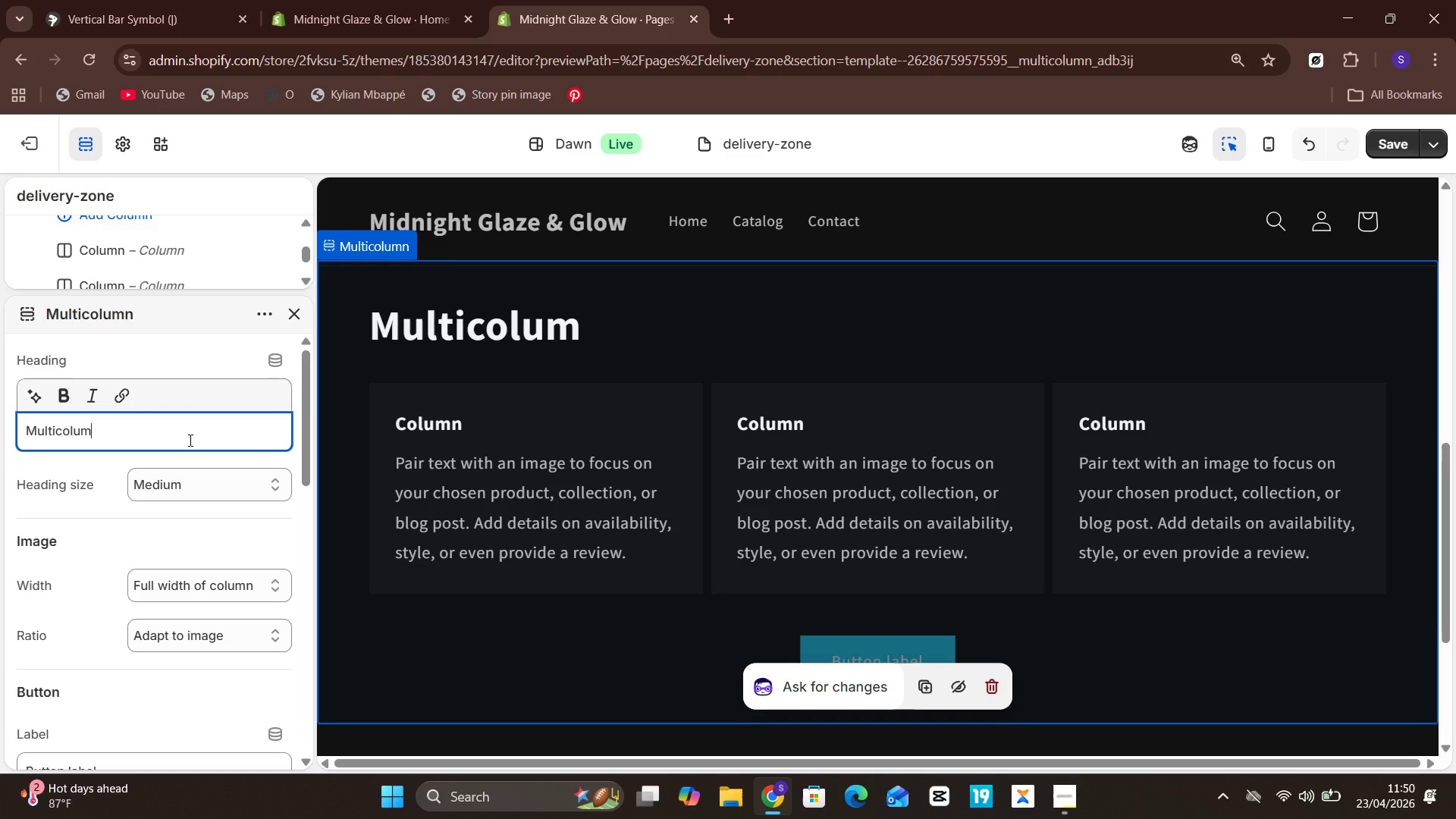 
key(N)
 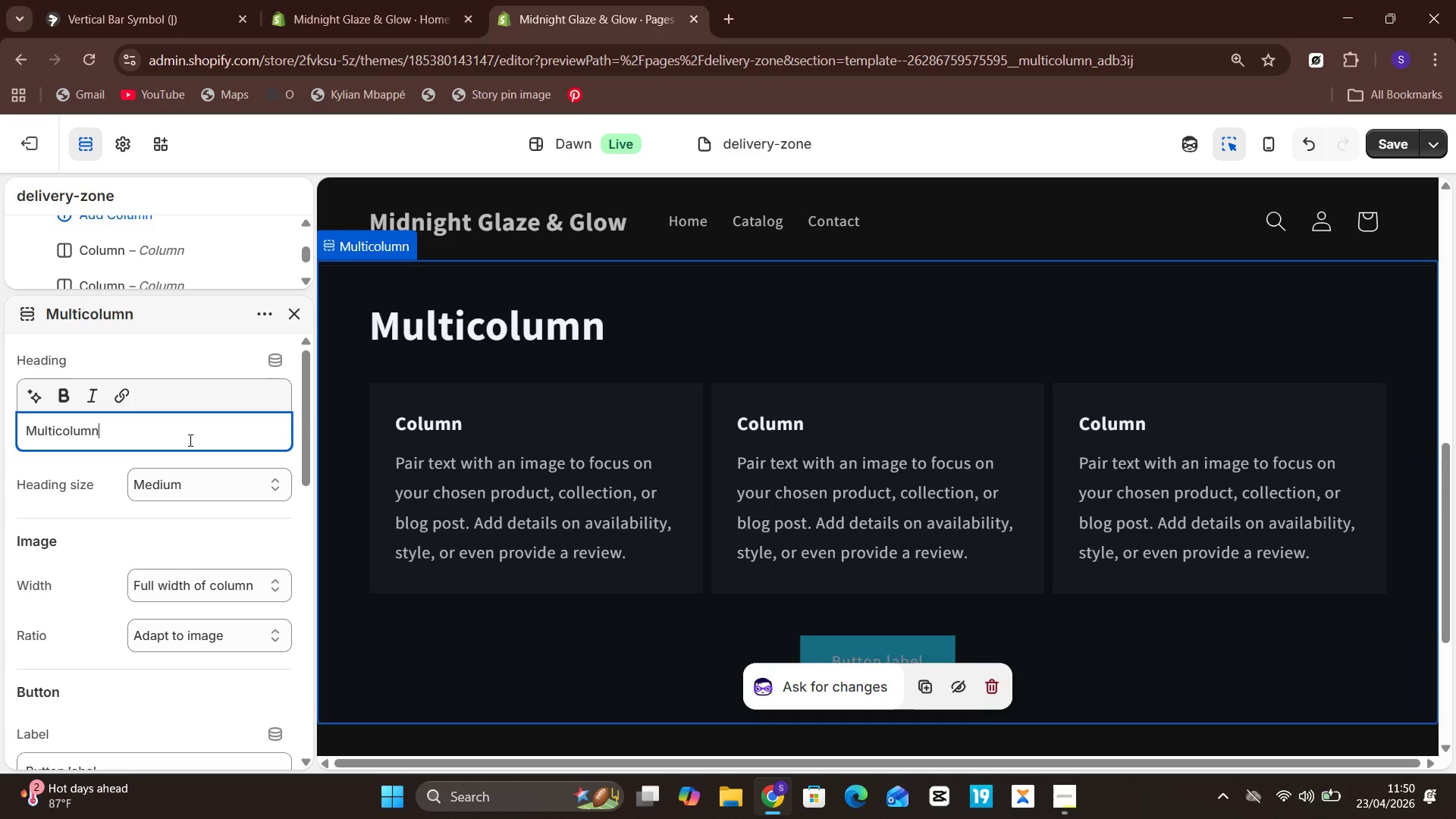 
wait(16.73)
 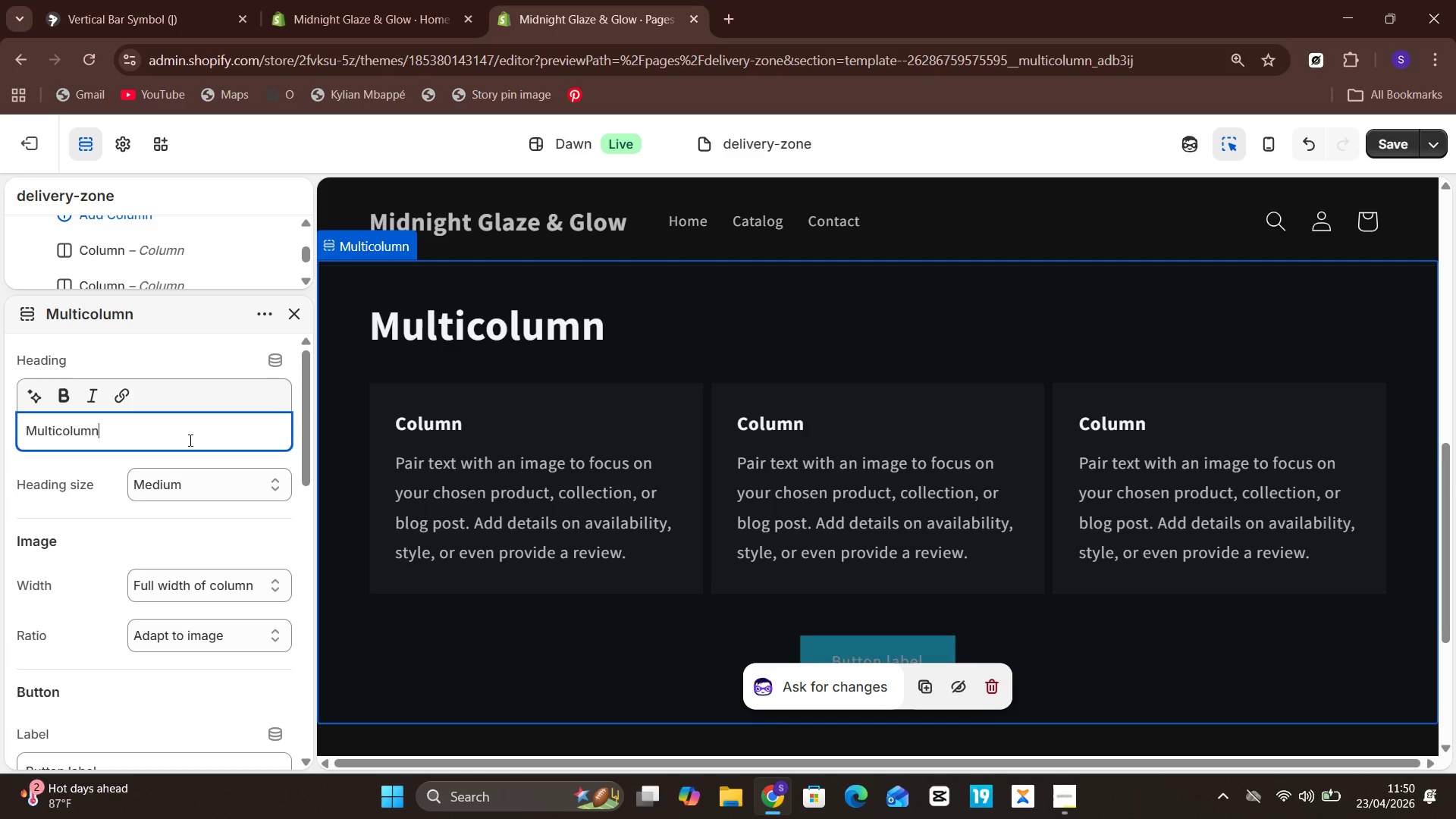 
hold_key(key=Backspace, duration=1.12)
 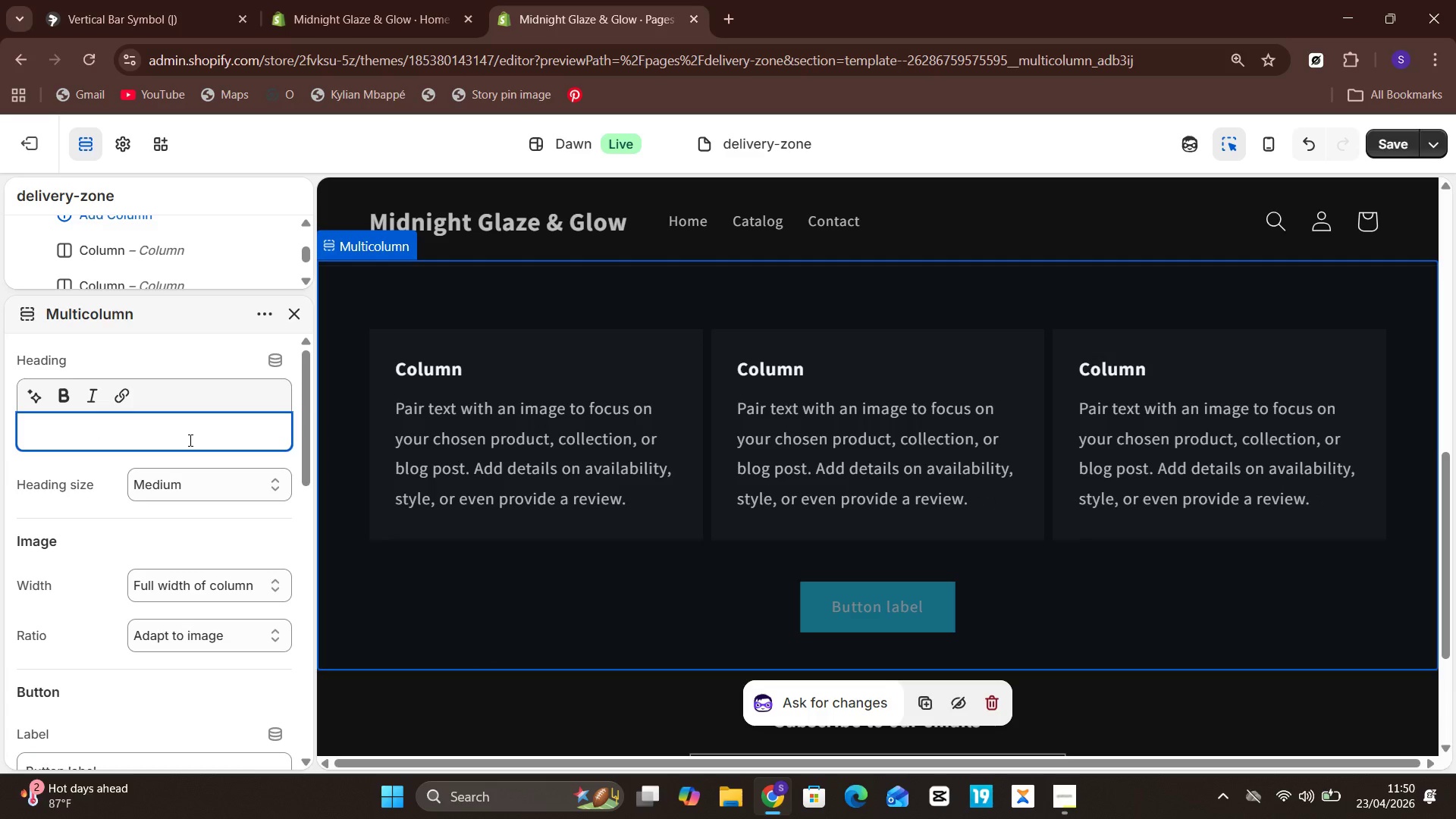 
type(Service Areas )
 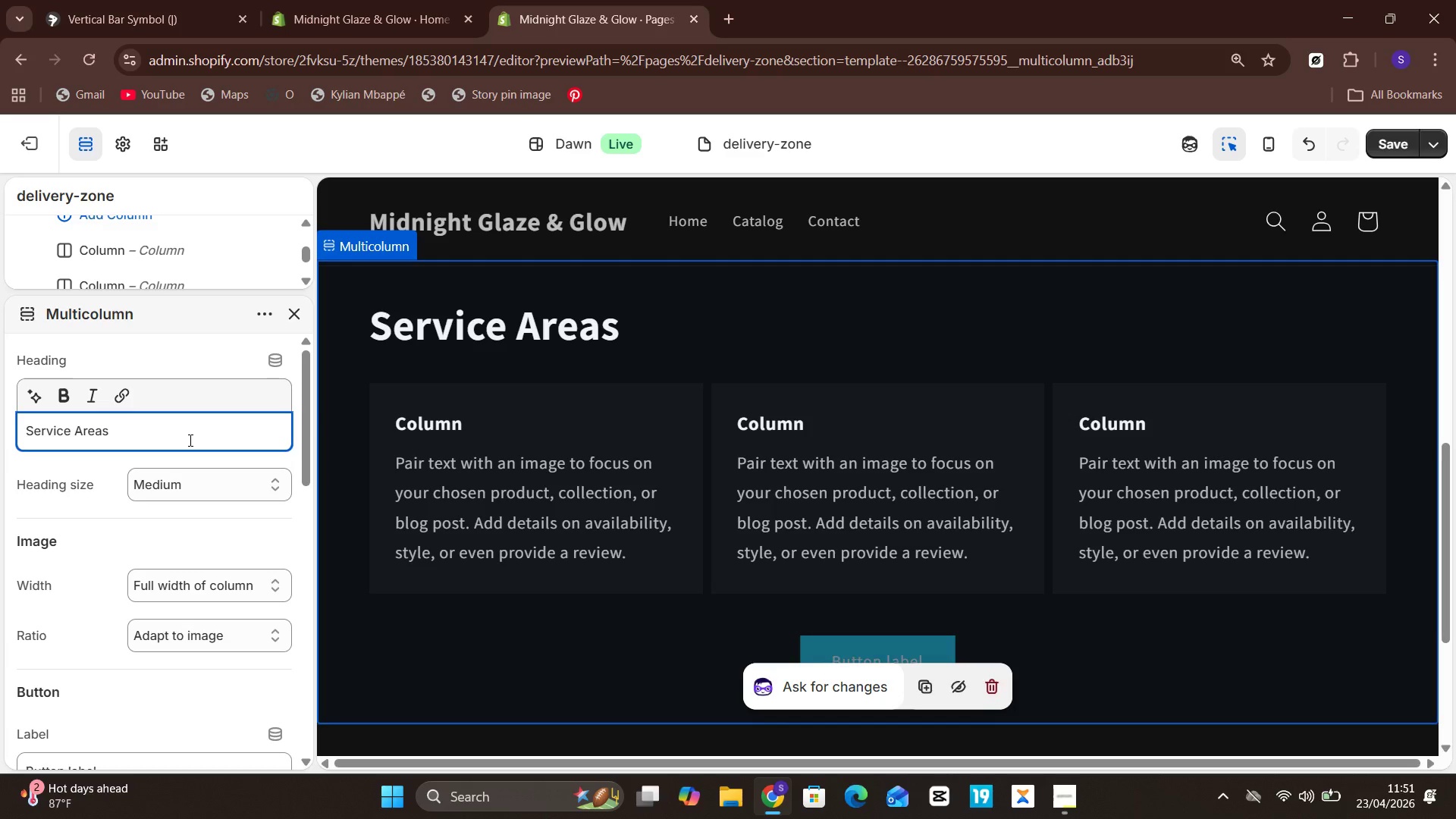 
wait(13.98)
 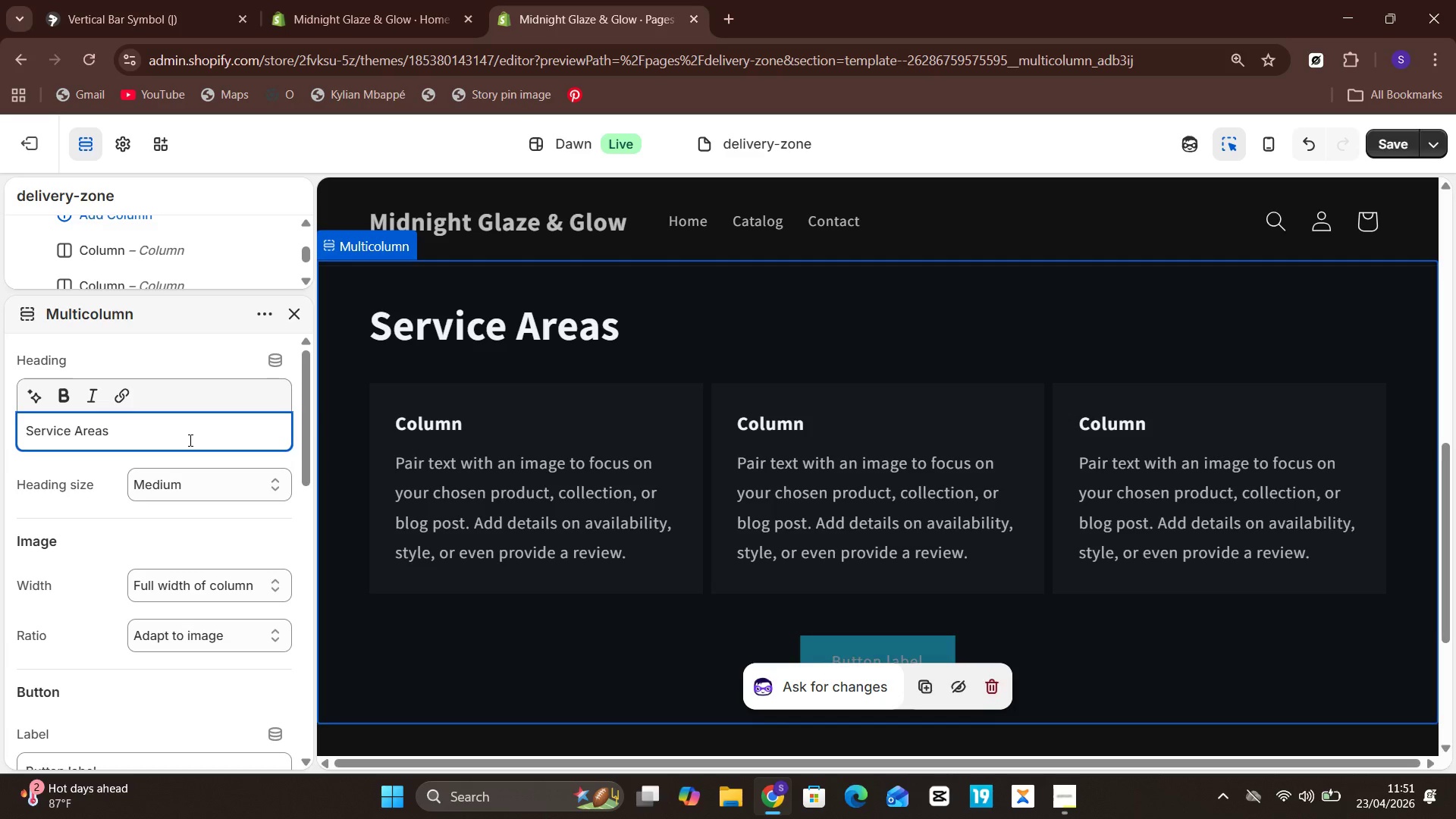 
left_click([437, 501])
 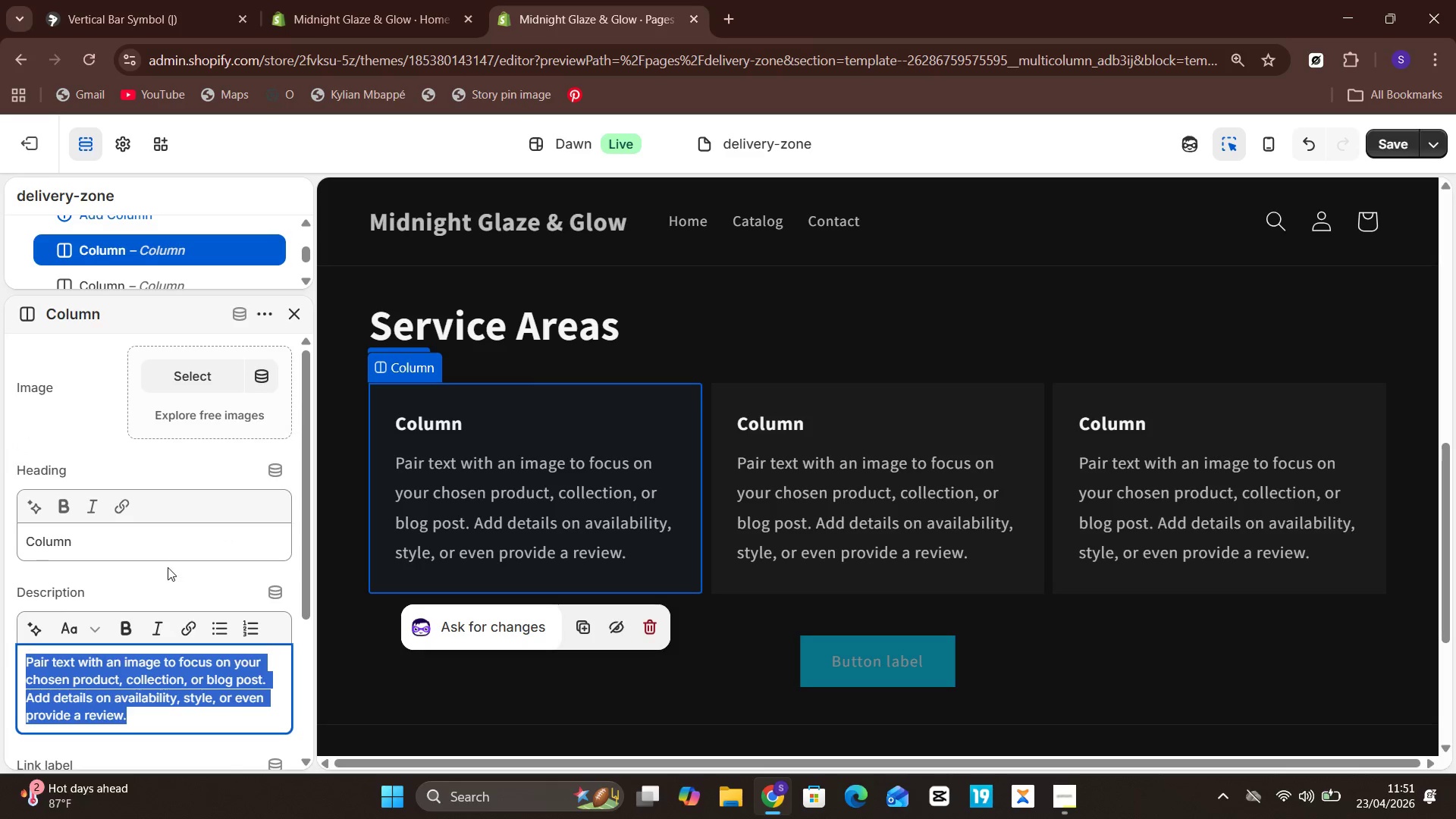 
left_click([177, 547])
 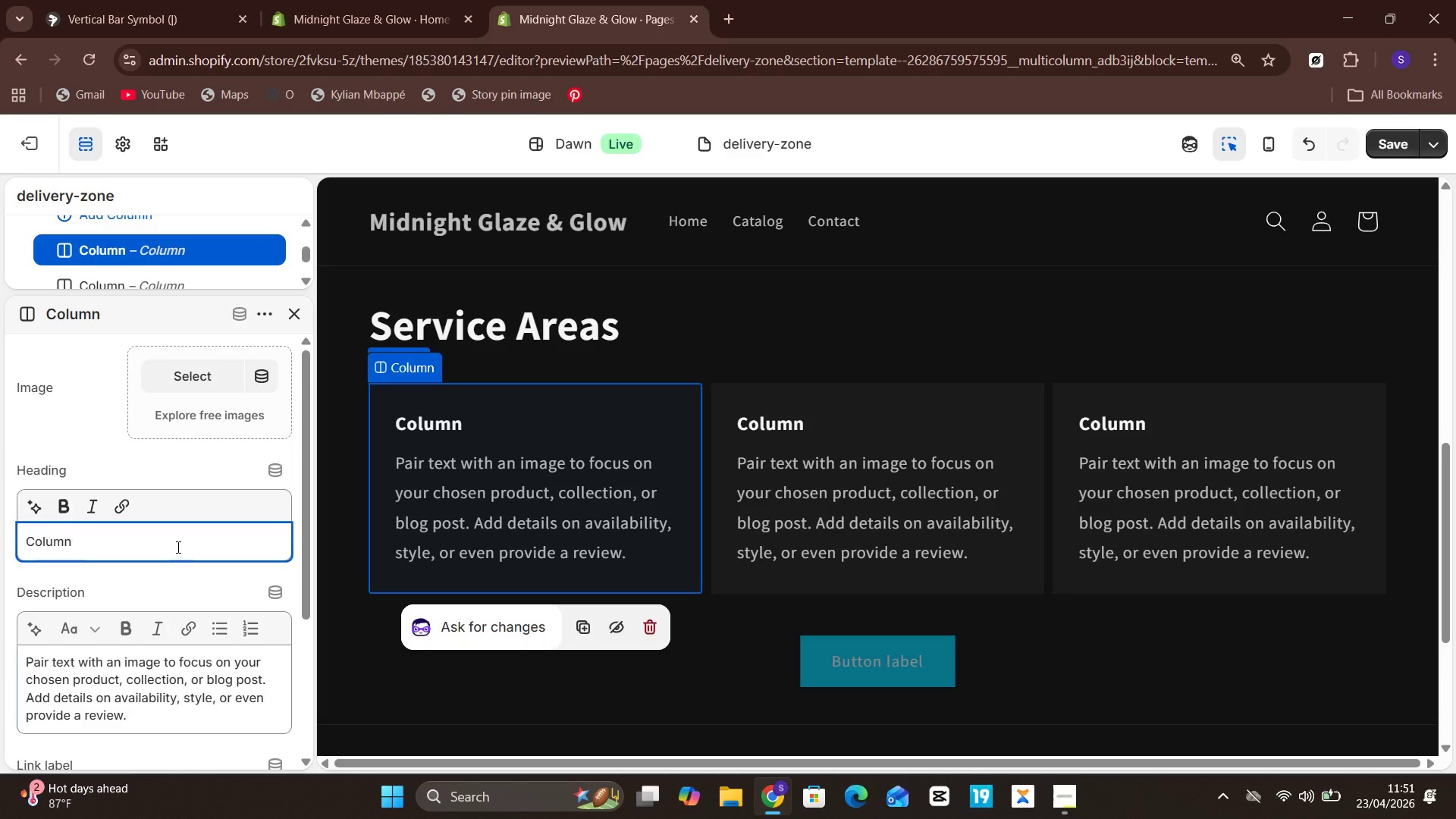 
hold_key(key=Backspace, duration=0.7)
 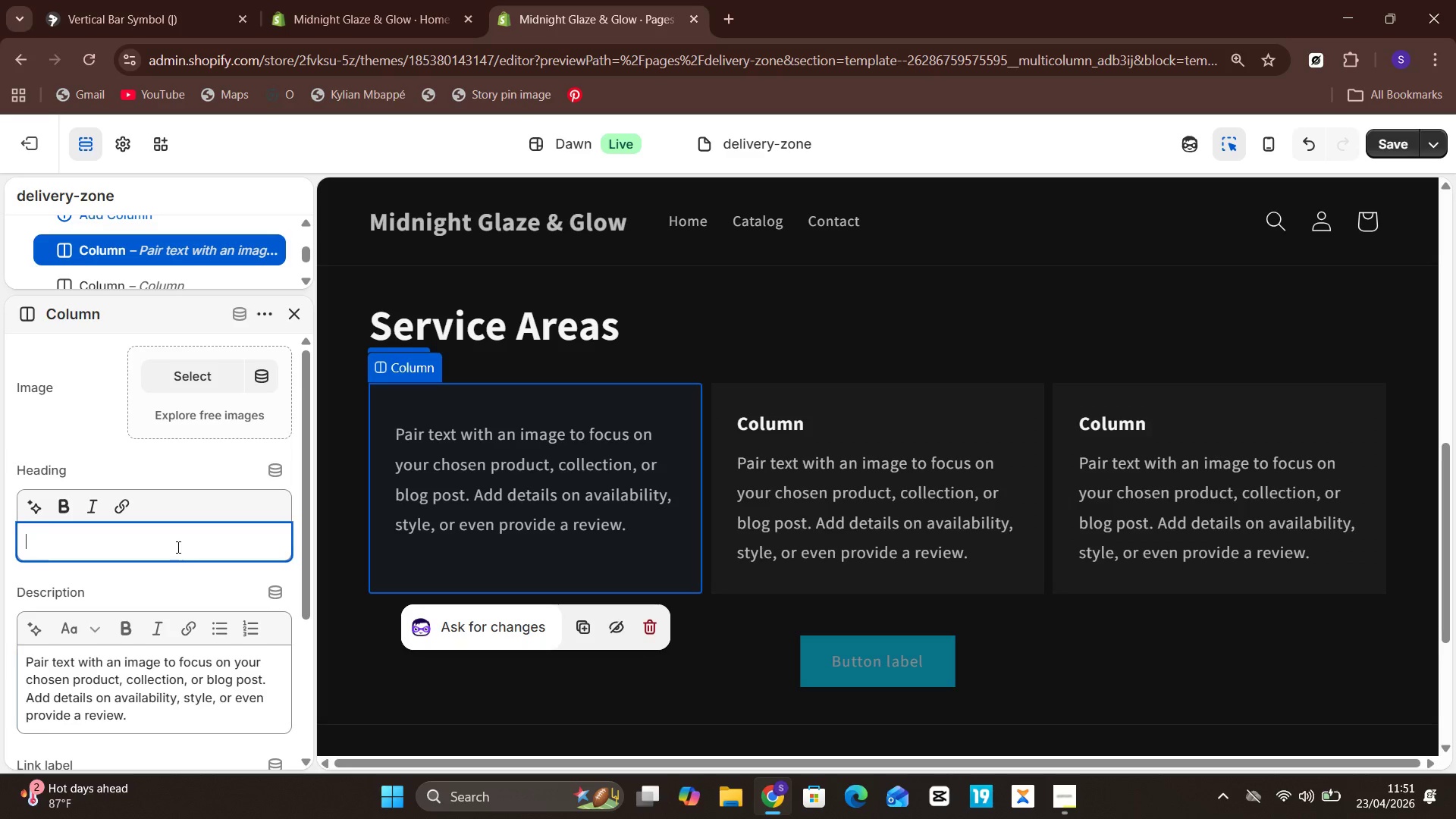 
key(Backspace)
type(City Centre Nights)
 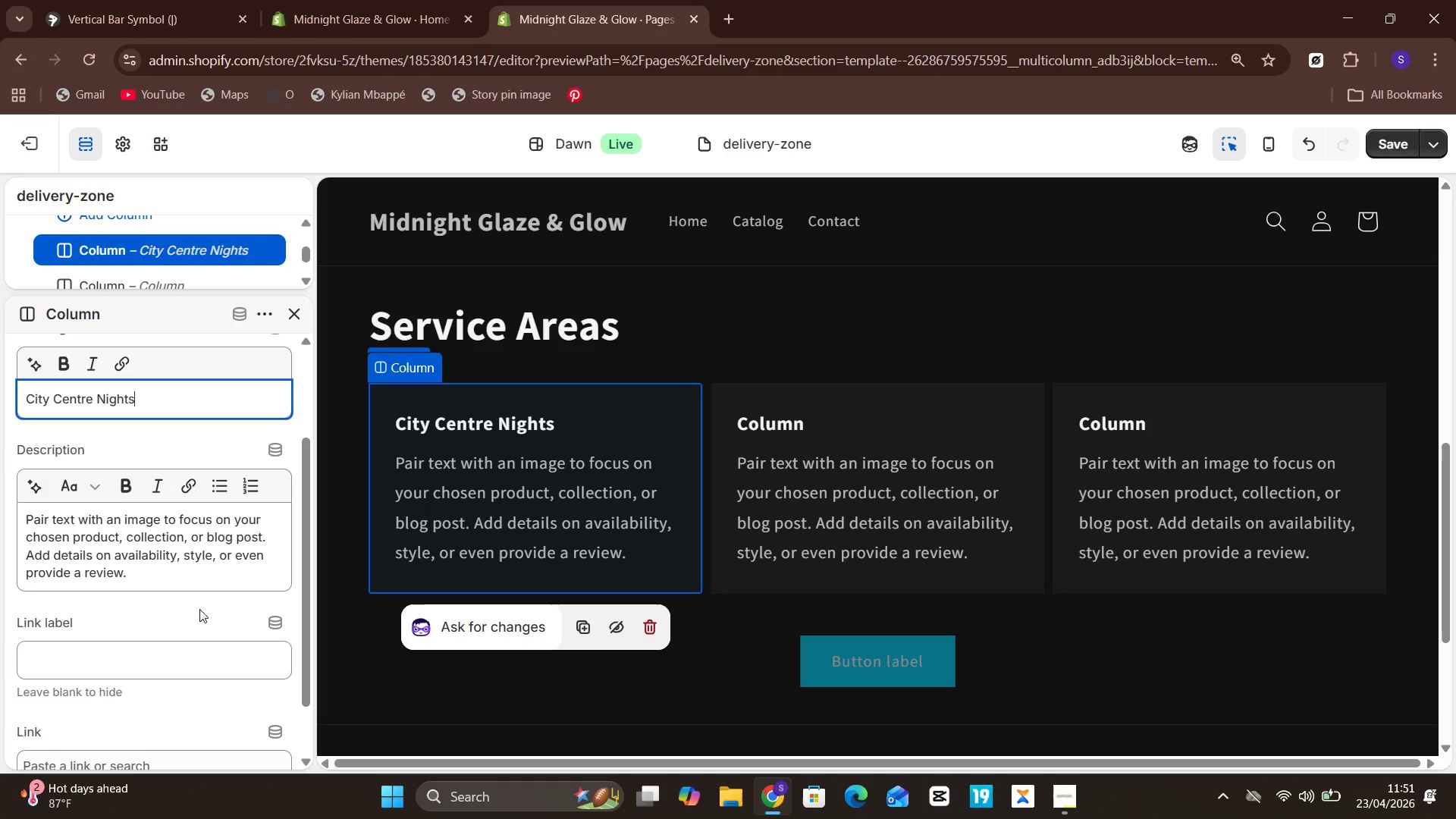 
left_click([218, 551])
 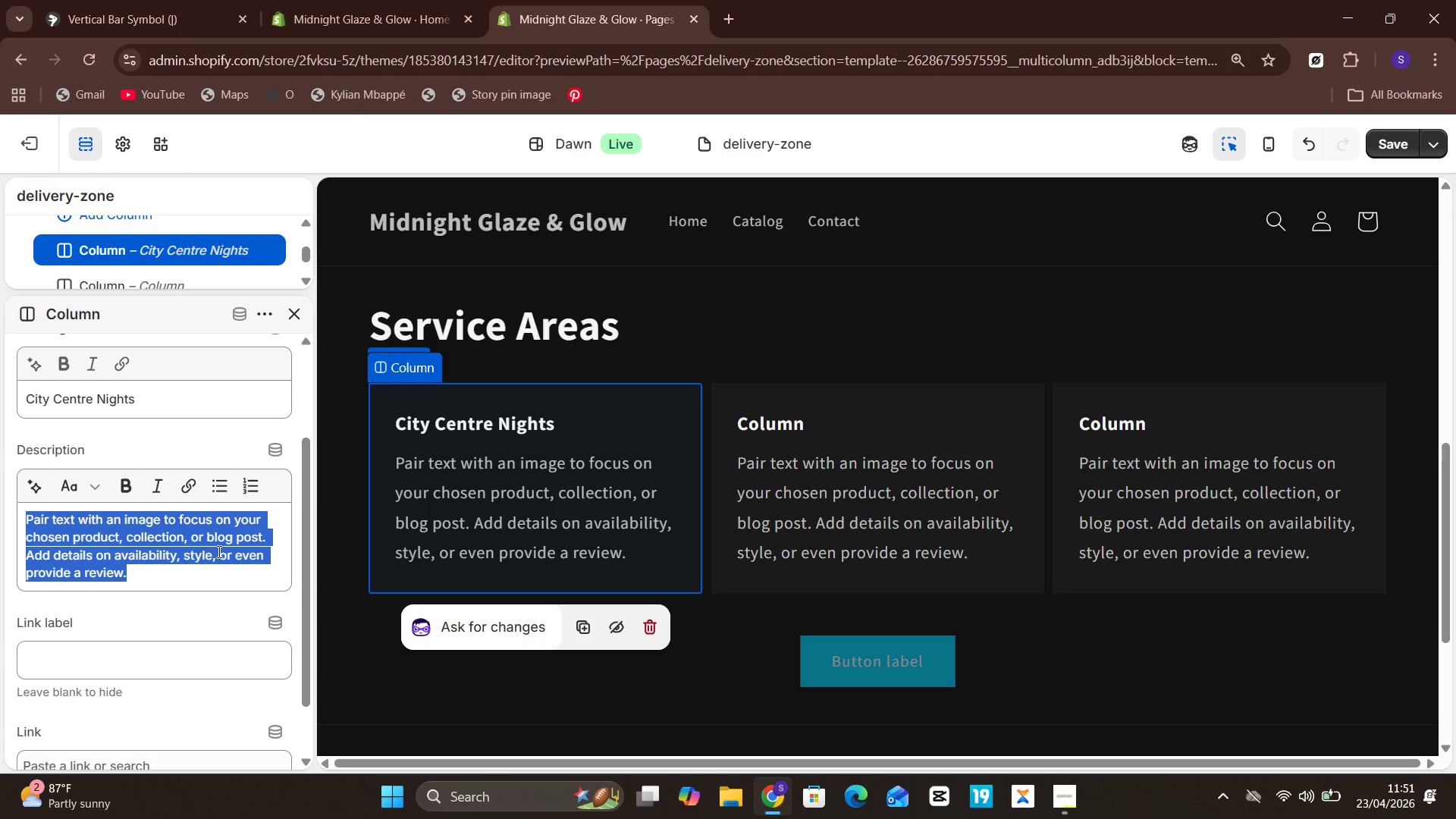 
key(Control+A)
 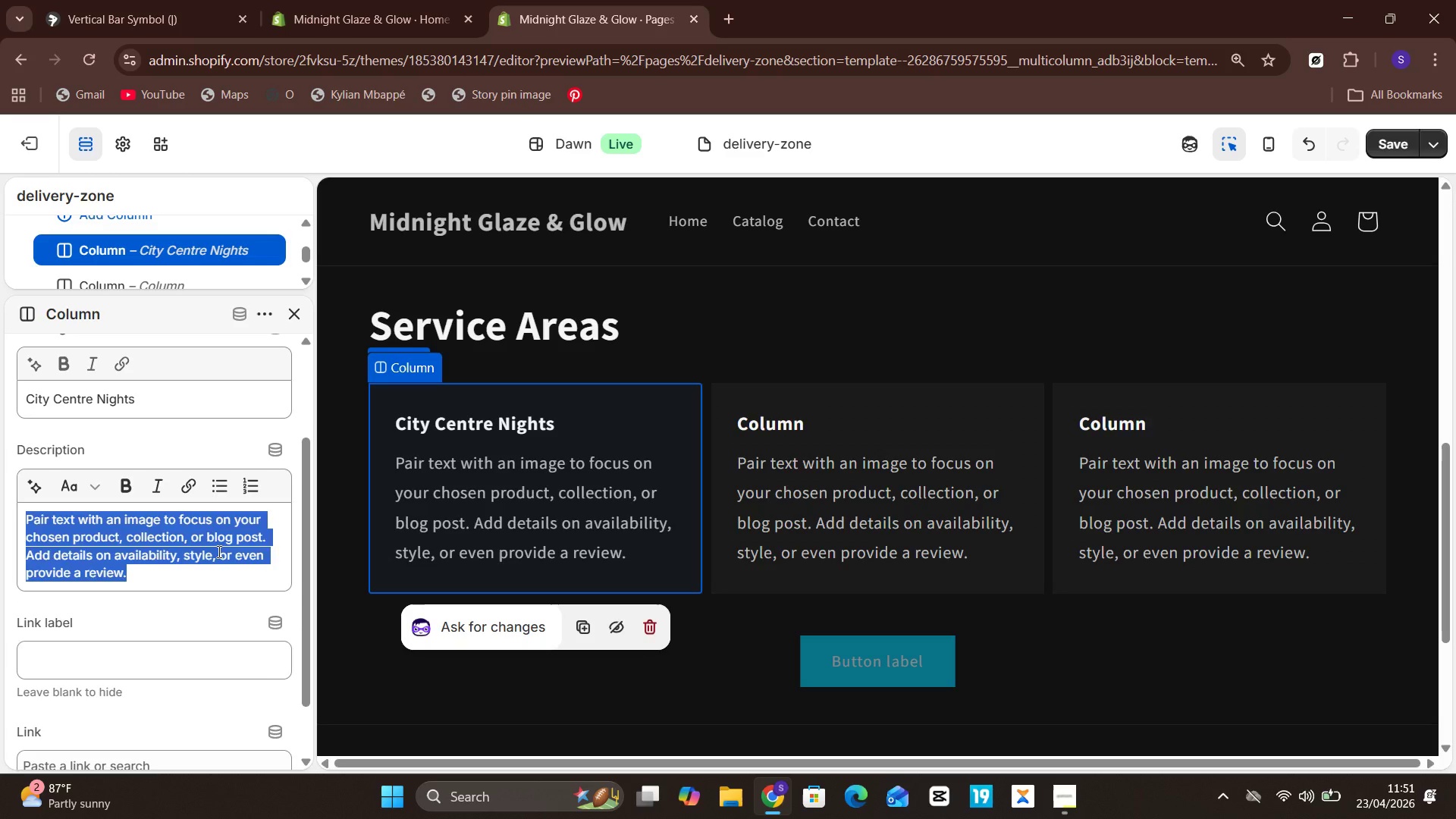 
type(Fast)
 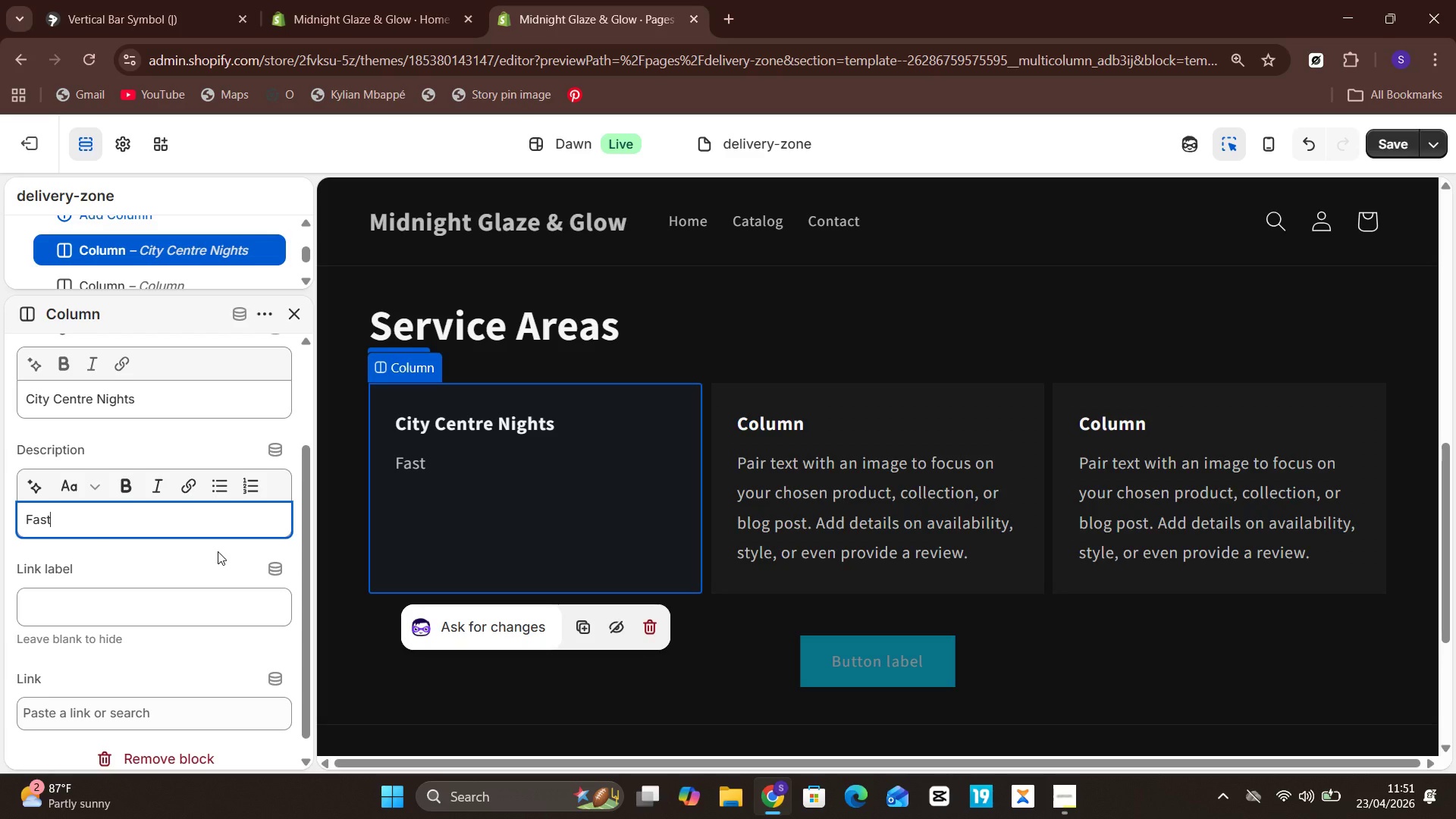 
type(-response delivery coverage)
 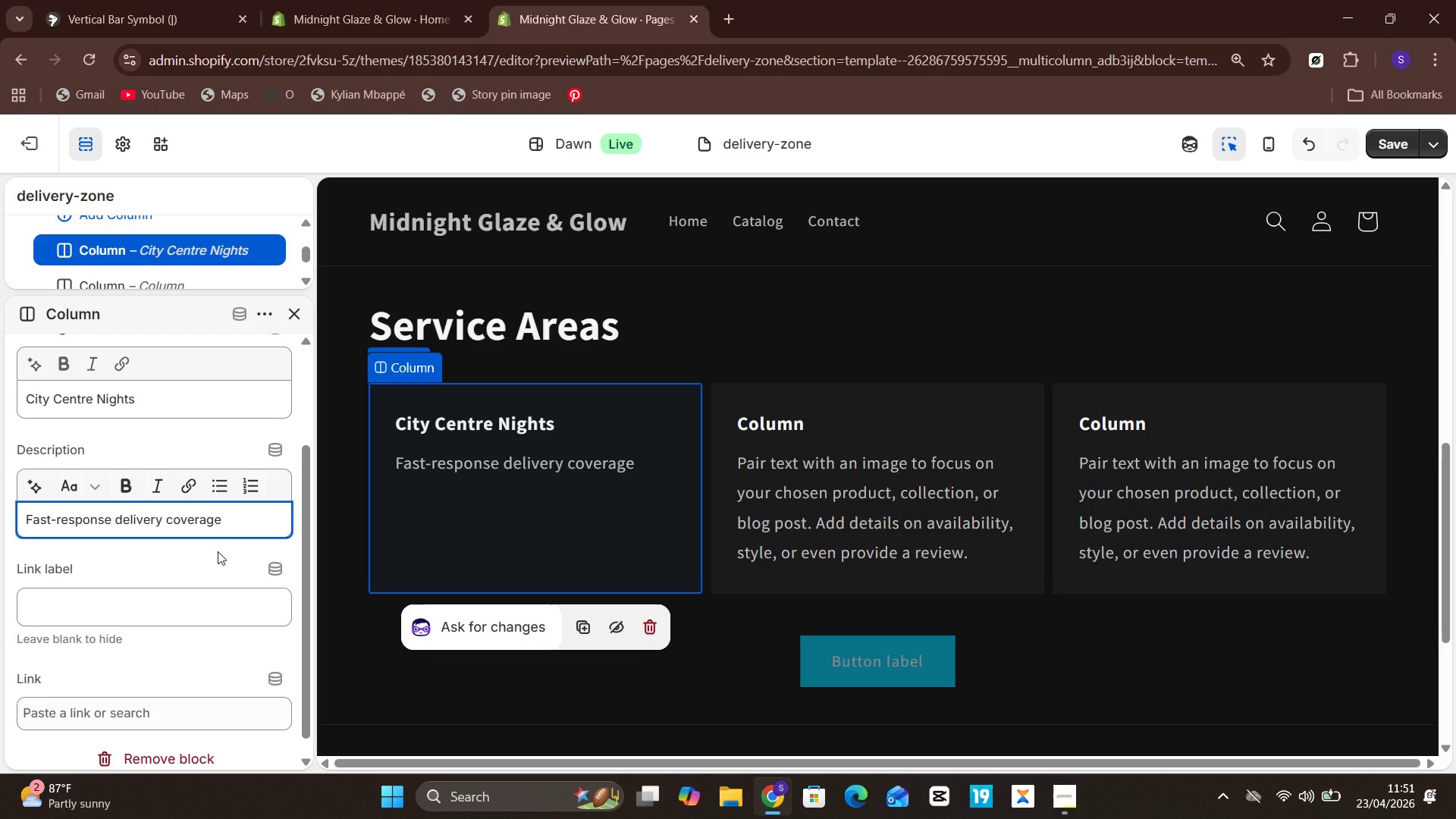 
wait(9.84)
 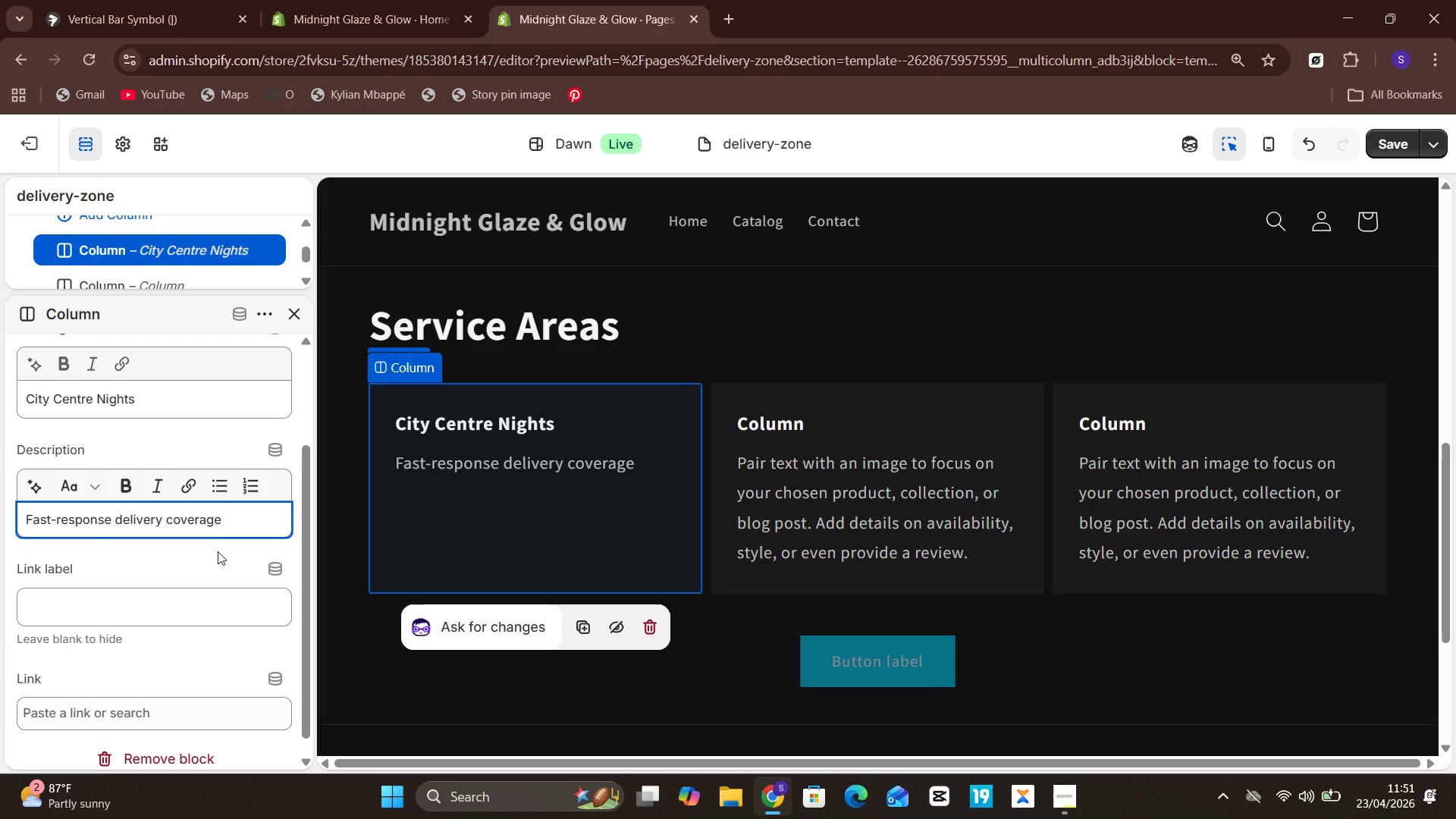 
type( for central nightlife zones, party venues, and ebe)
key(Backspace)
key(Backspace)
type(vening event locations.)
 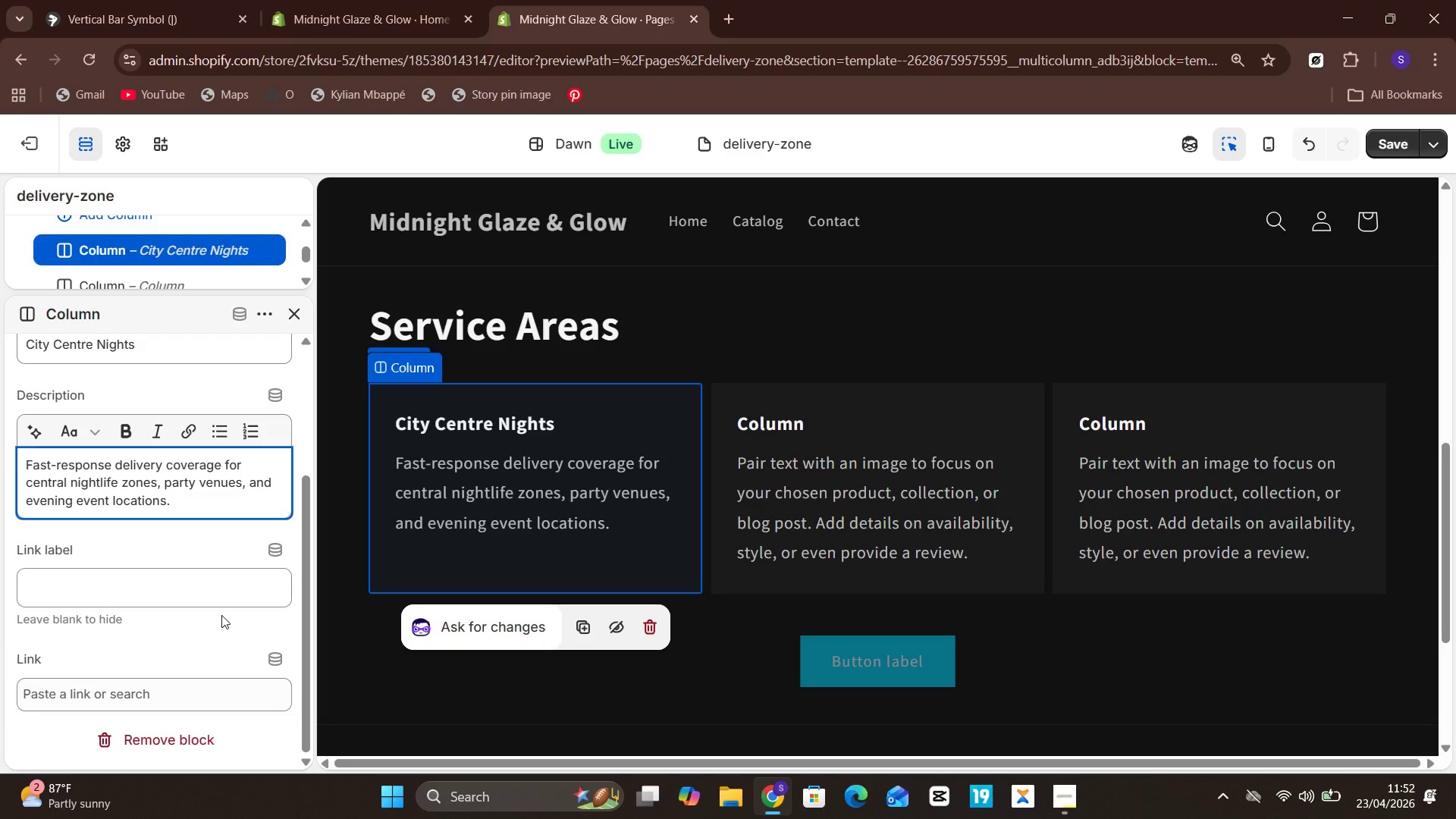 
wait(13.97)
 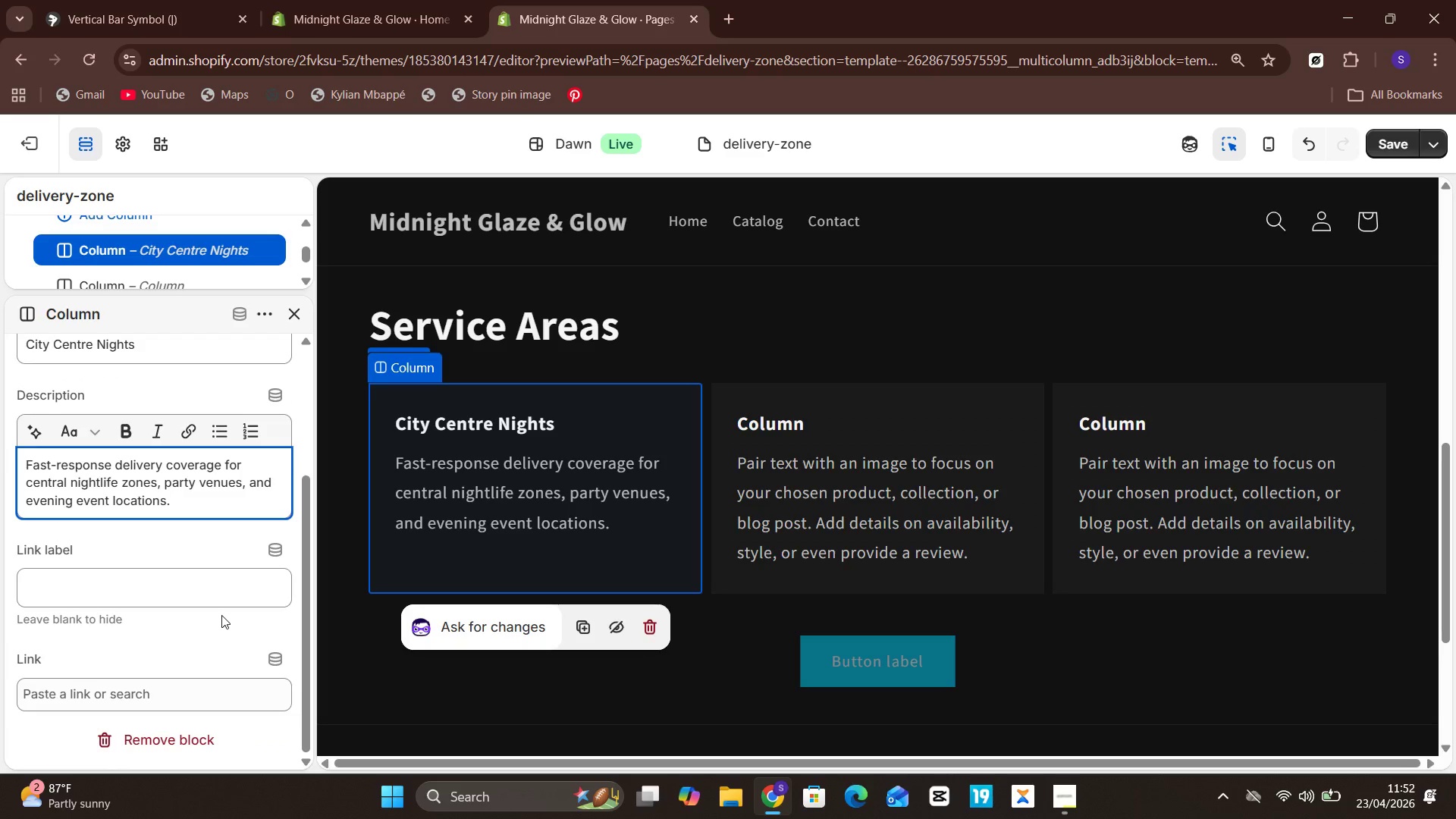 
left_click([770, 510])
 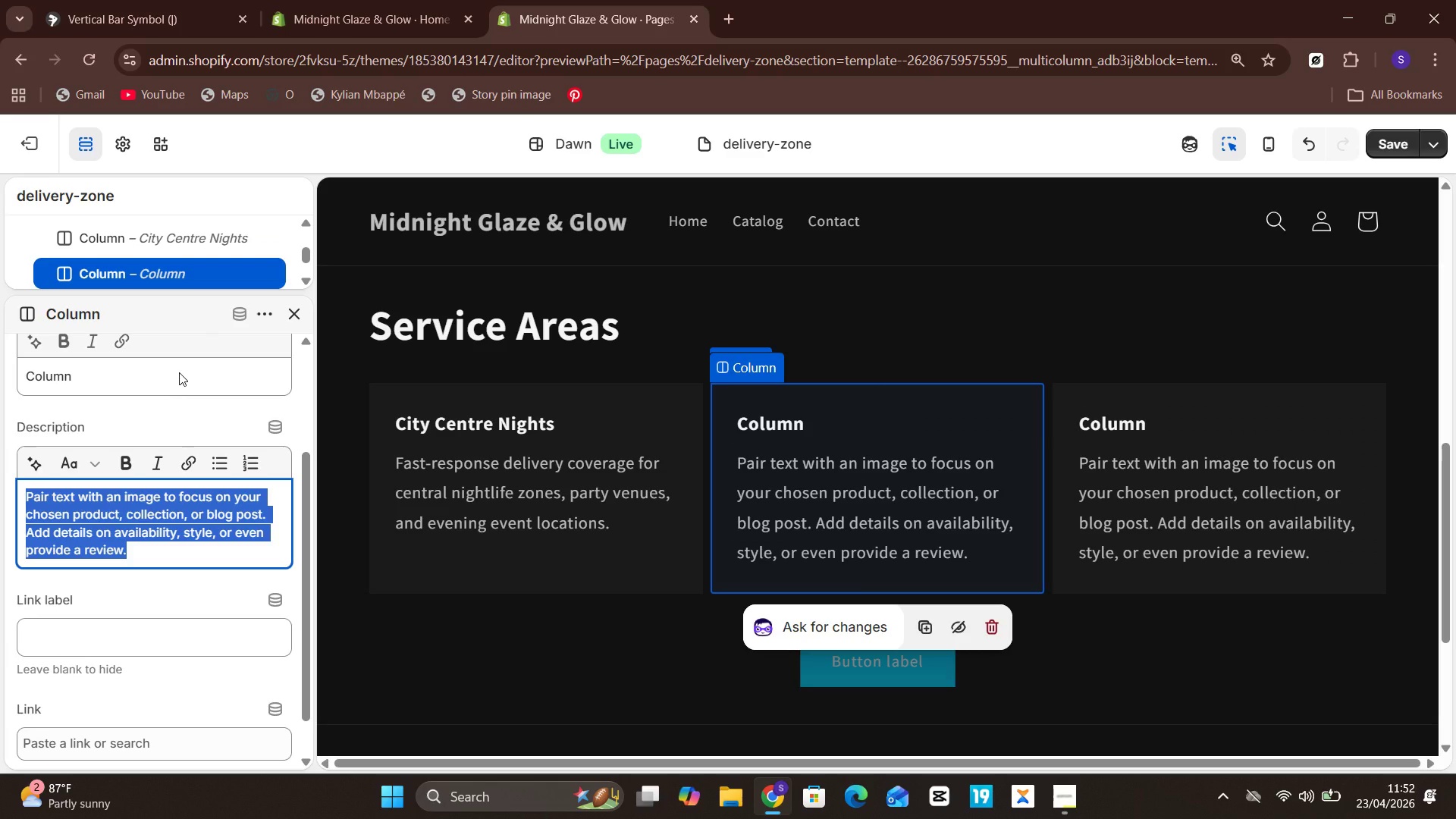 
left_click([179, 372])
 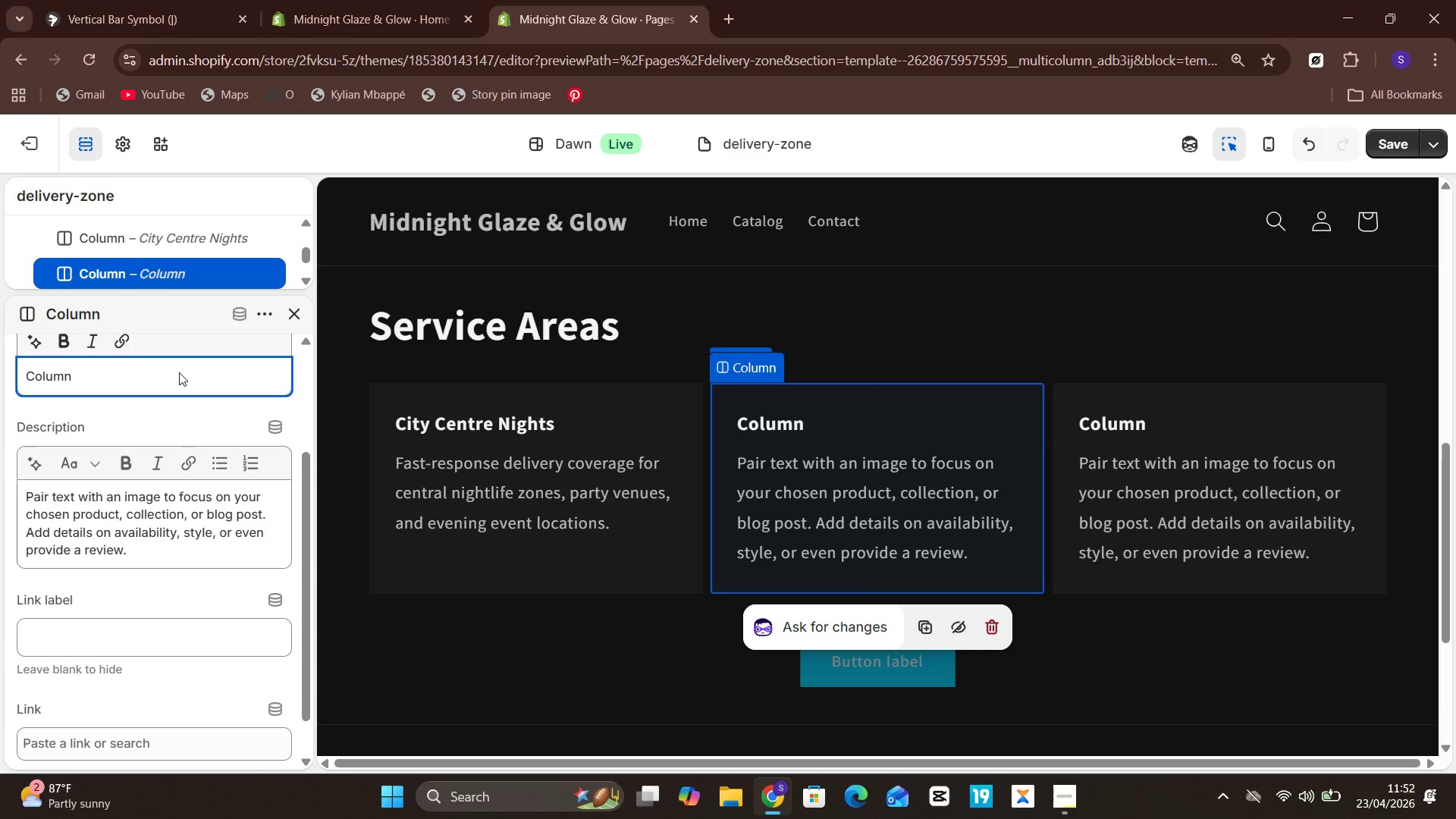 
hold_key(key=Backspace, duration=0.95)
 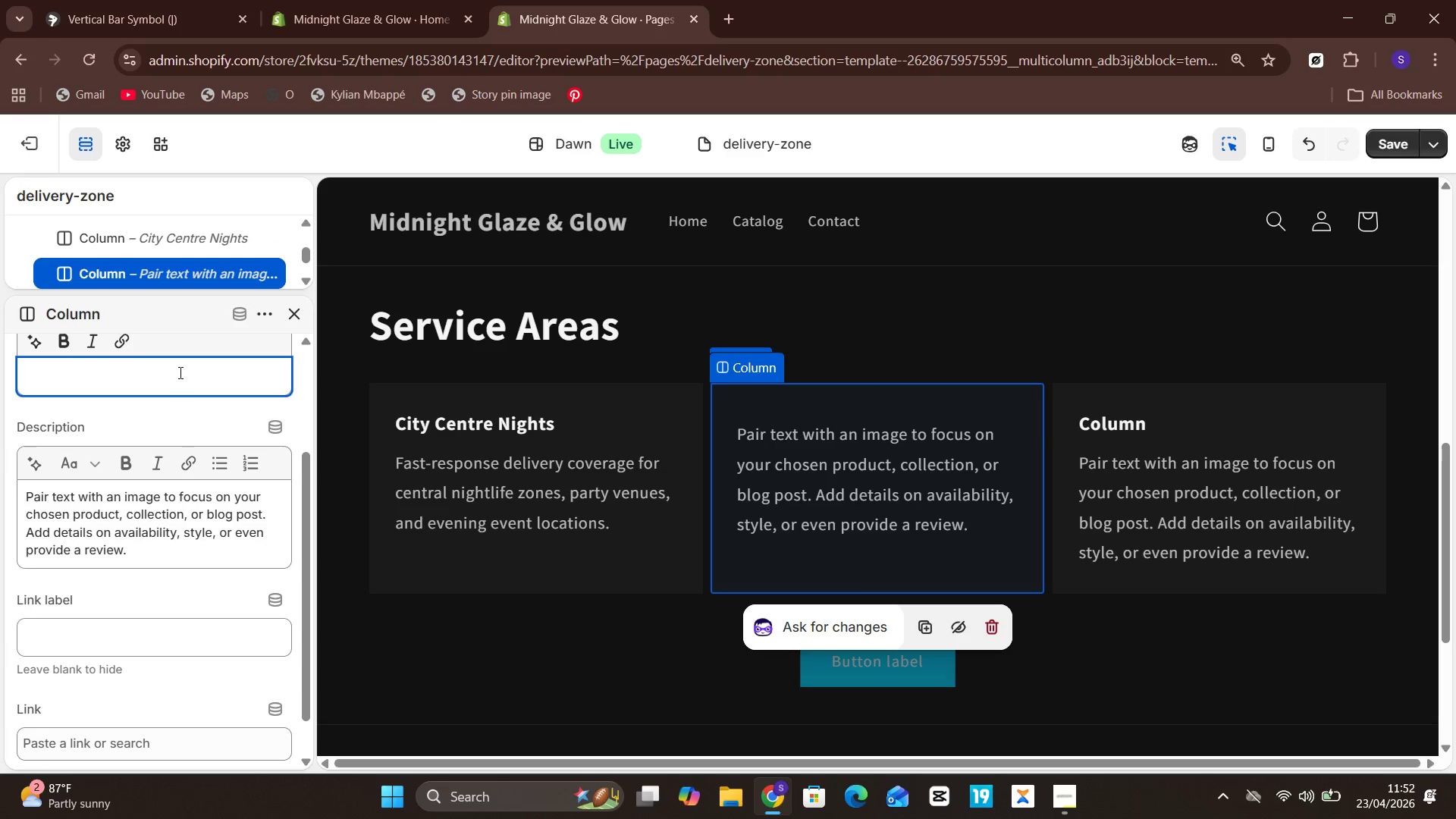 
type(Campus & )
 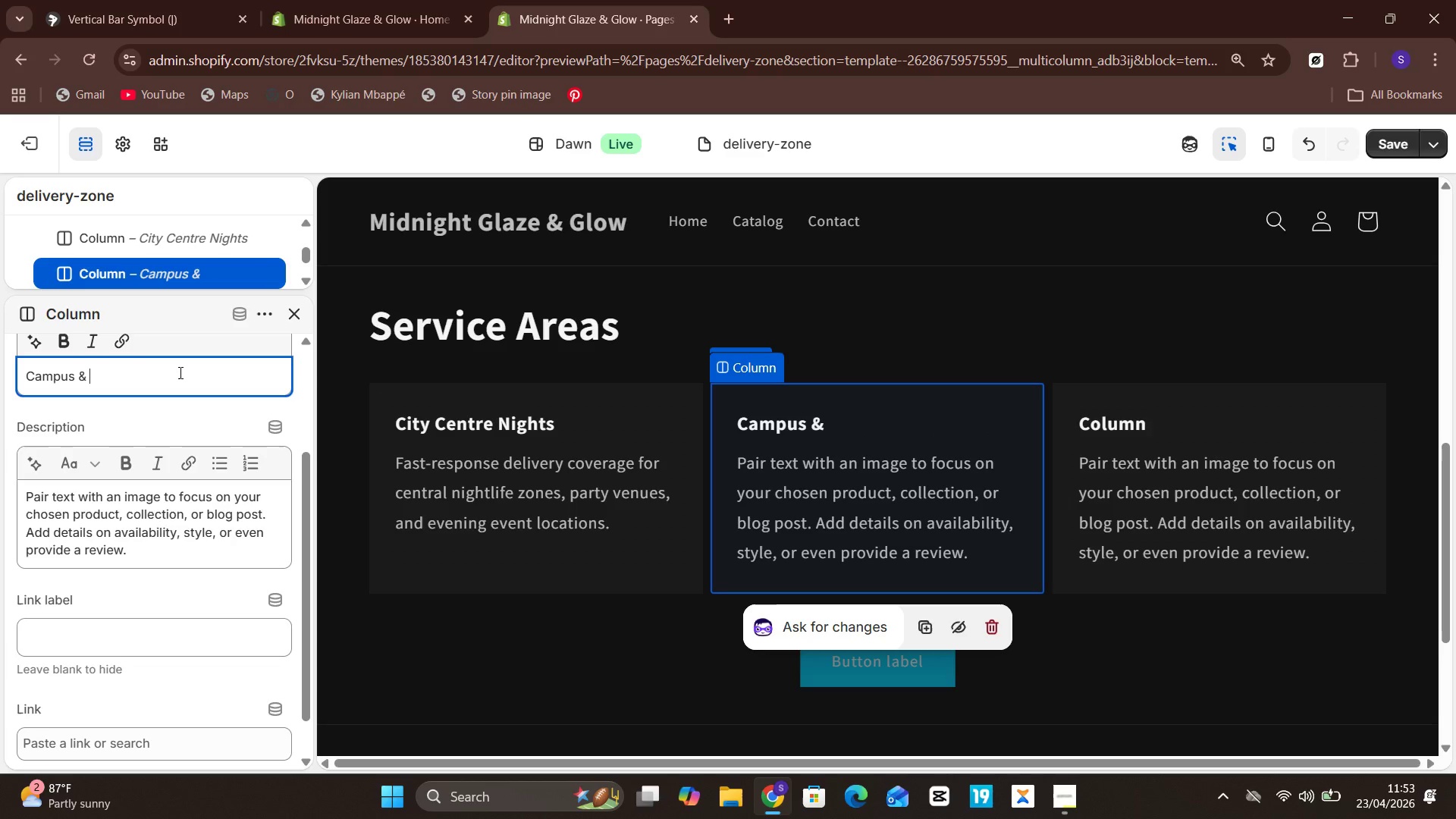 
type(Student)
 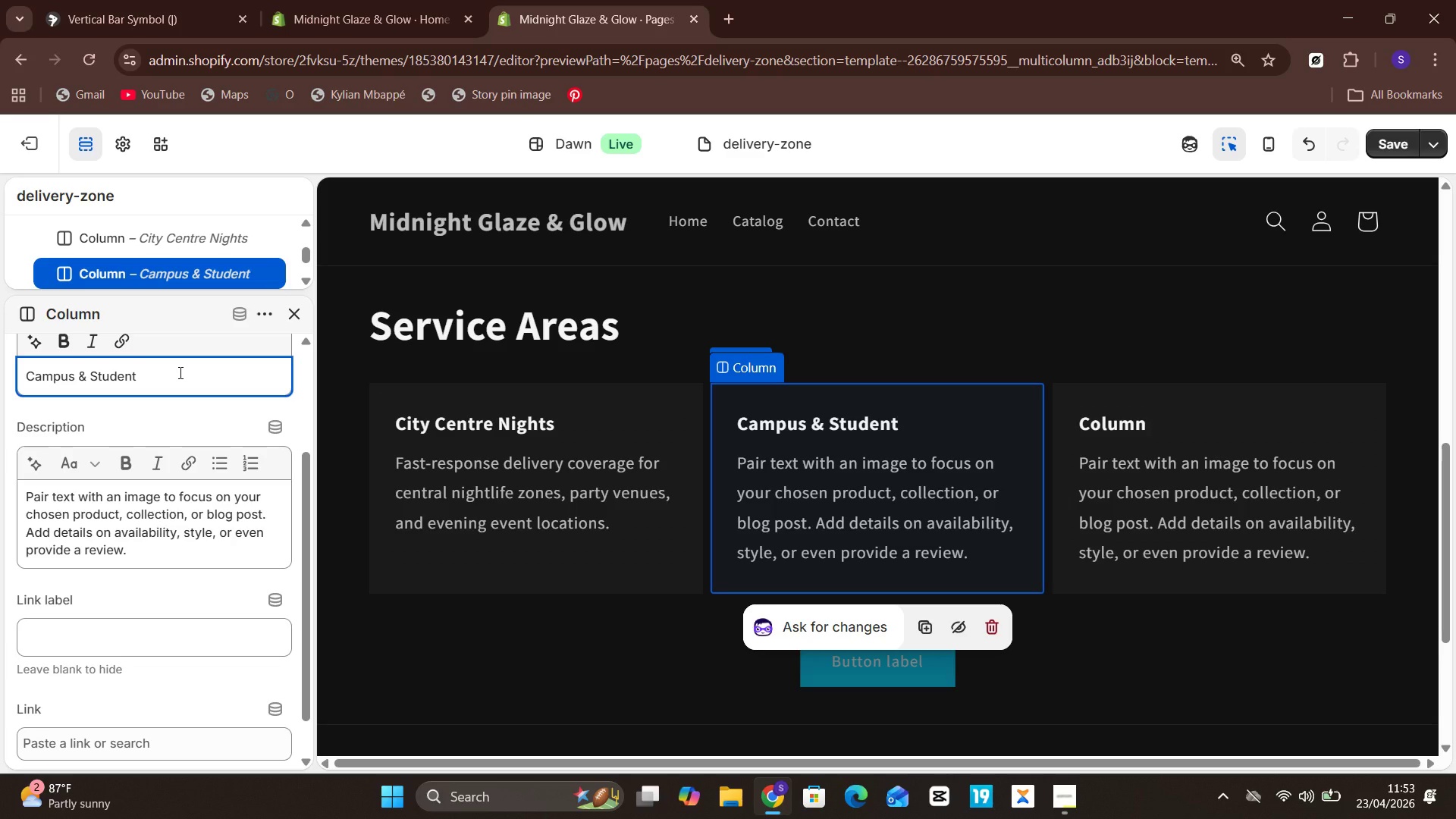 
type( Areas)
 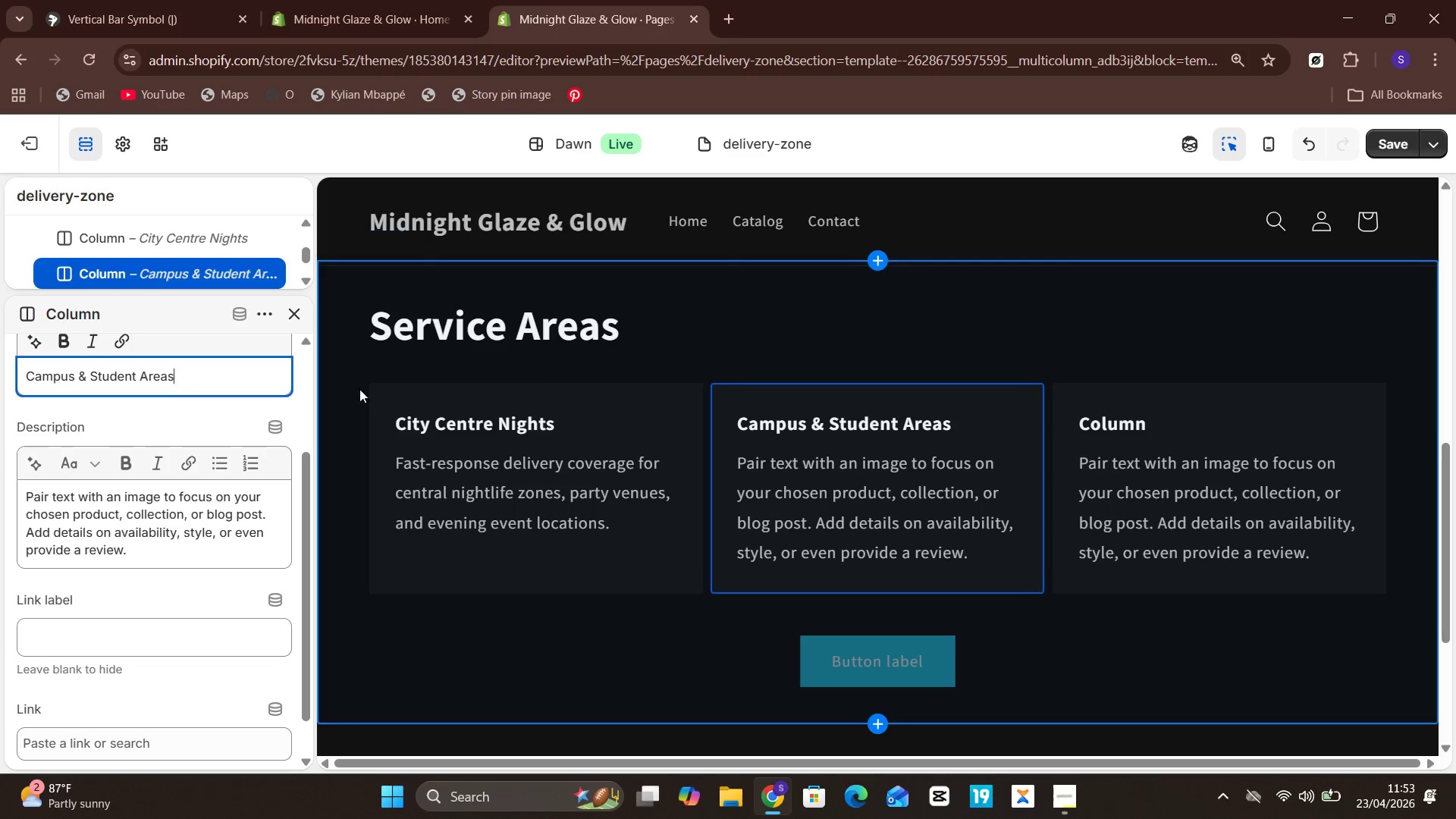 
left_click([144, 529])
 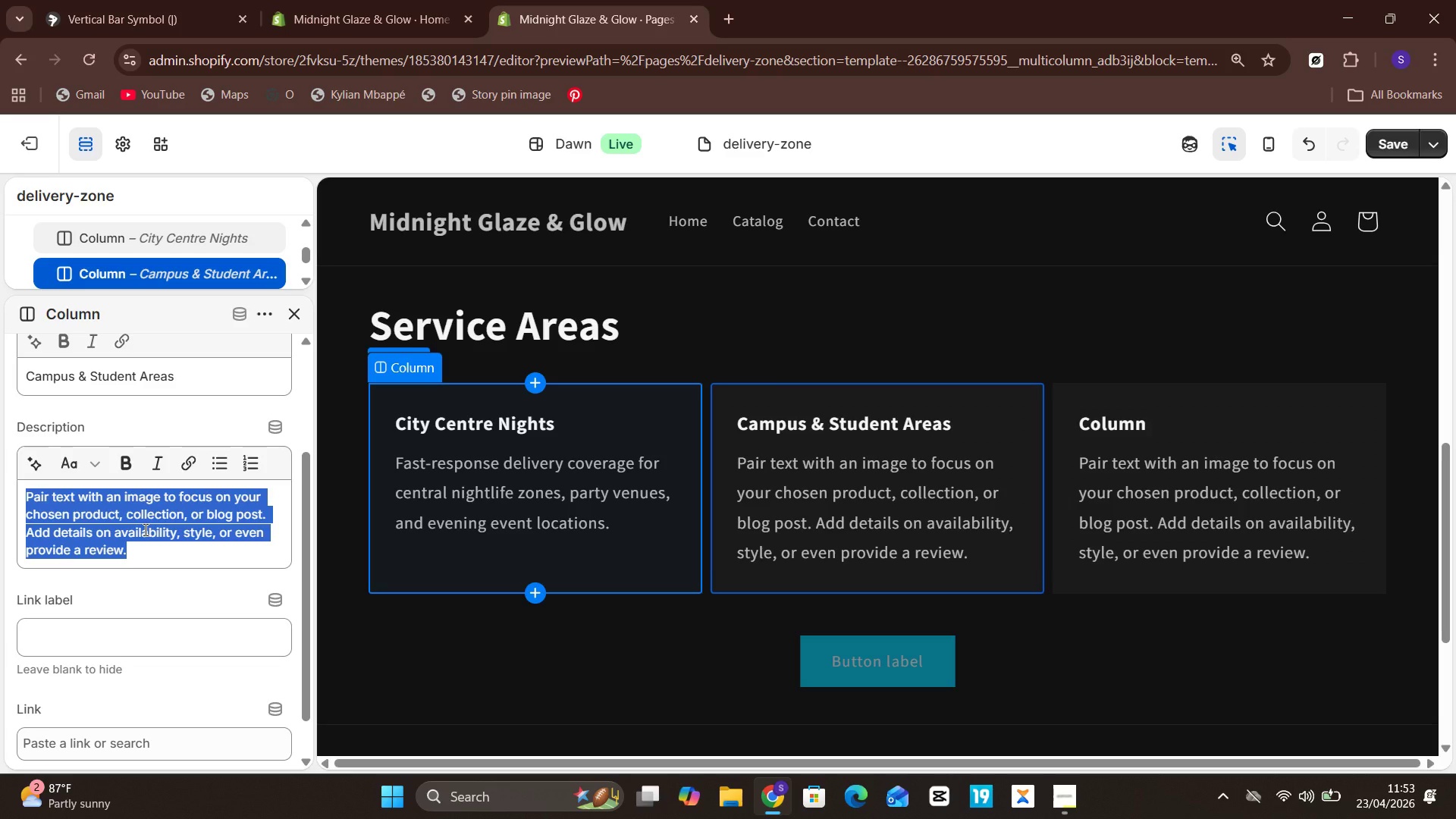 
wait(7.01)
 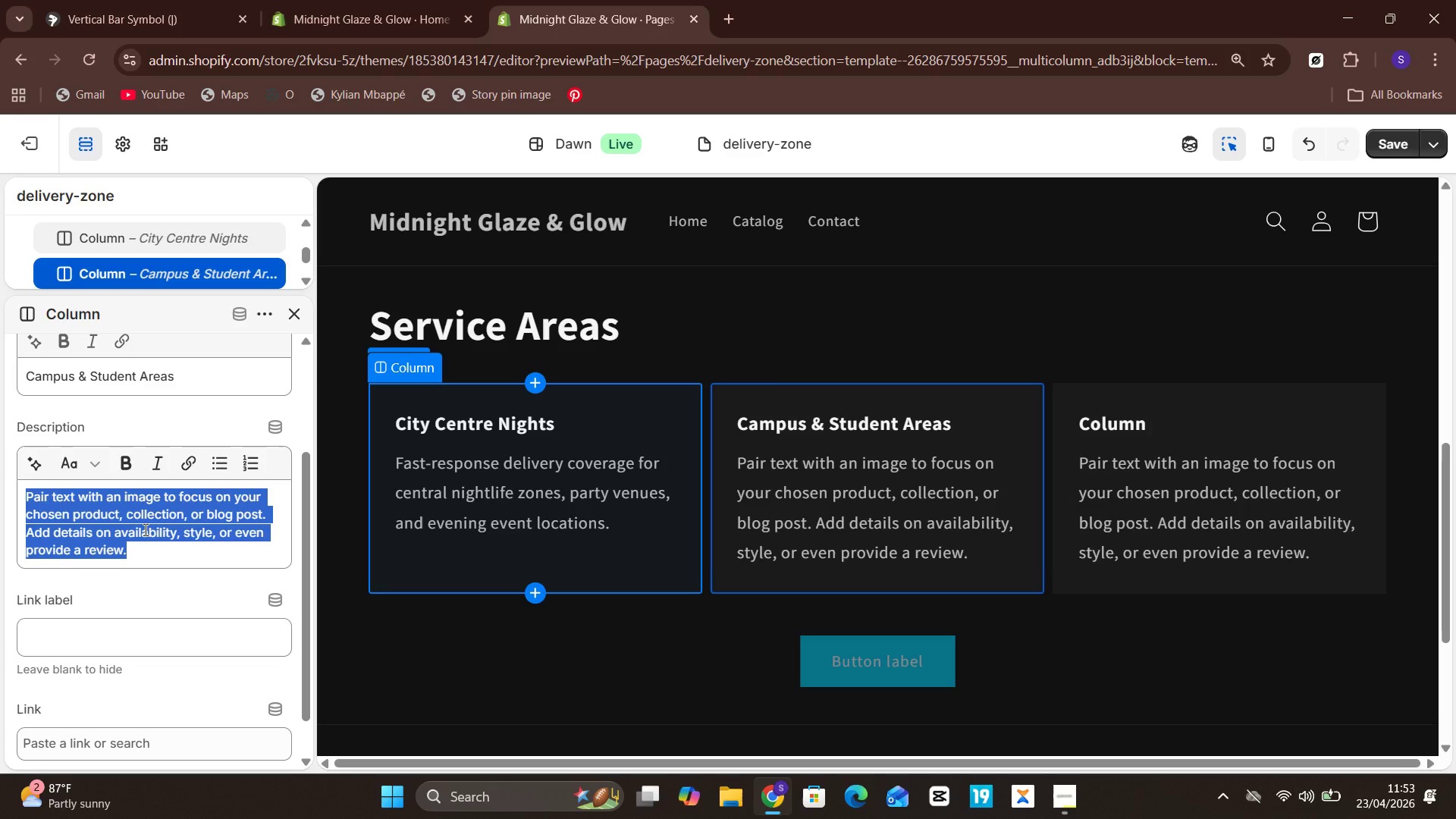 
type(Selected late)
 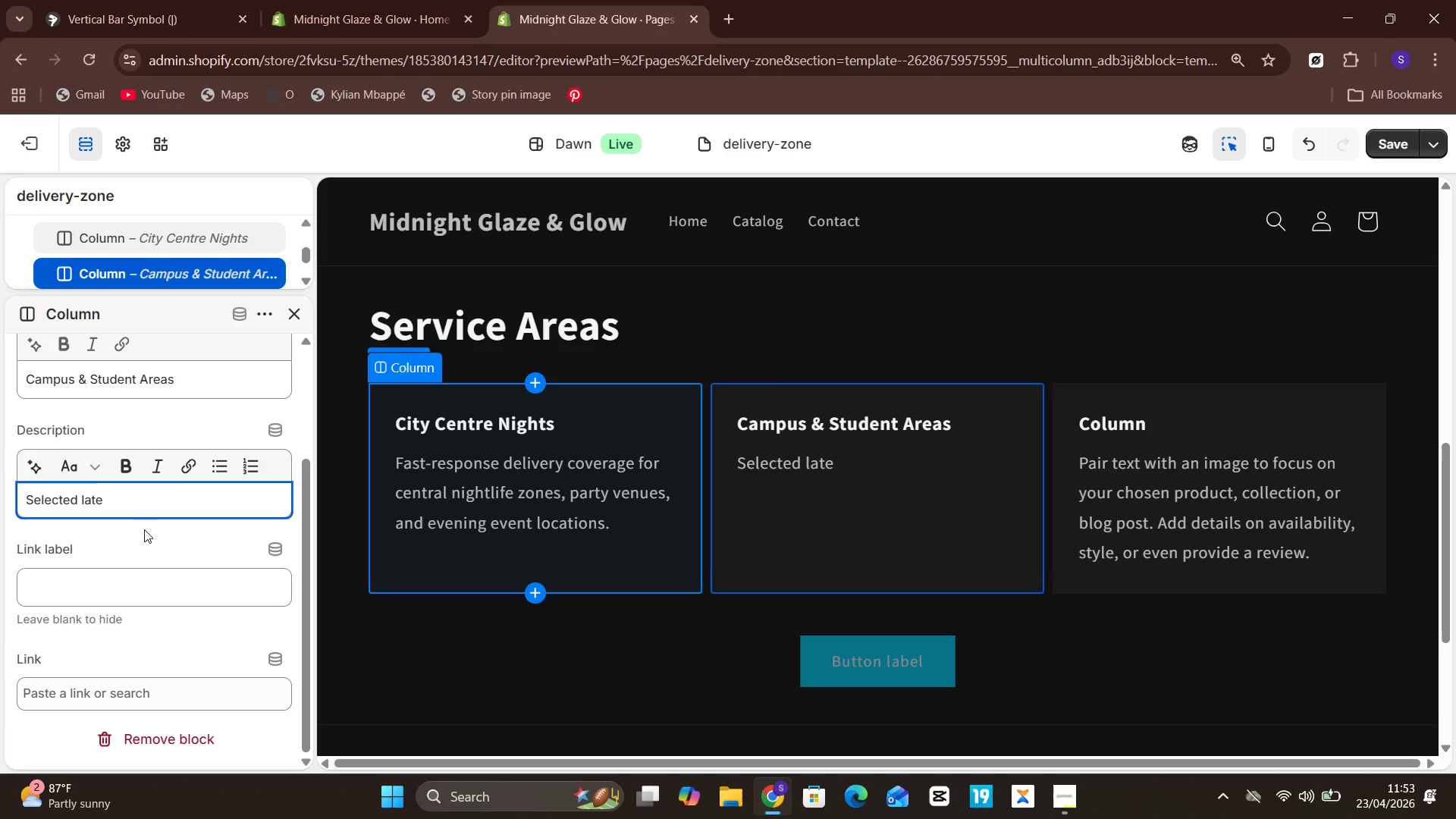 
type(-evening delivery for study groups, birthdays)
 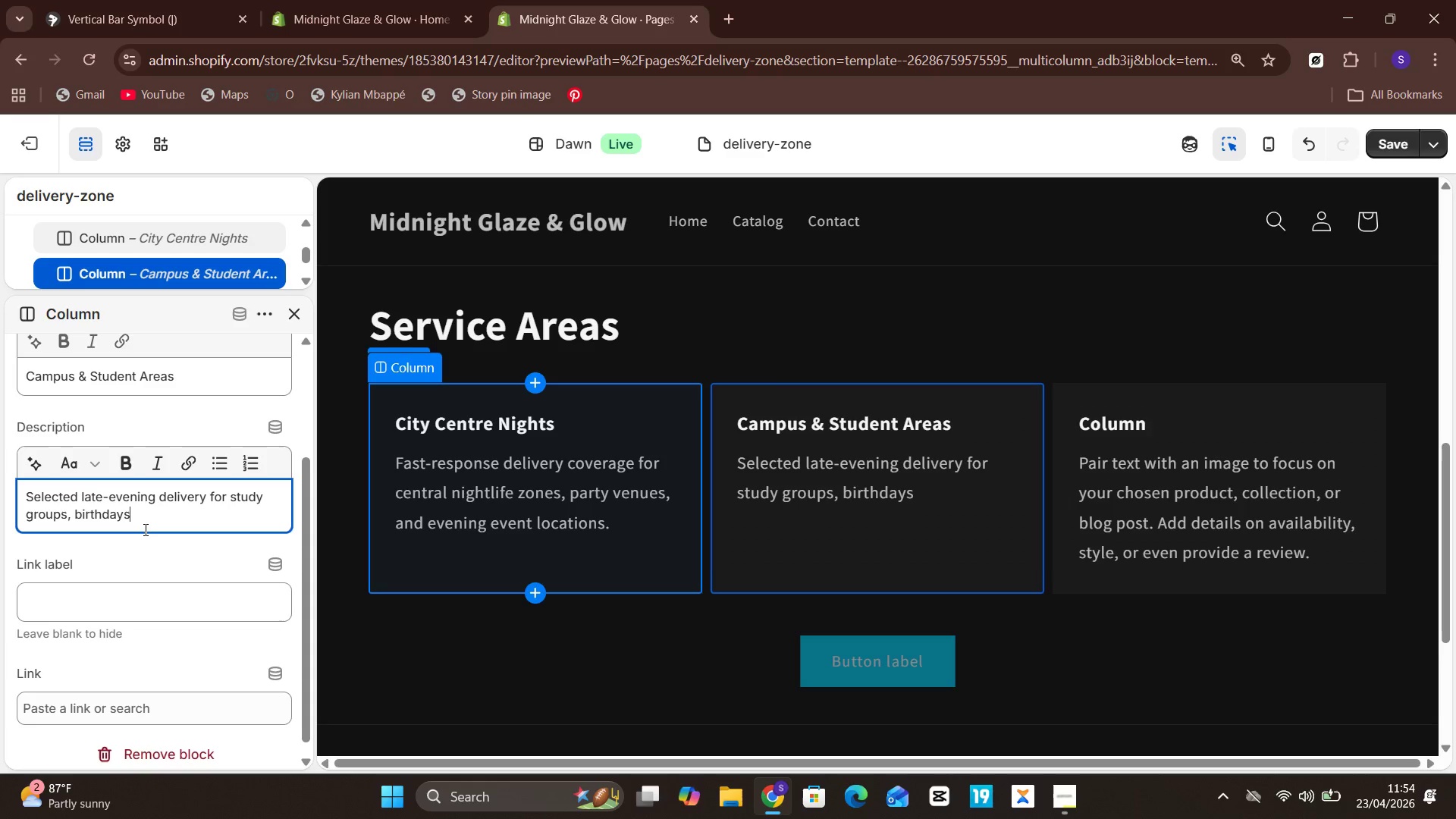 
type(, and a)
key(Backspace)
type(student celebrations in supporte d)
key(Backspace)
key(Backspace)
type(d areas)
 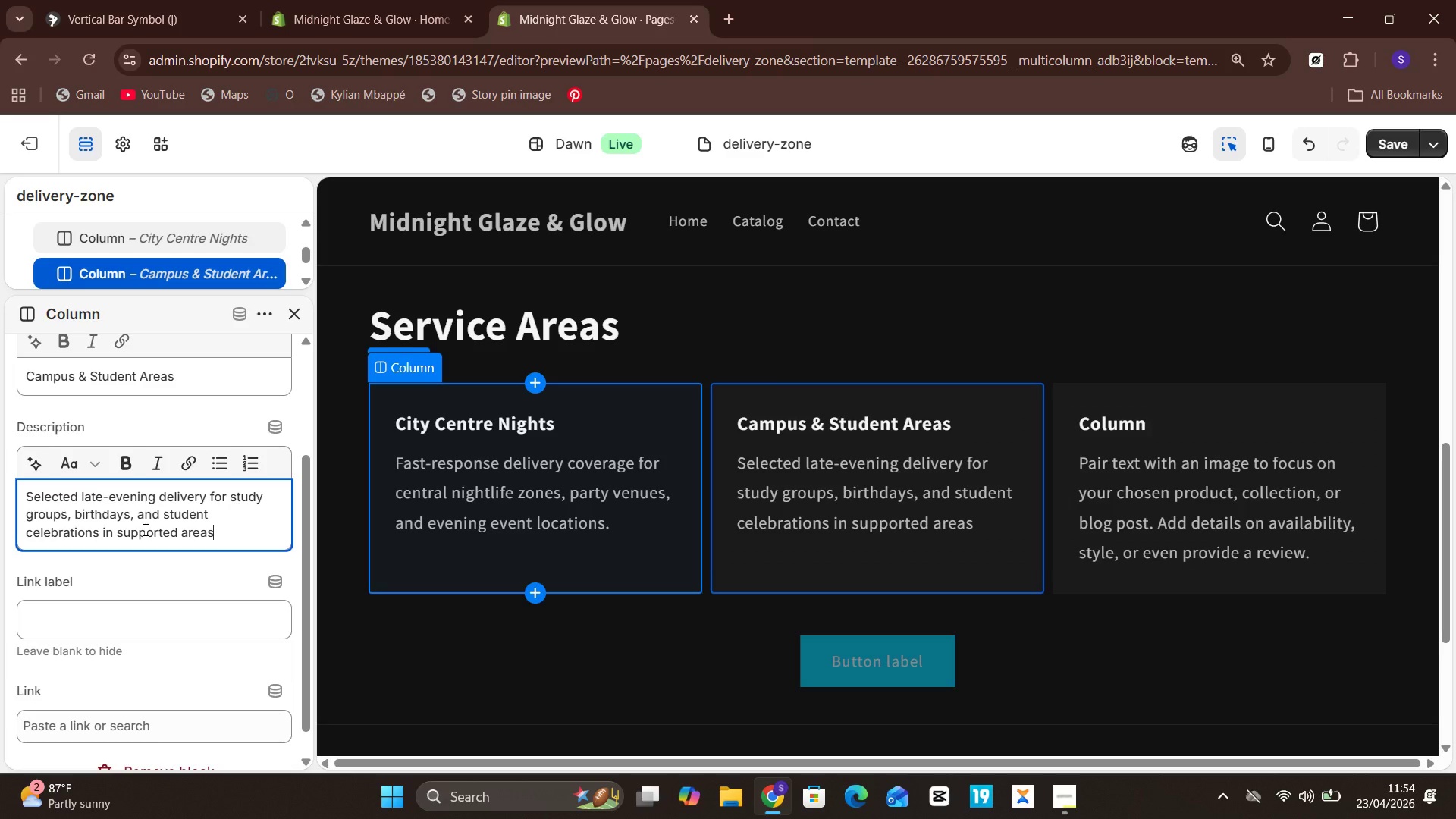 
key(Period)
 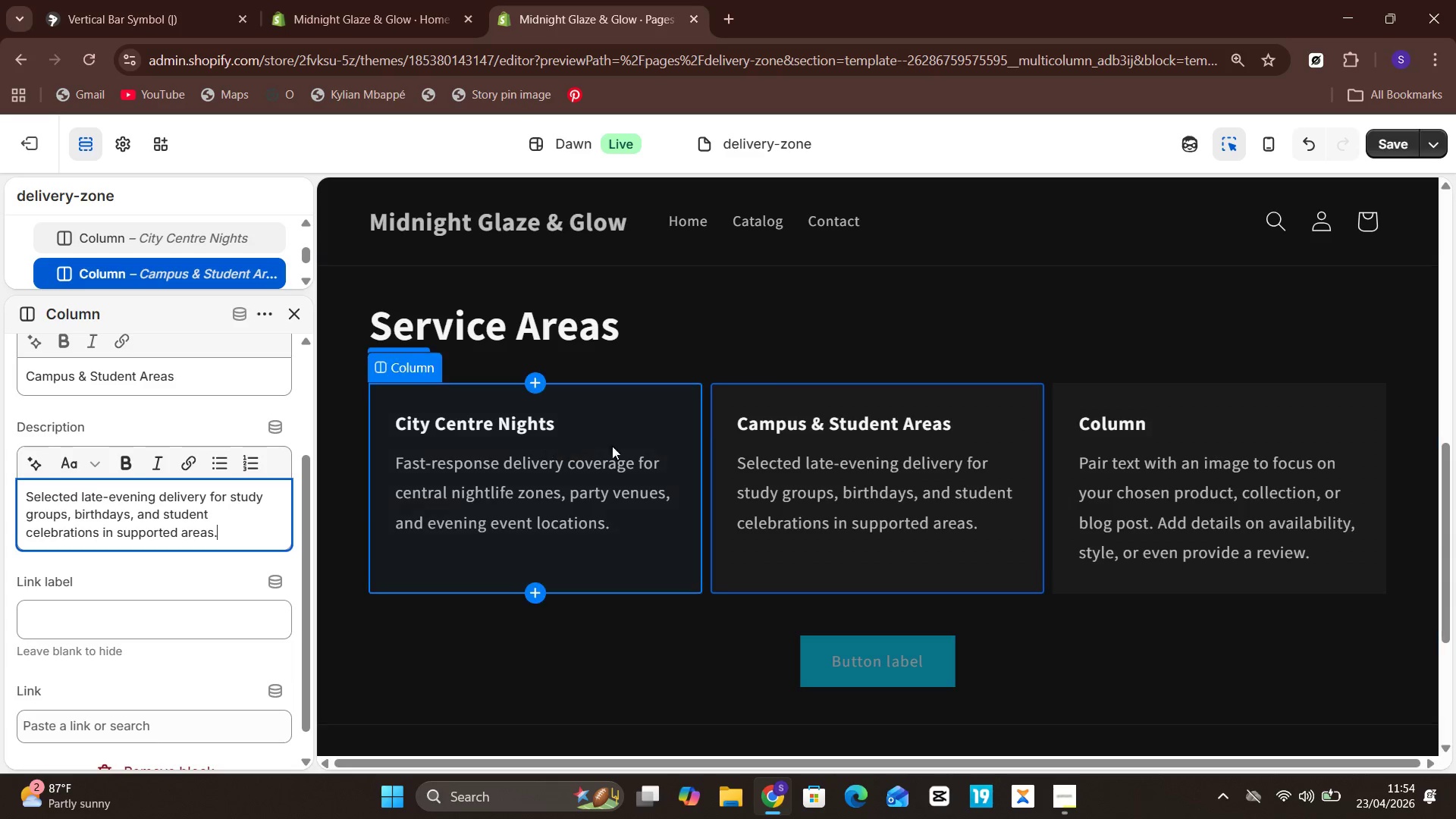 
left_click([1217, 477])
 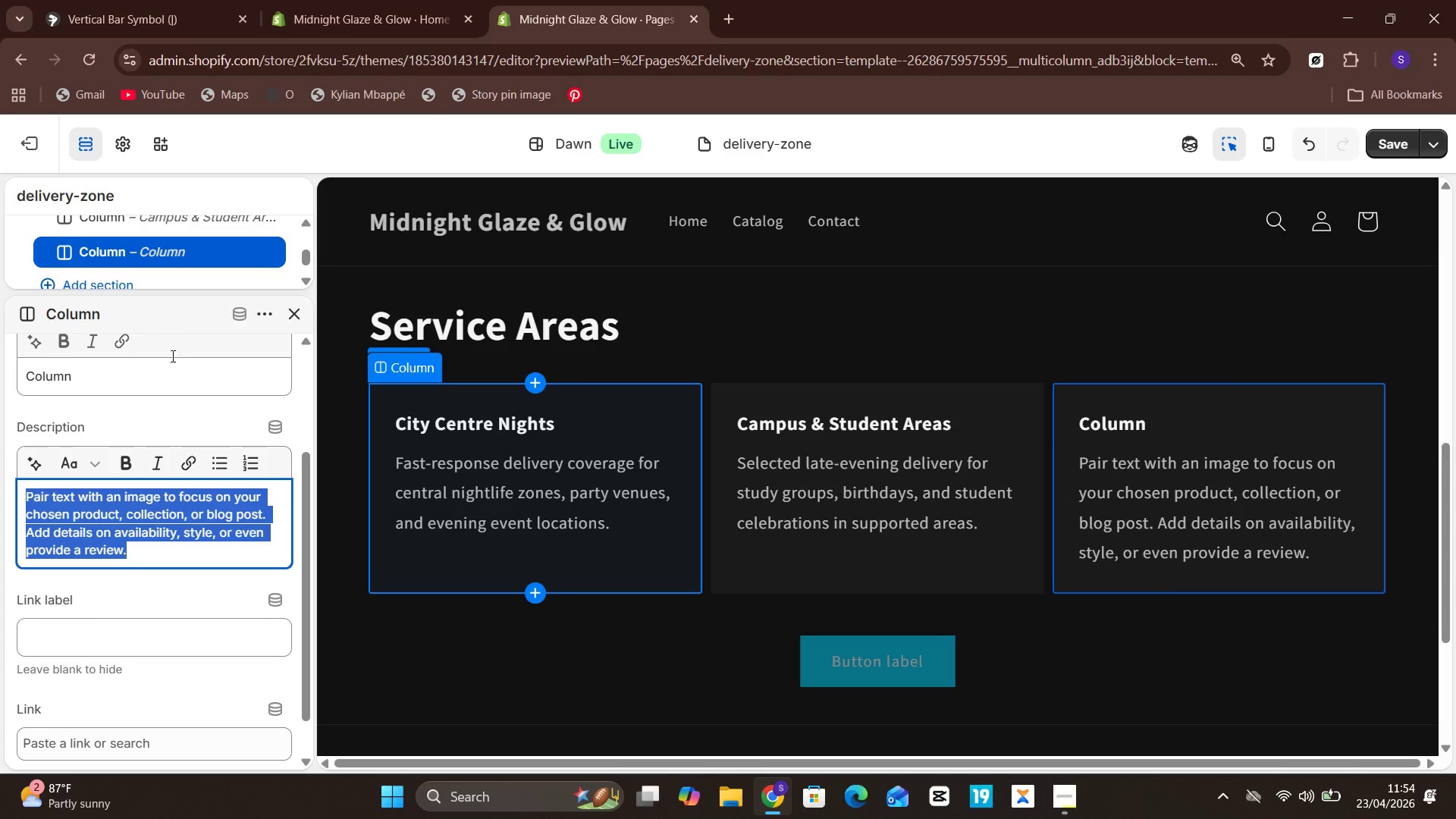 
left_click([187, 387])
 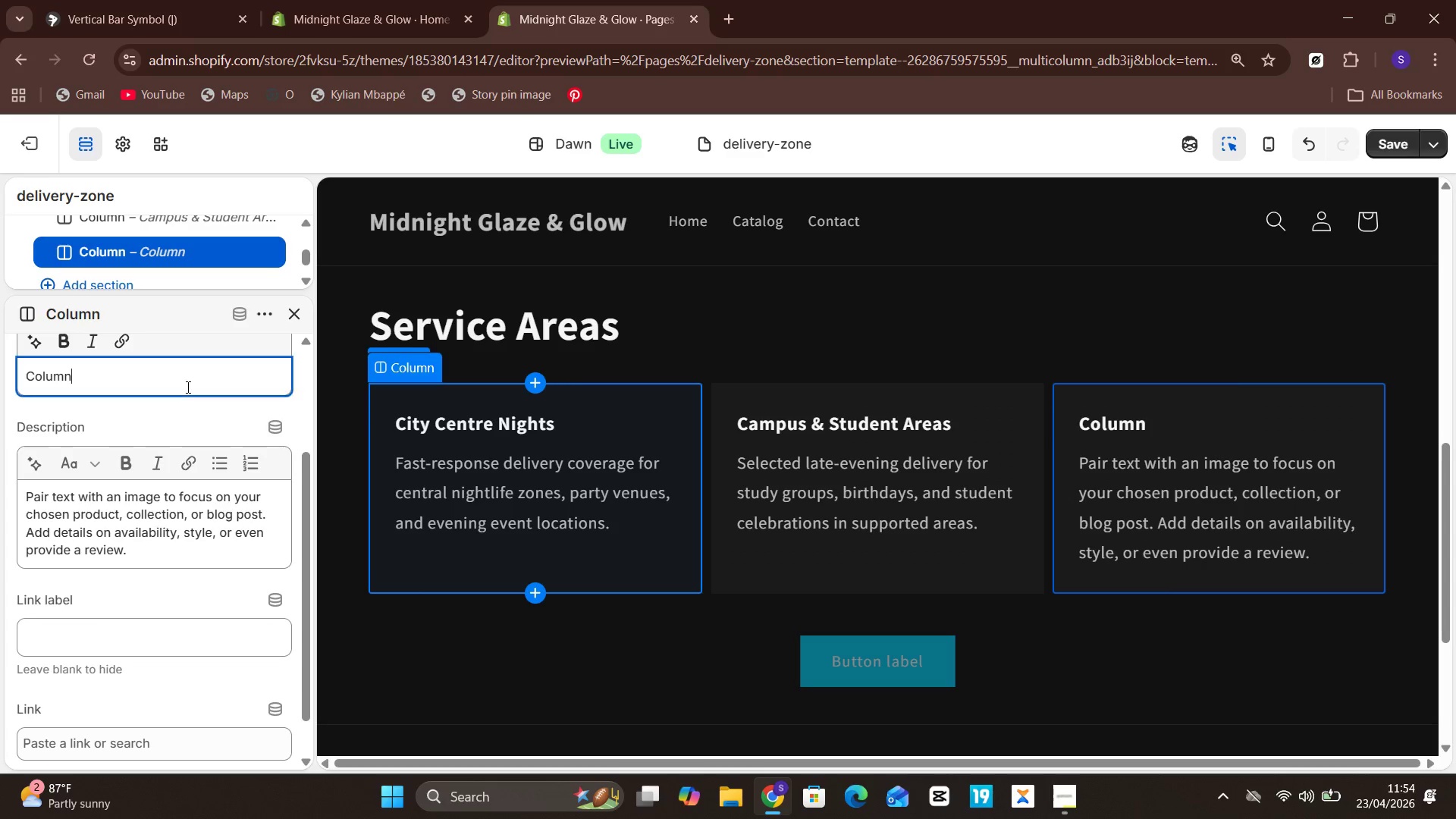 
key(CapsLock)
 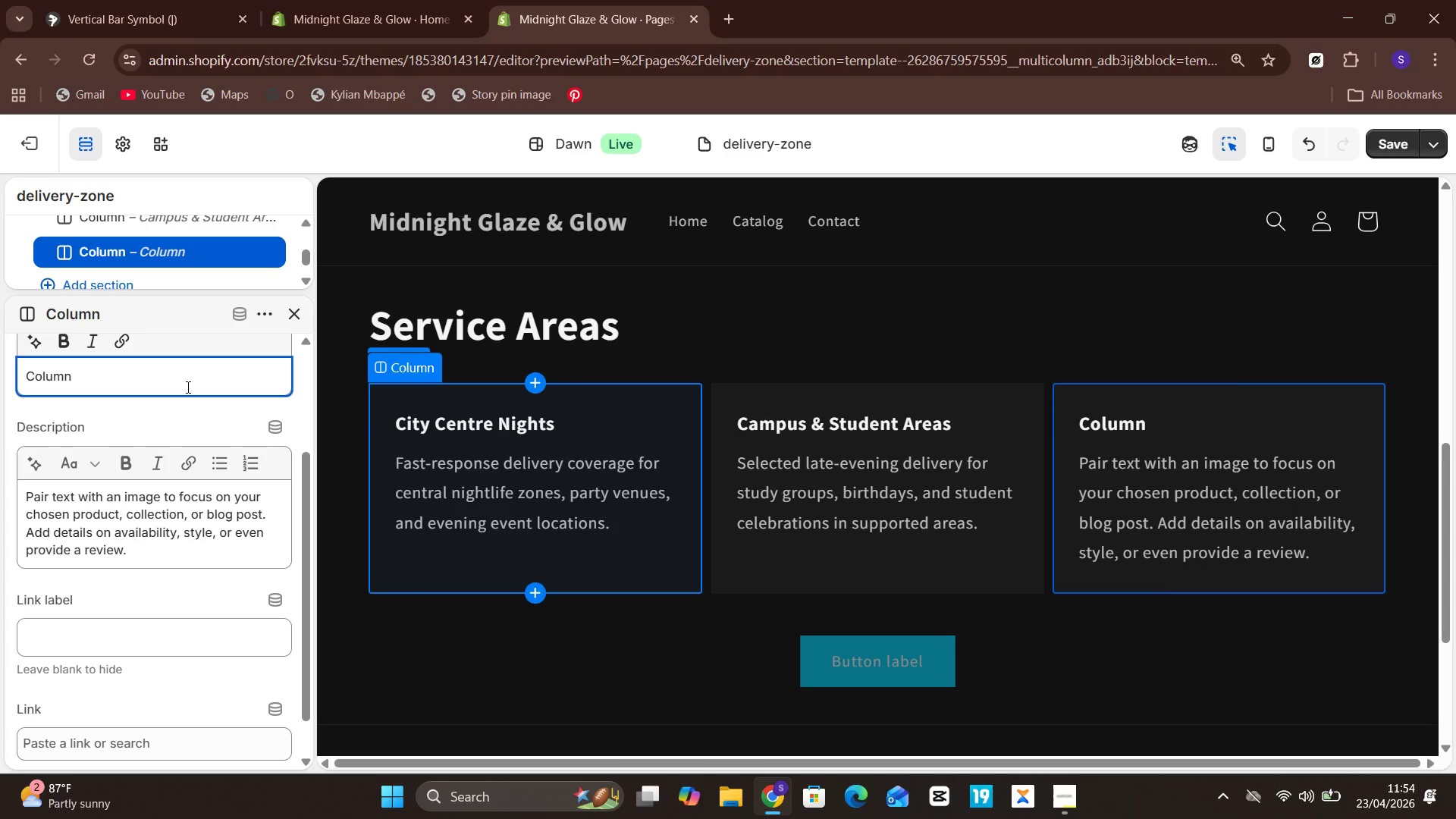 
key(Control+A)
 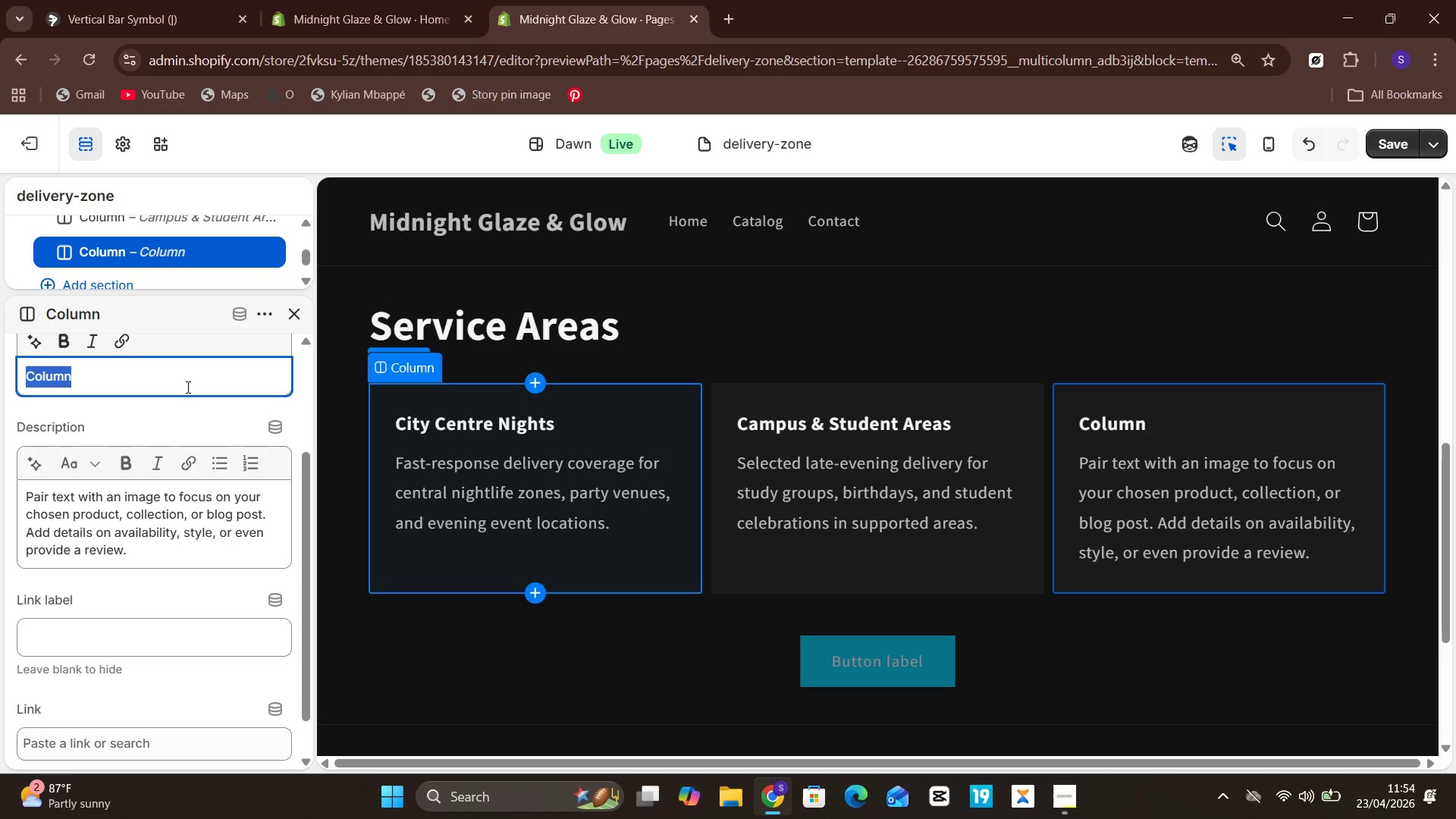 
type(p)
key(Backspace)
type(Private Events & Esates)
 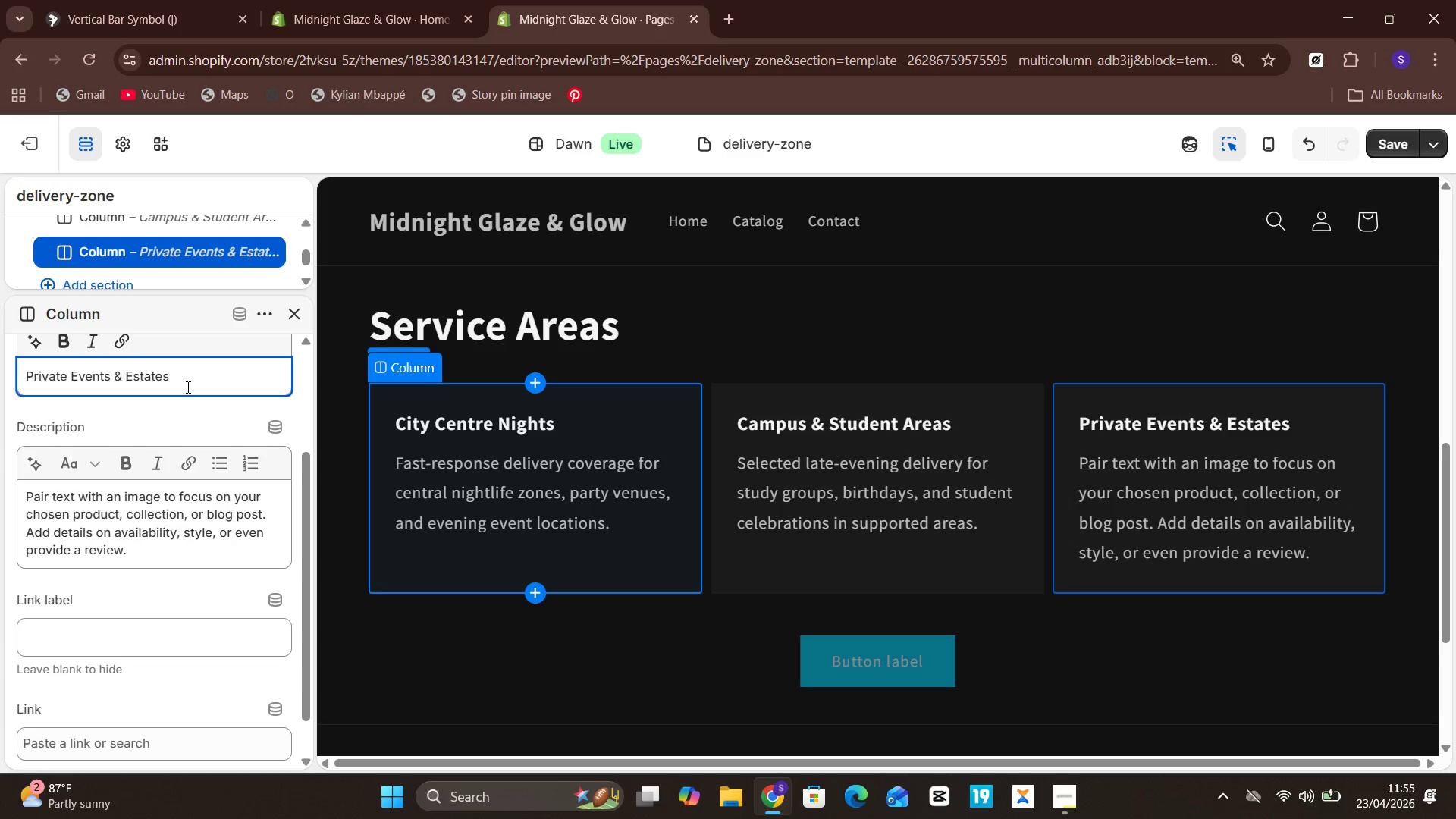 
wait(11.28)
 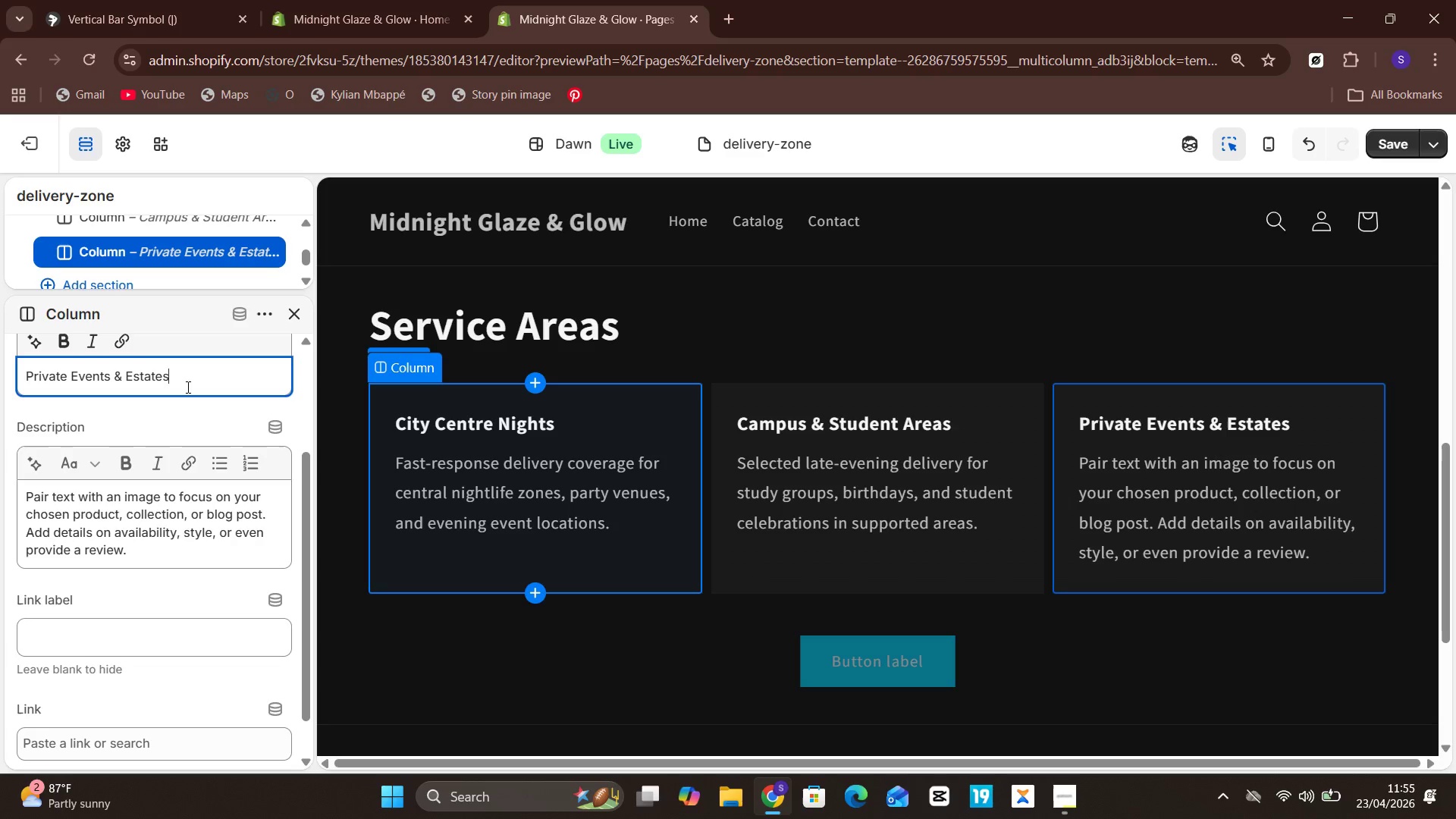 
left_click([73, 507])
 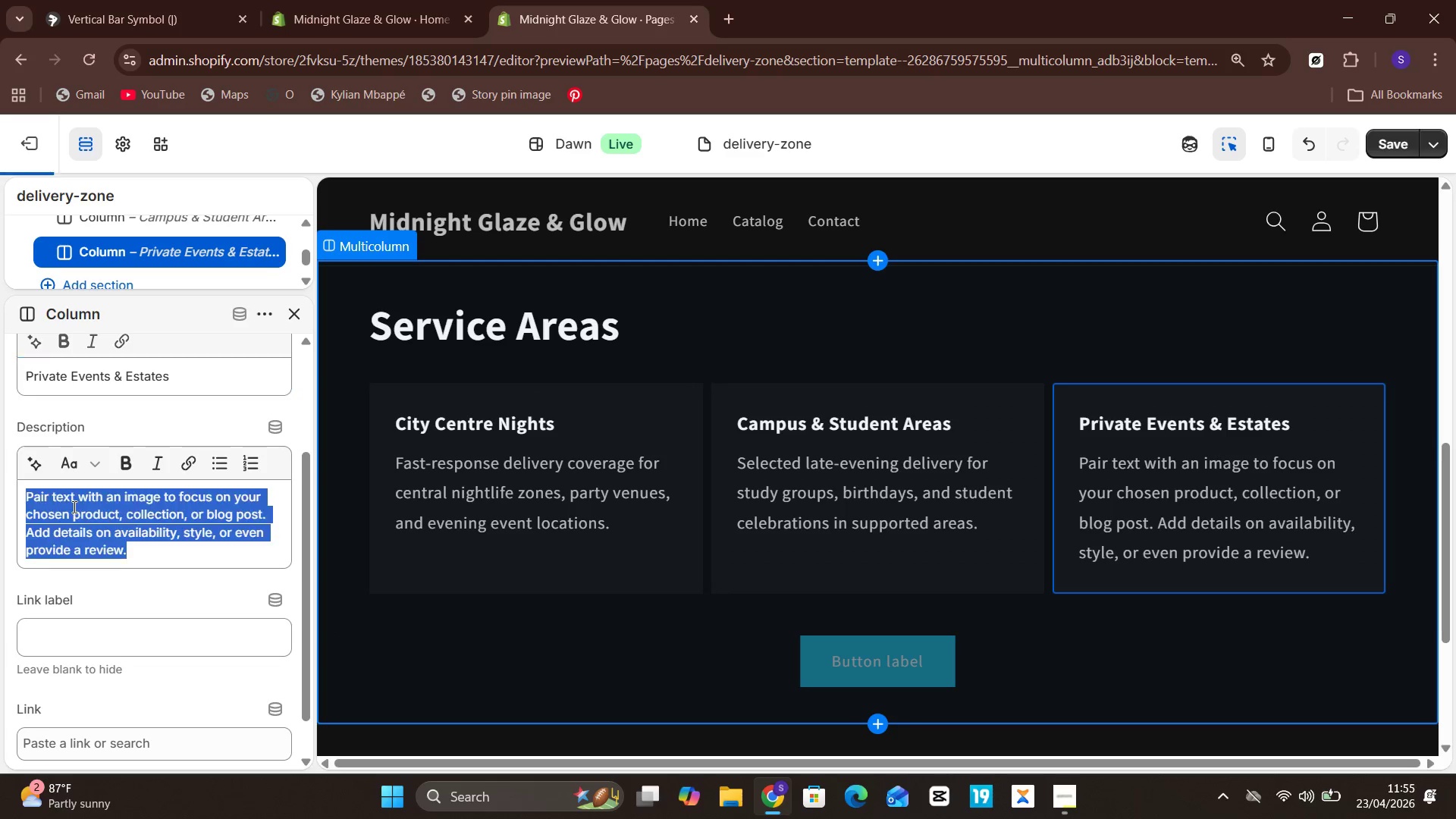 
key(Control+A)
 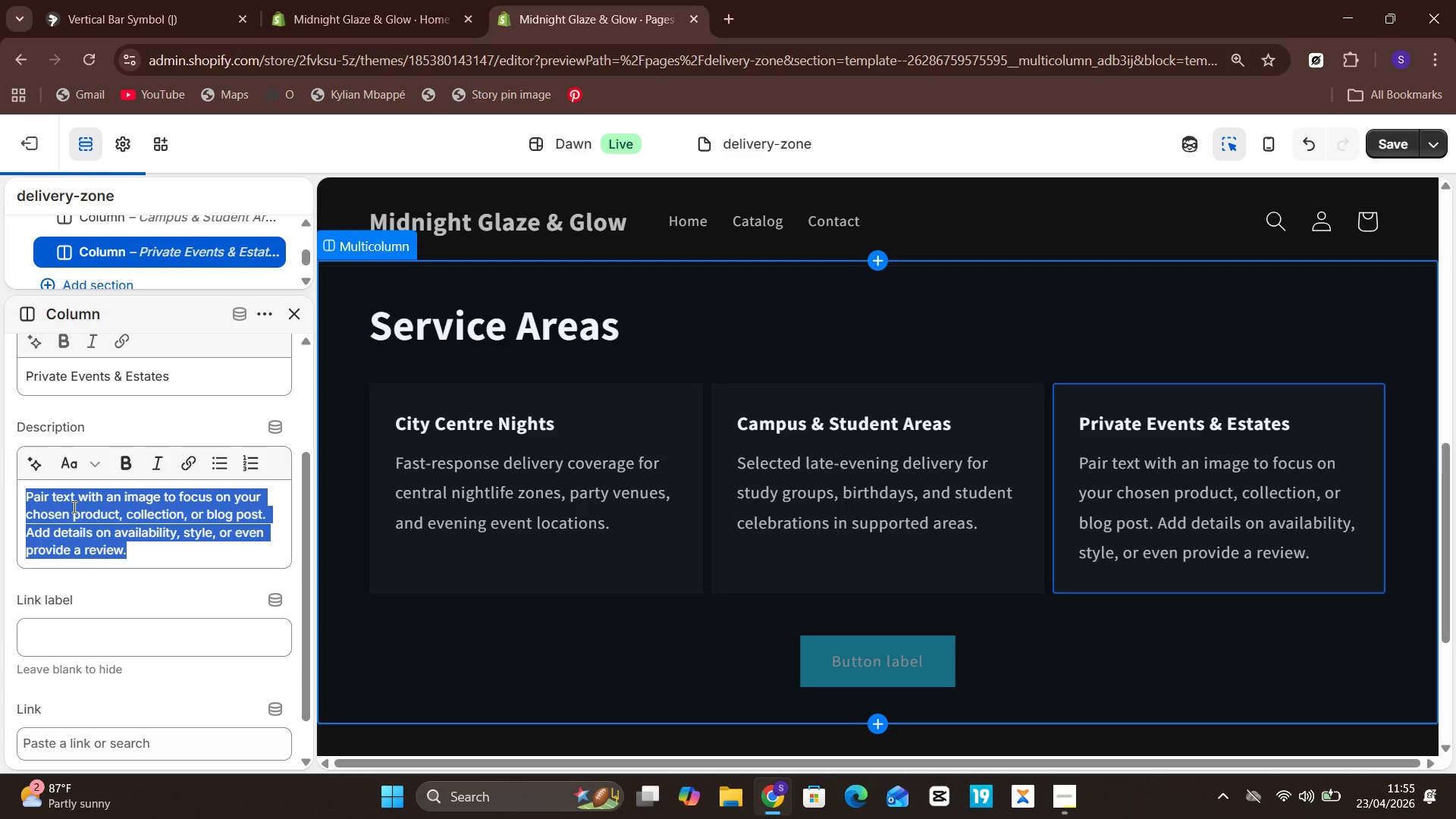 
type(Pre-booked dessert drop-offs for estates, private re)
 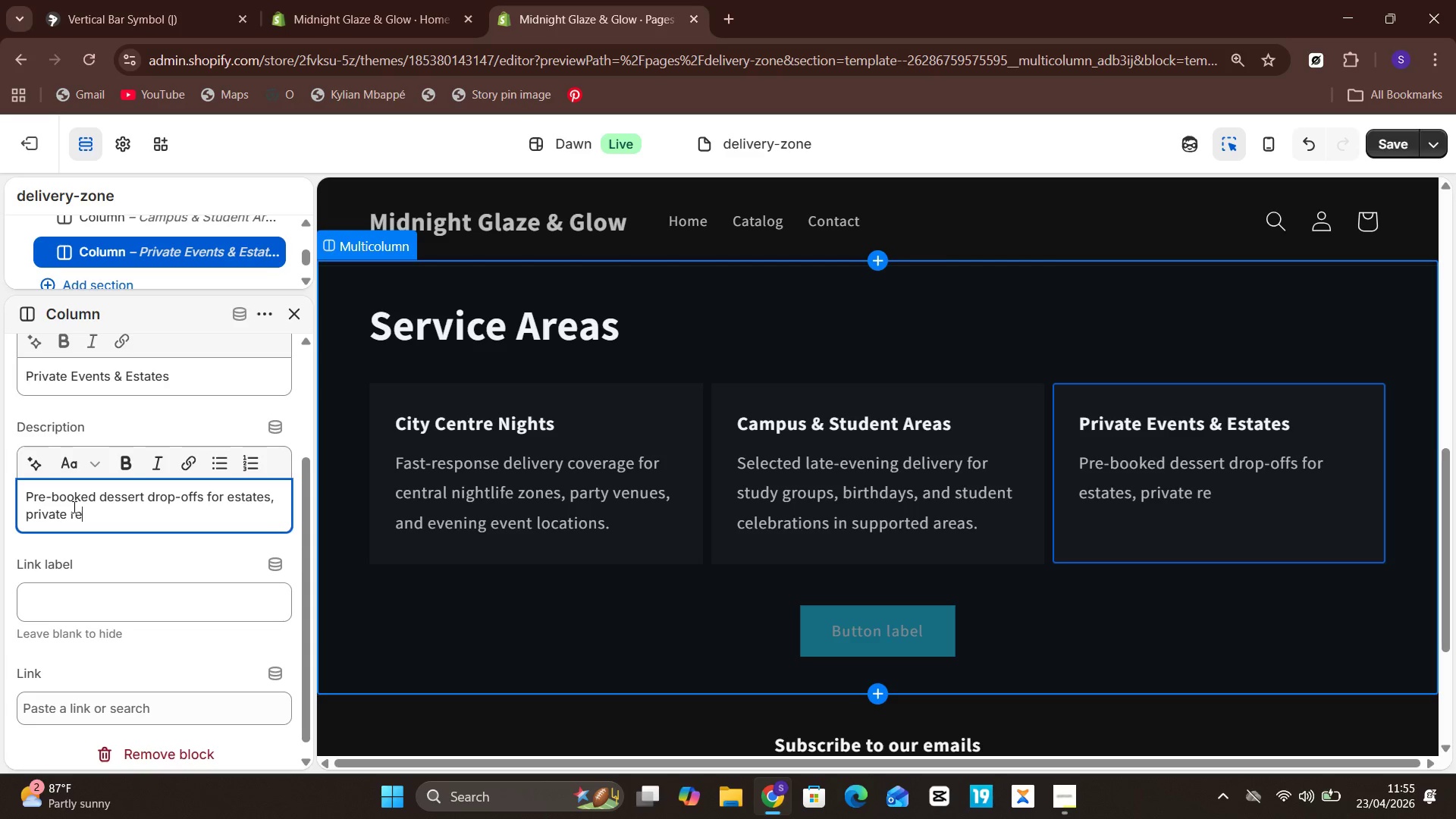 
type(sidience)
 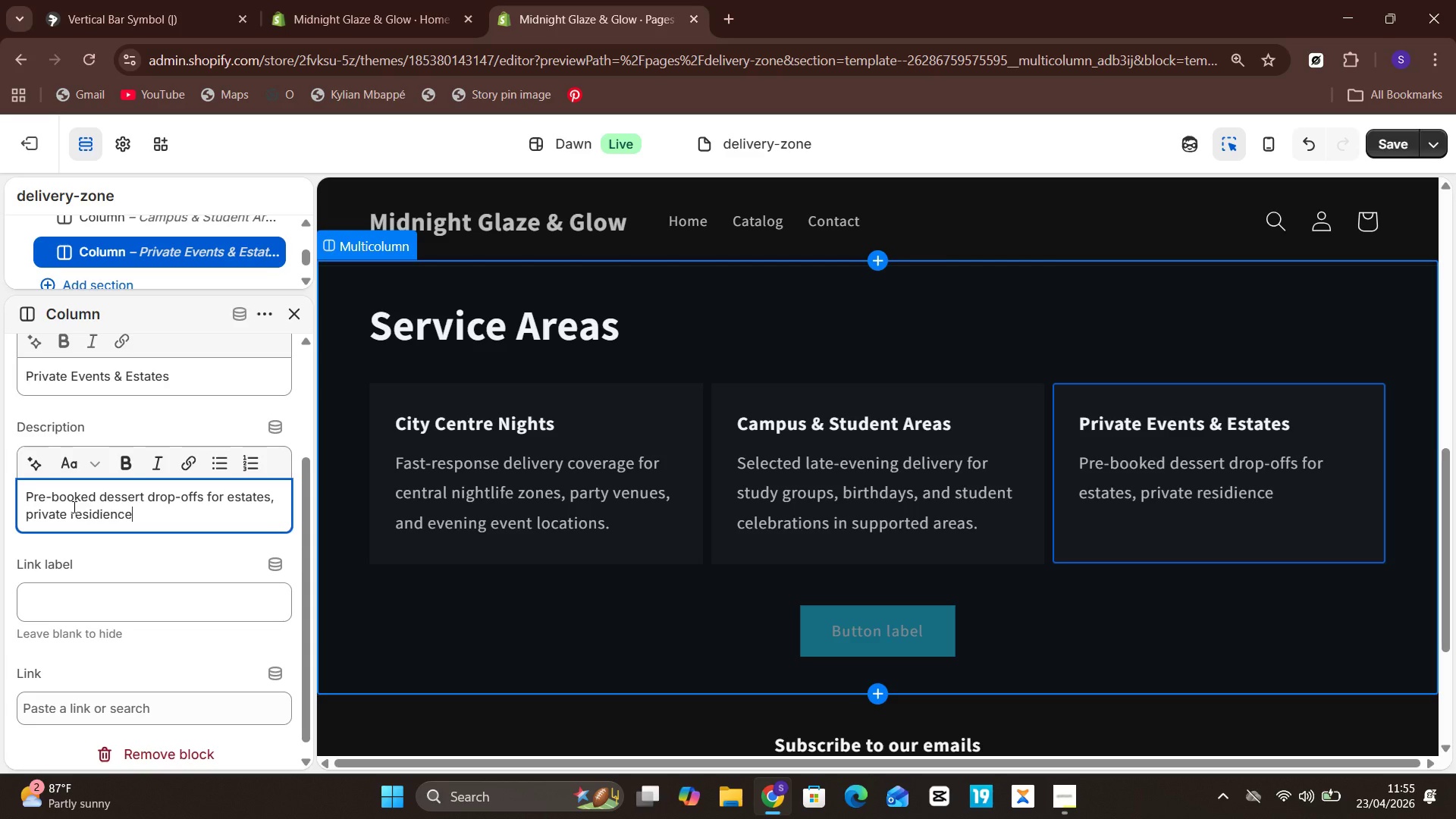 
key(S)
 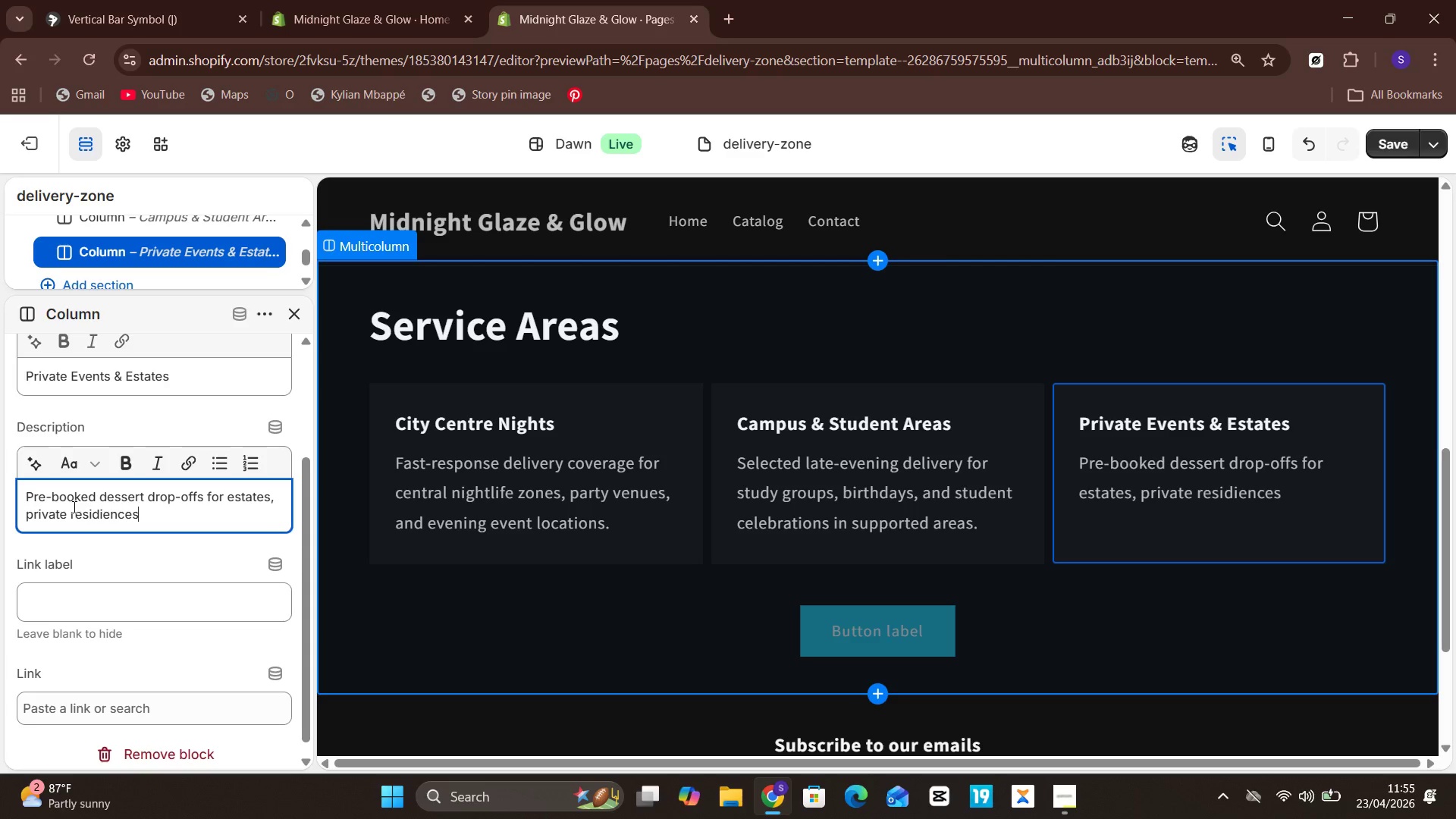 
hold_key(key=Unknown, duration=0.72)
 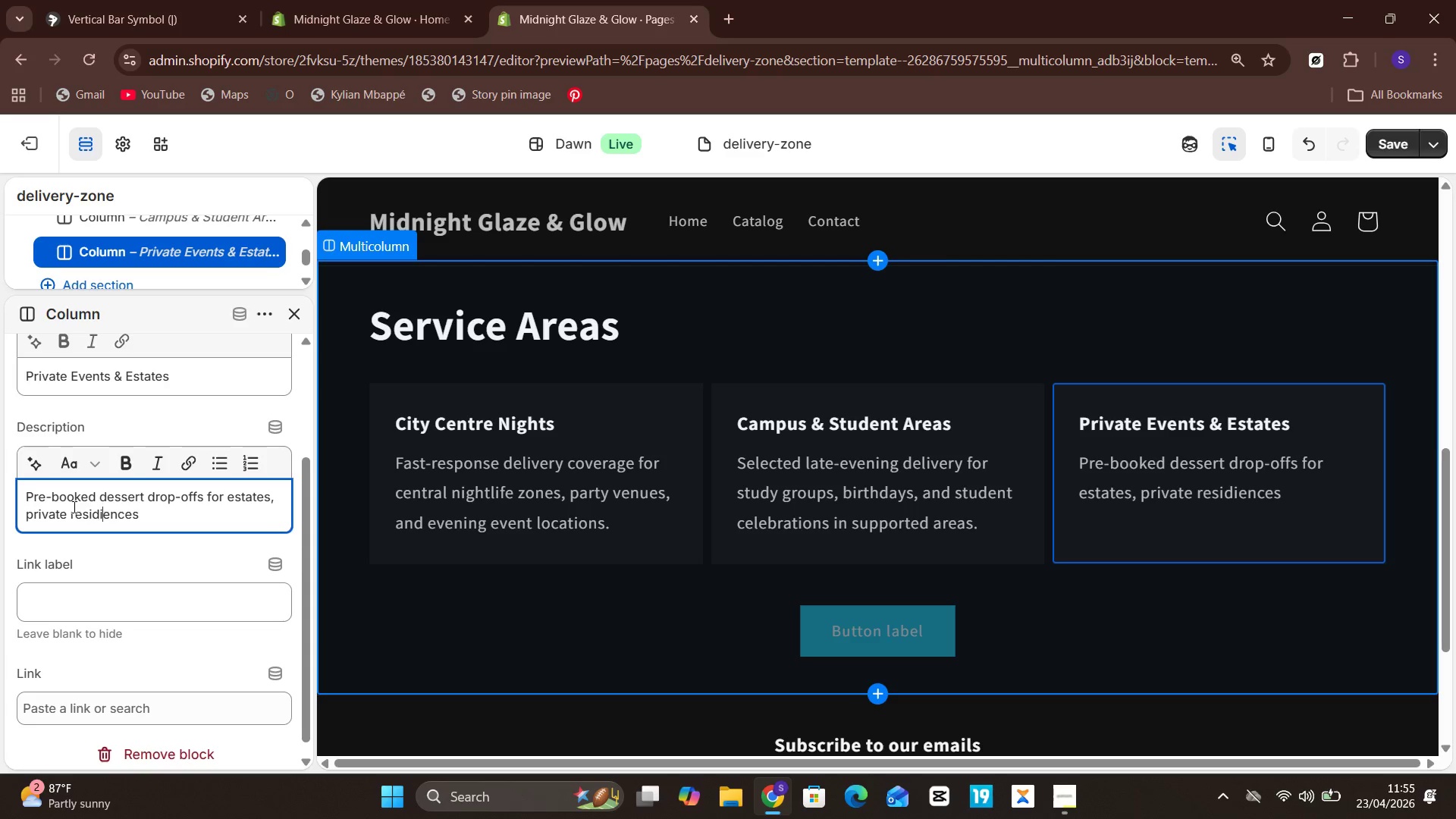 
hold_key(key=ArrowLeft, duration=0.69)
 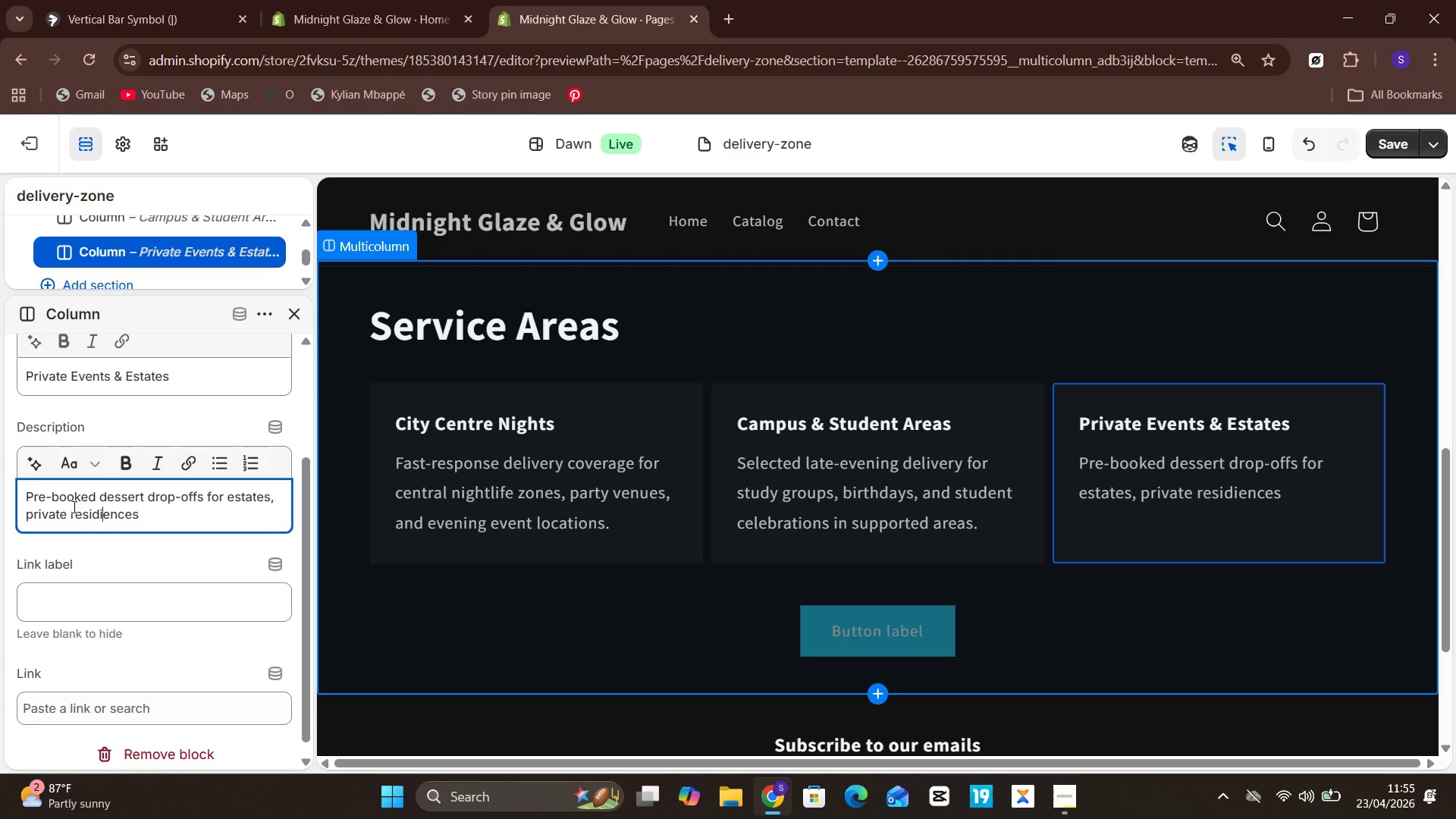 
key(Unknown)
 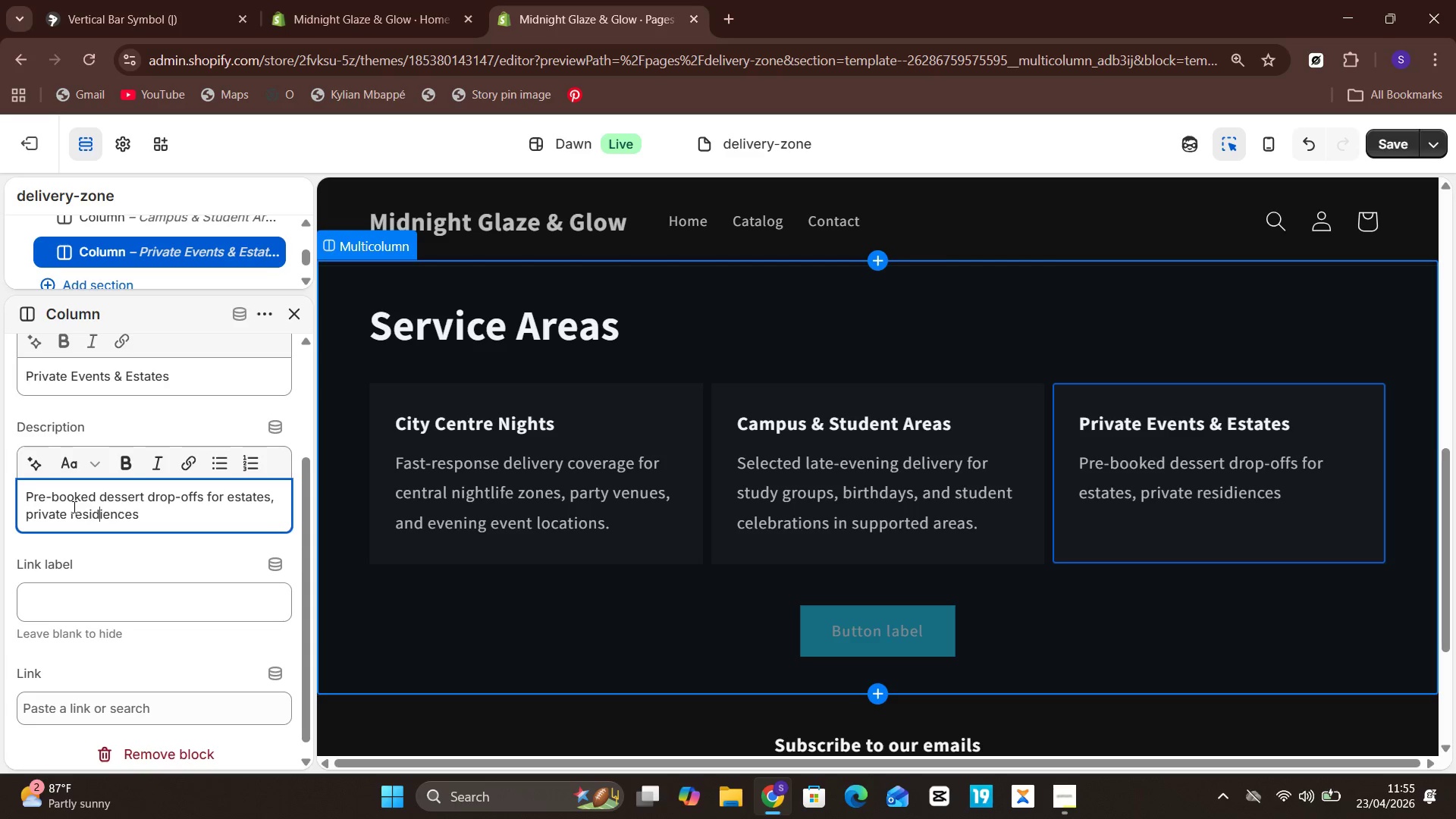 
key(ArrowRight)
 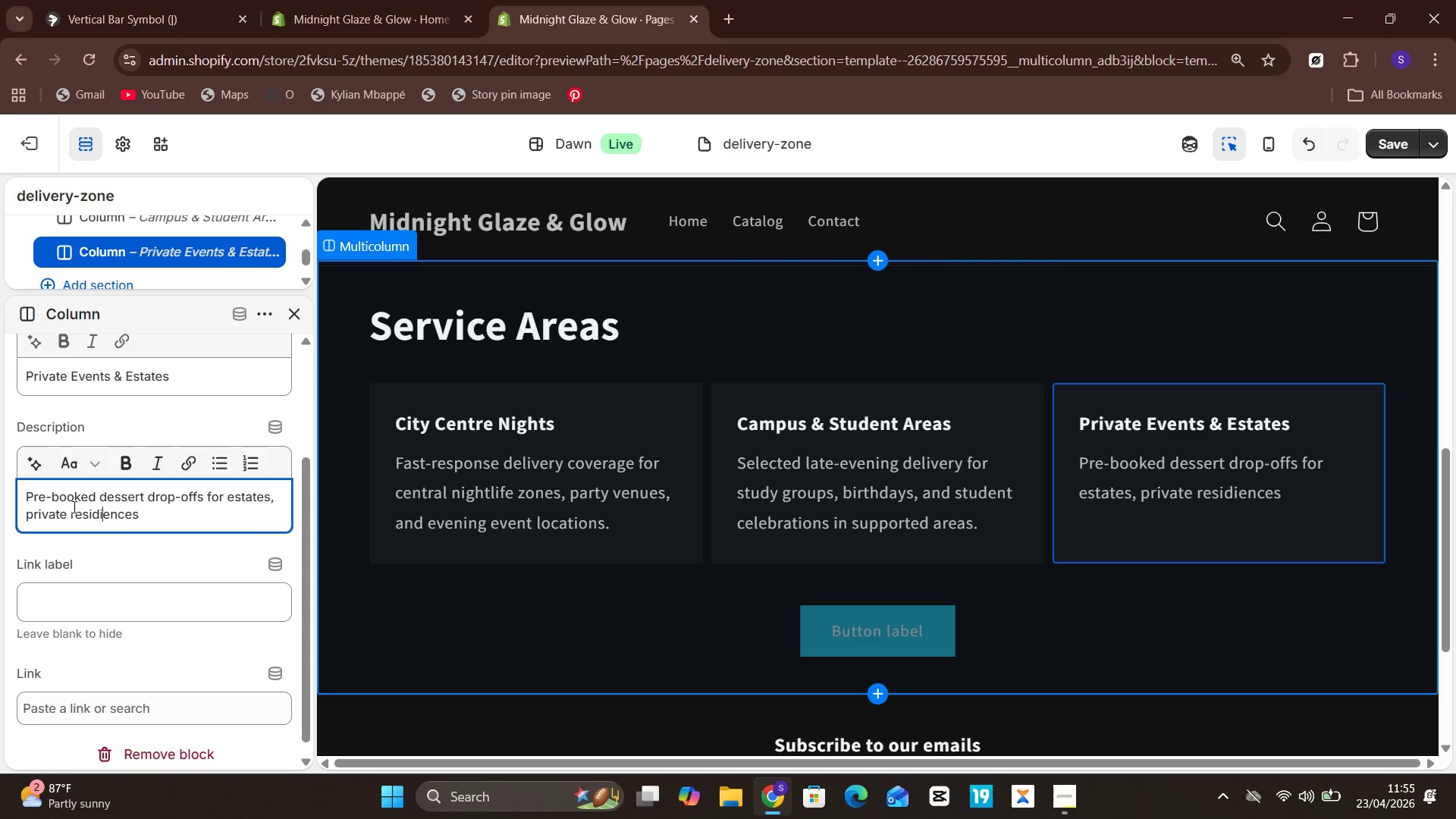 
key(ArrowRight)
 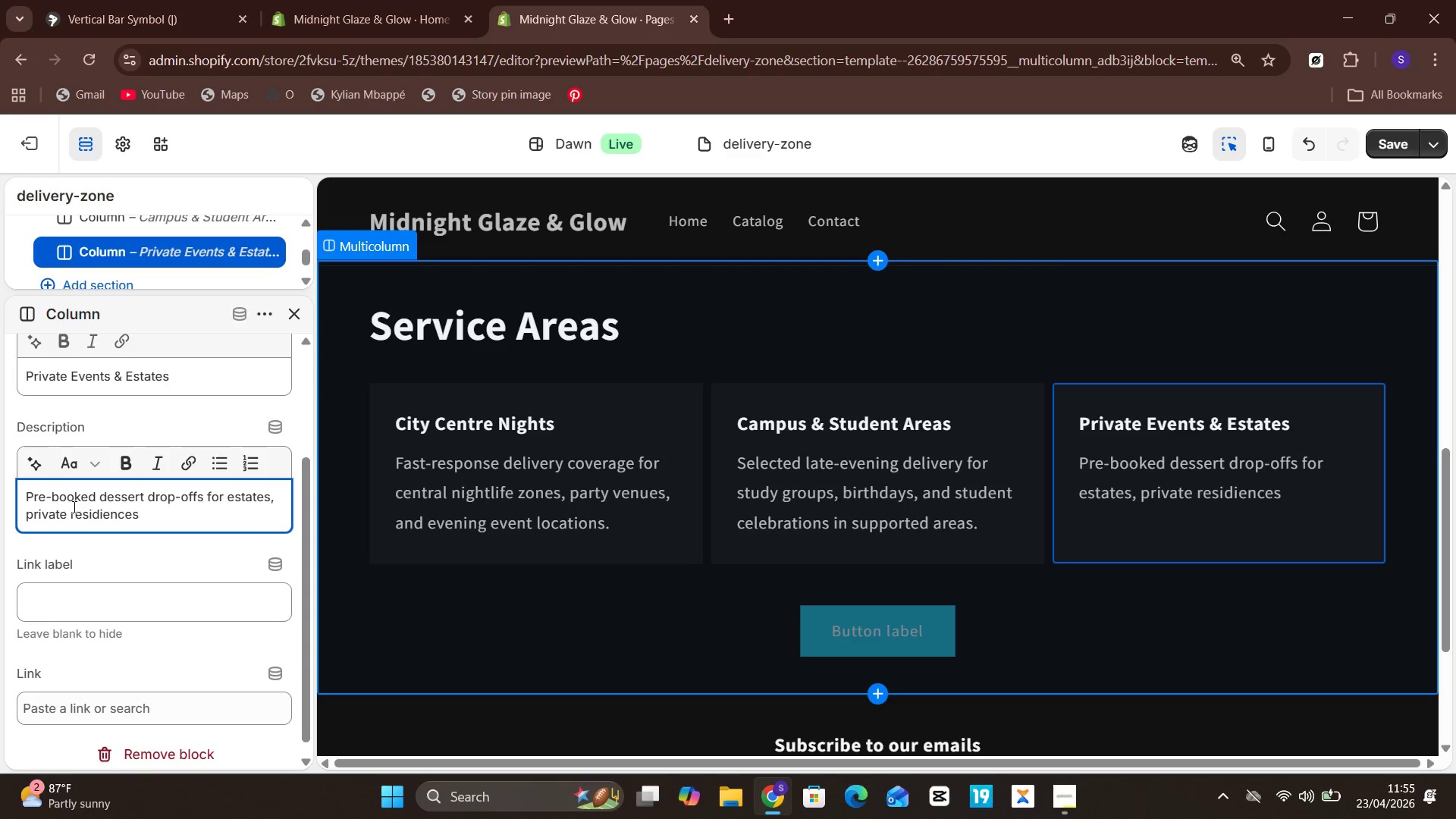 
key(Unknown)
 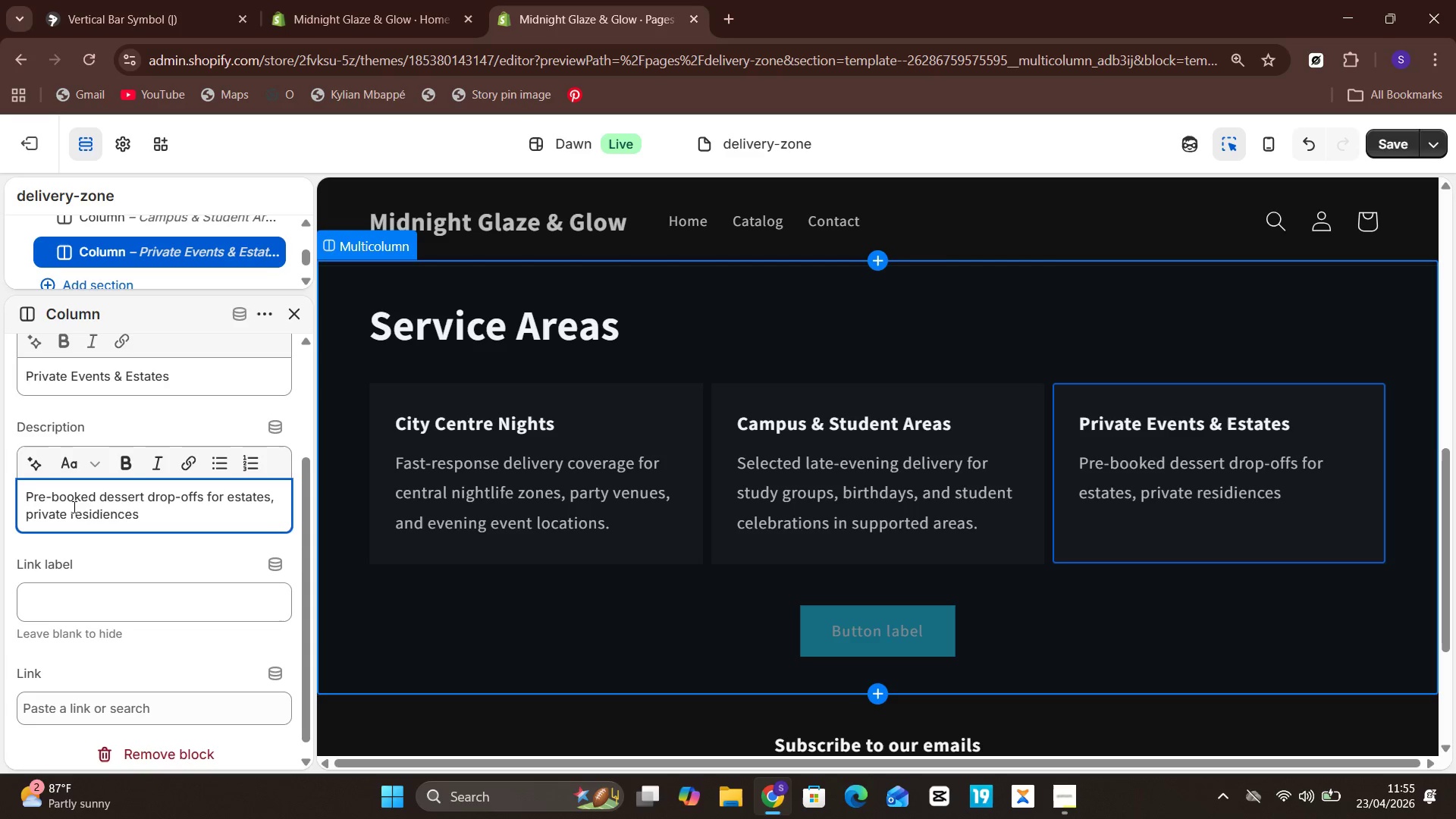 
key(Backspace)
 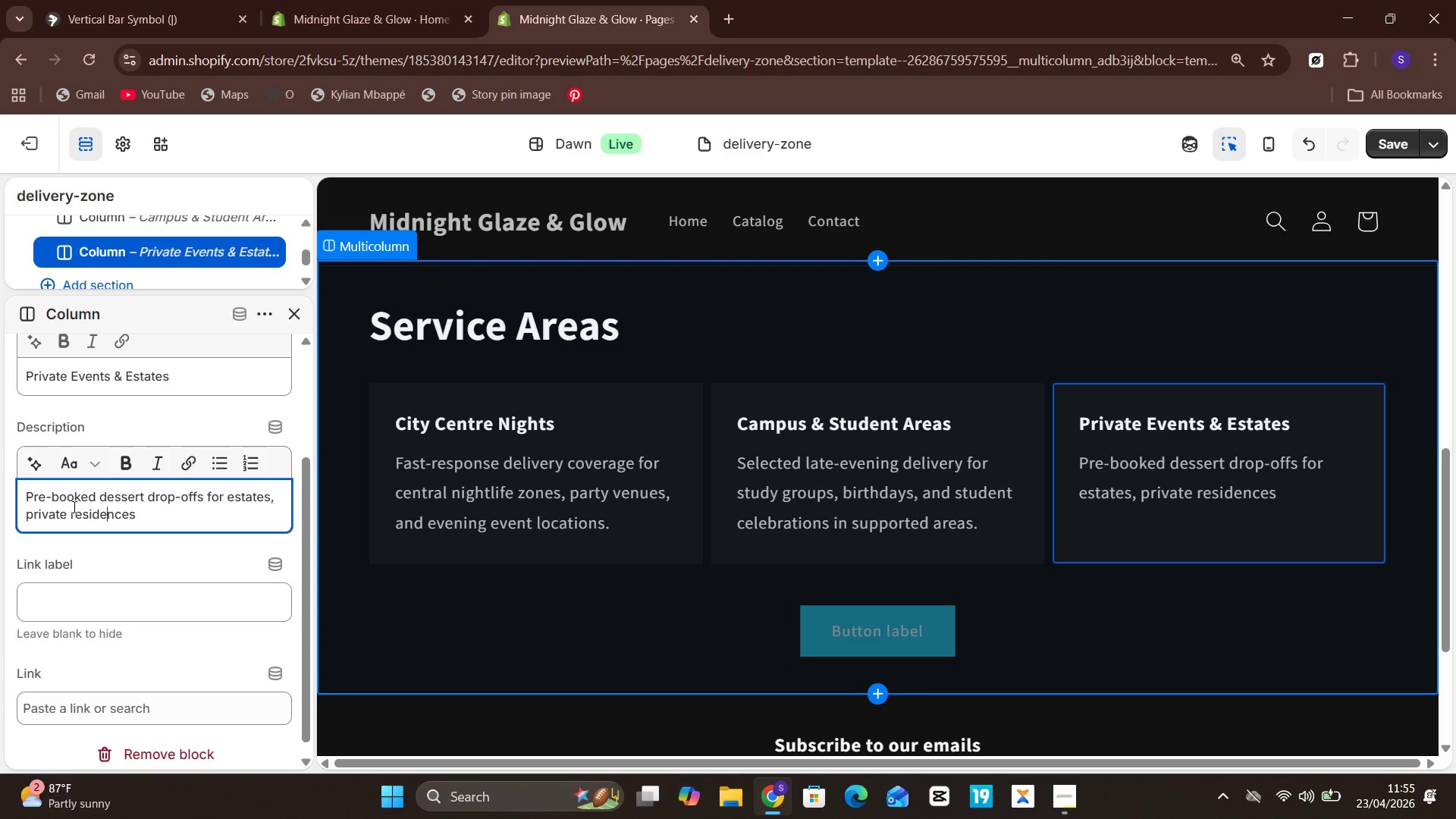 
hold_key(key=Unknown, duration=0.94)
 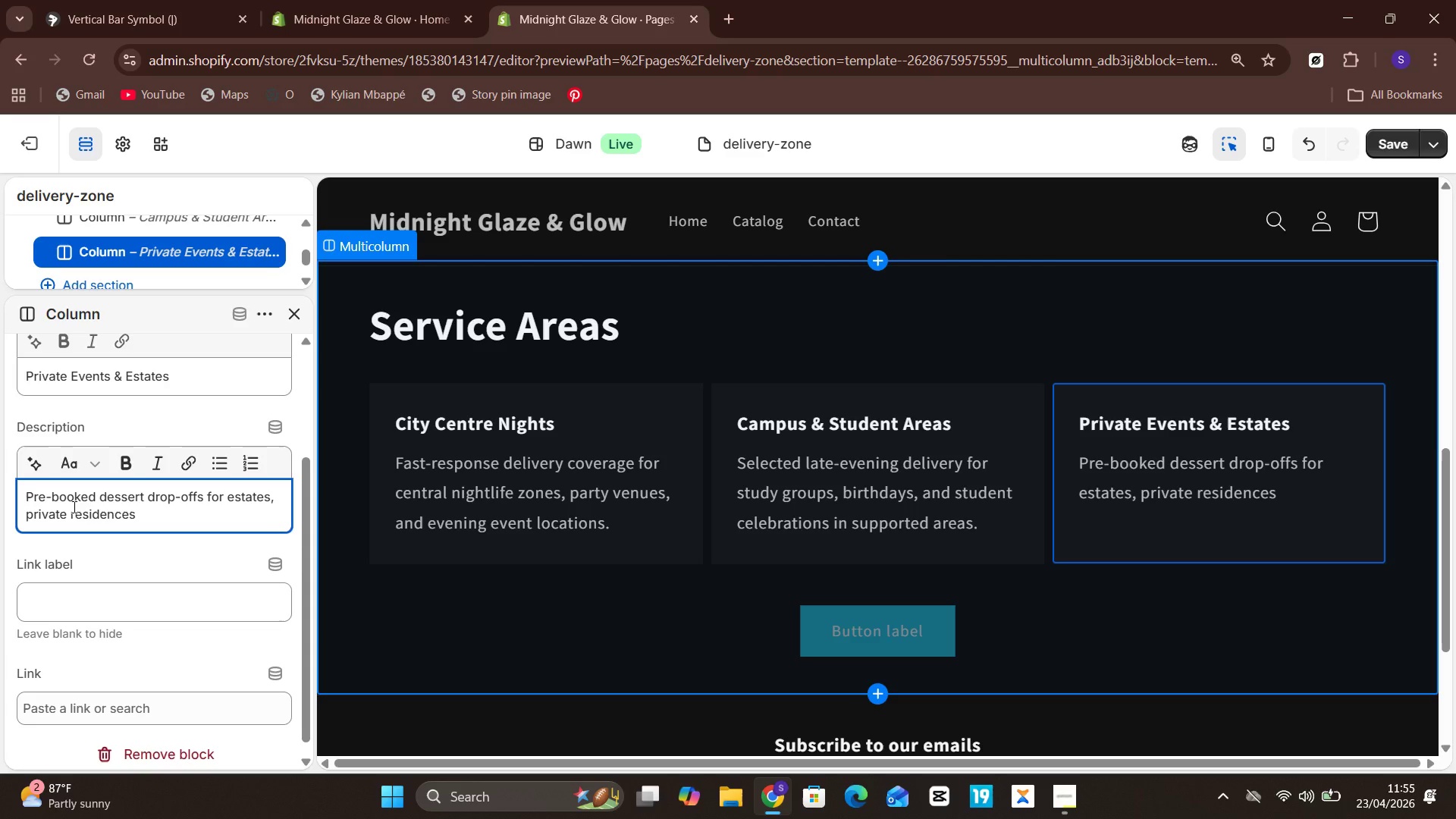 
hold_key(key=ArrowRight, duration=0.92)
 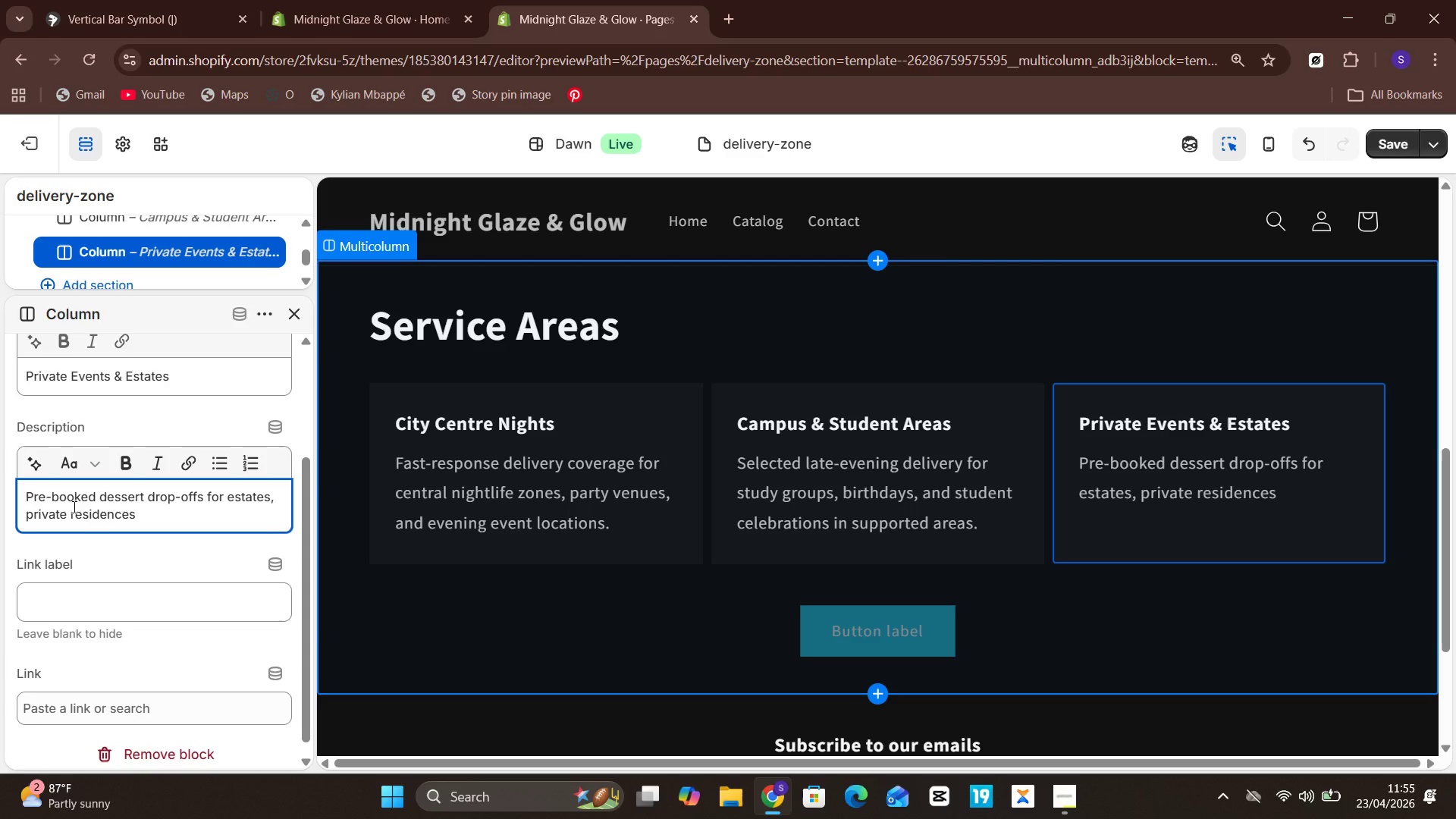 
type(, and small event gatherings )
key(Backspace)
type(.)
 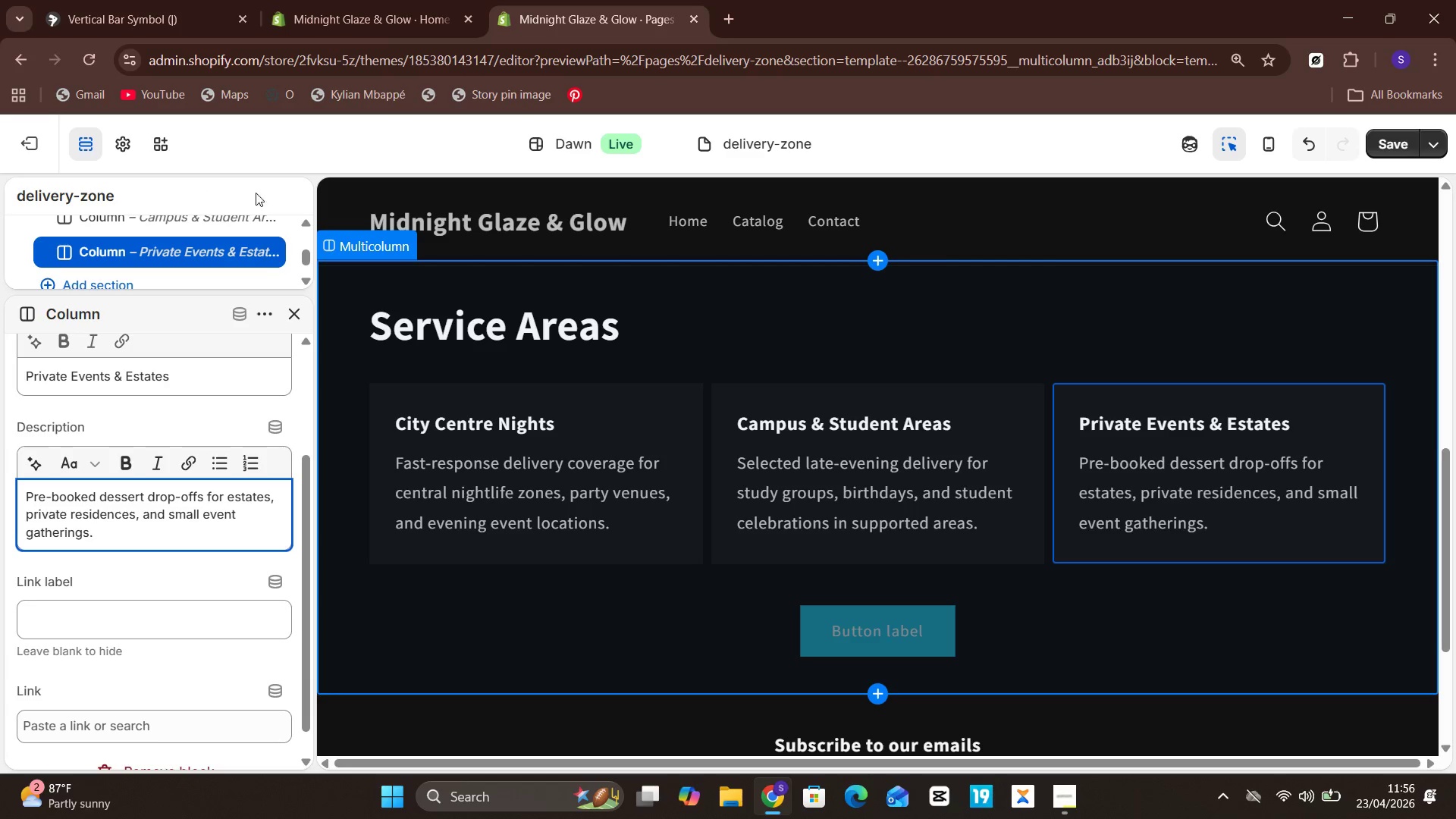 
left_click([394, 304])
 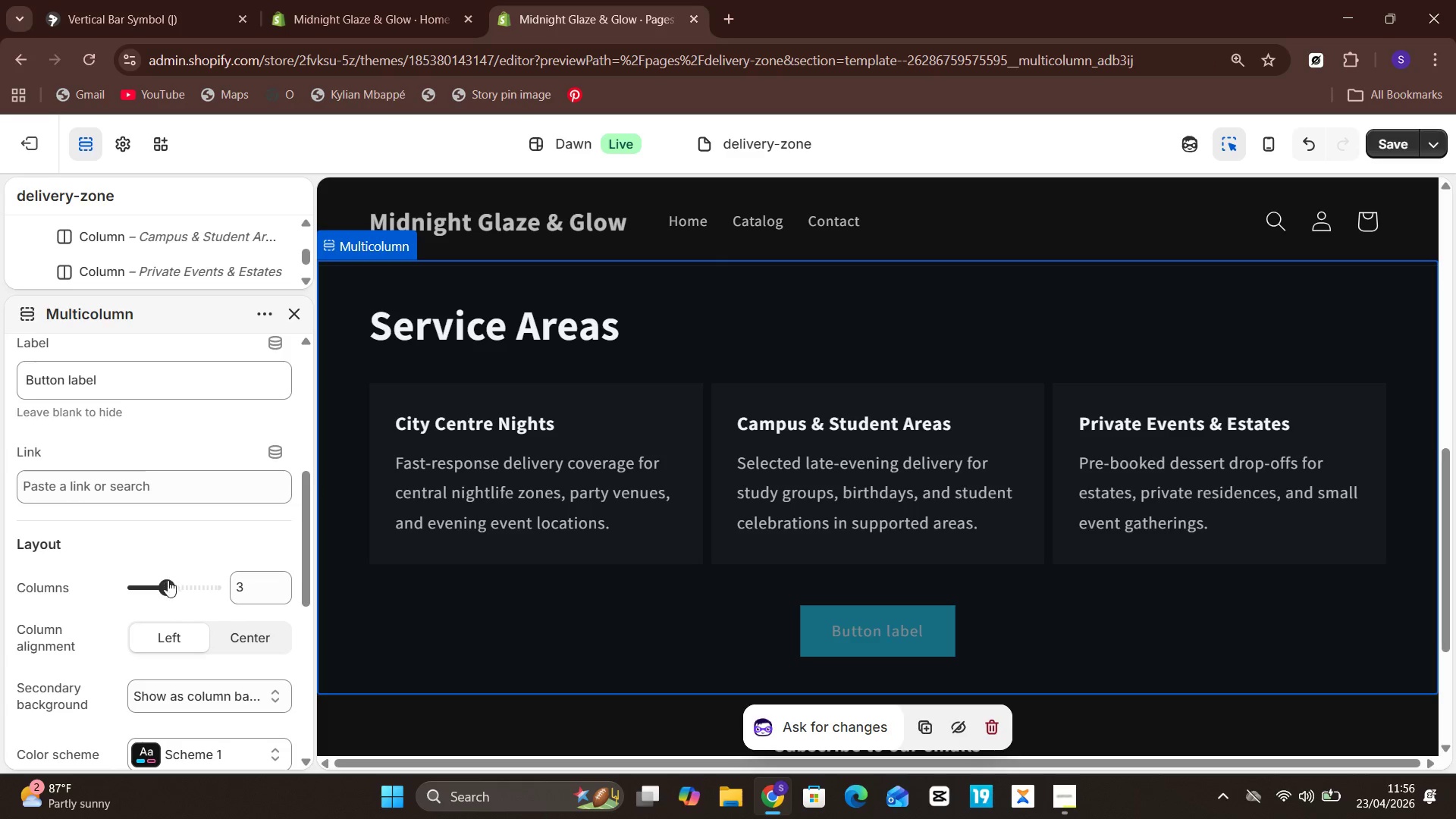 
wait(6.83)
 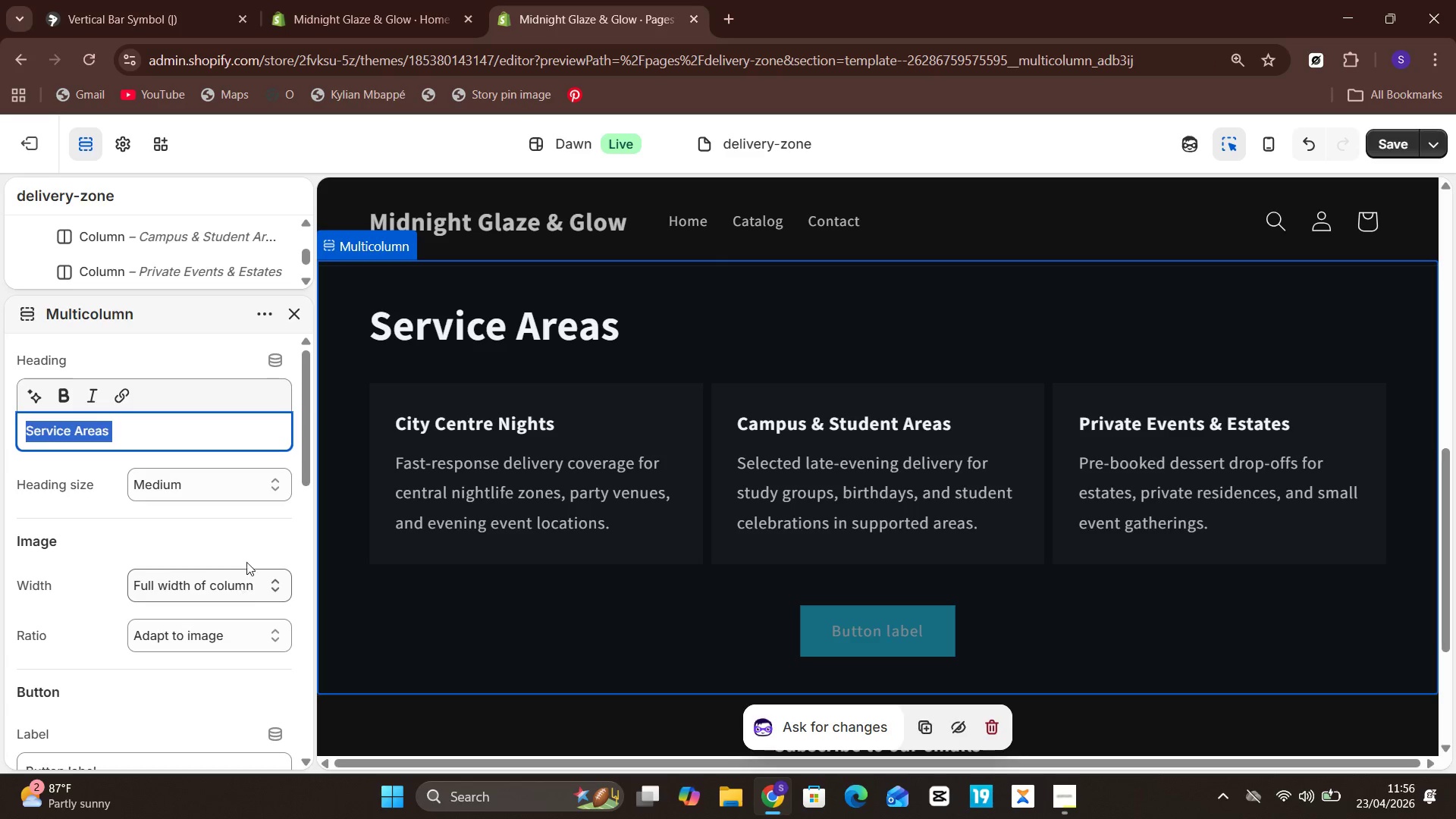 
left_click_drag(start_coordinate=[168, 588], to_coordinate=[177, 588])
 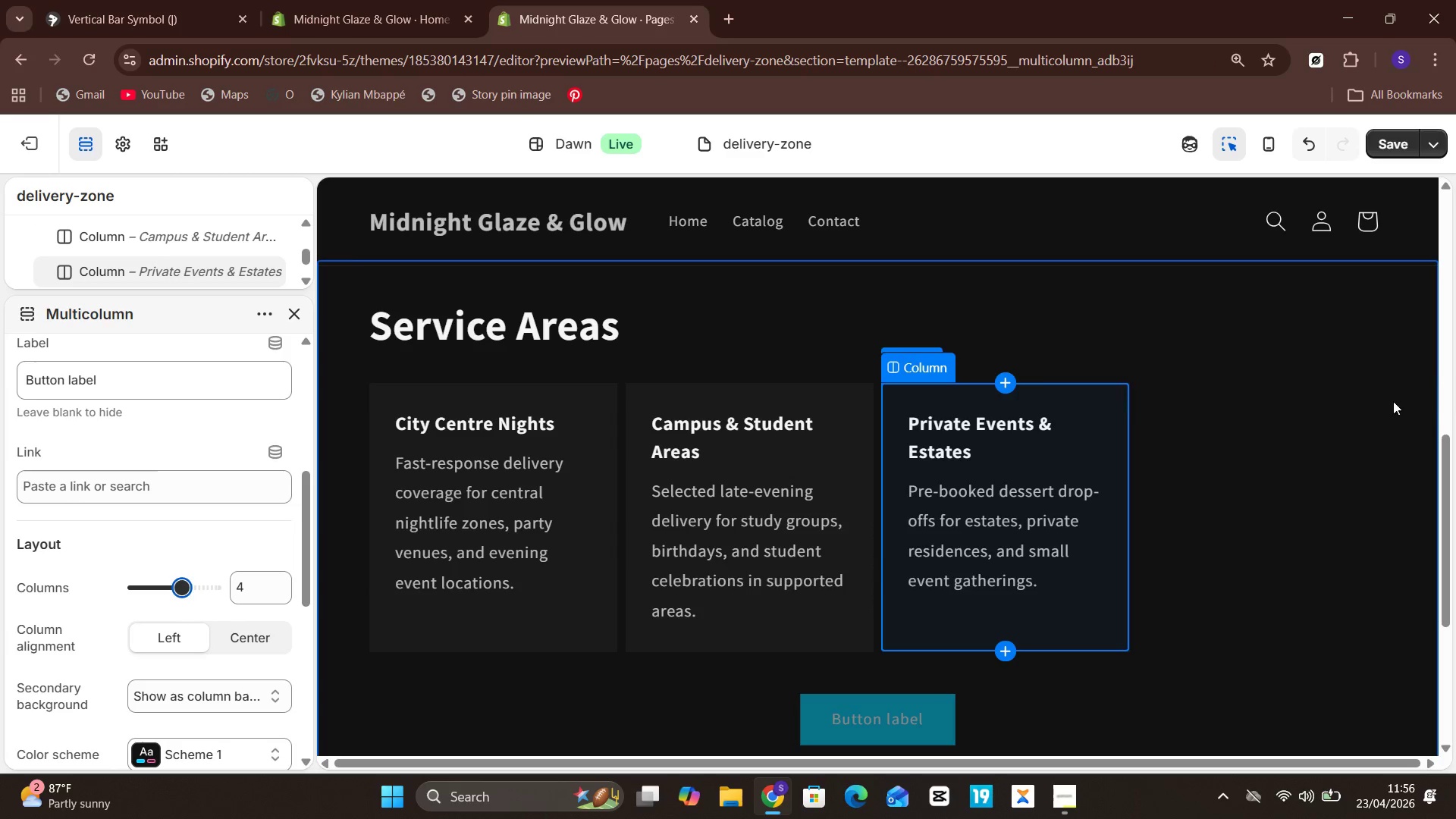 
mouse_move([1075, 455])
 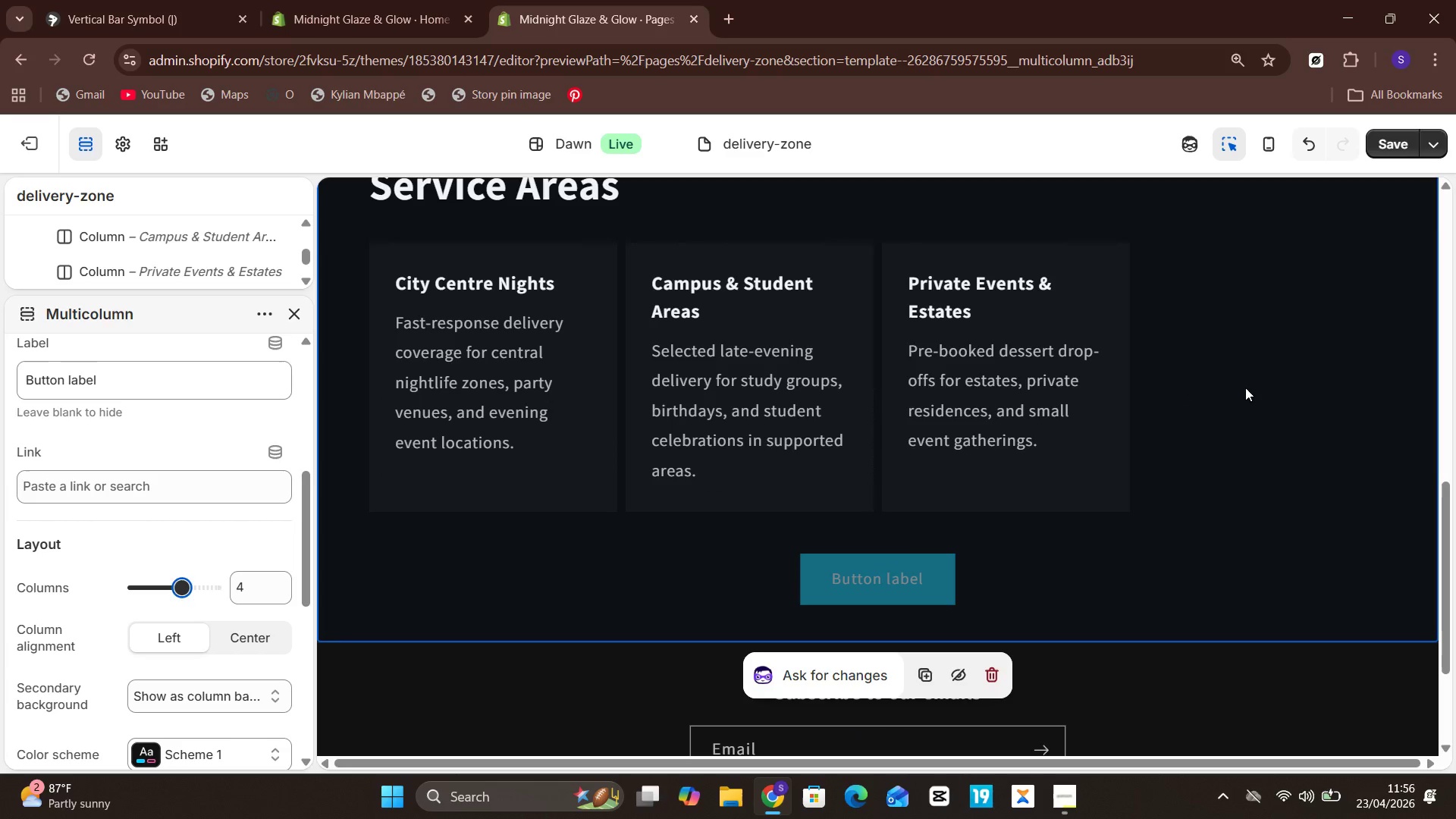 
left_click([1245, 388])
 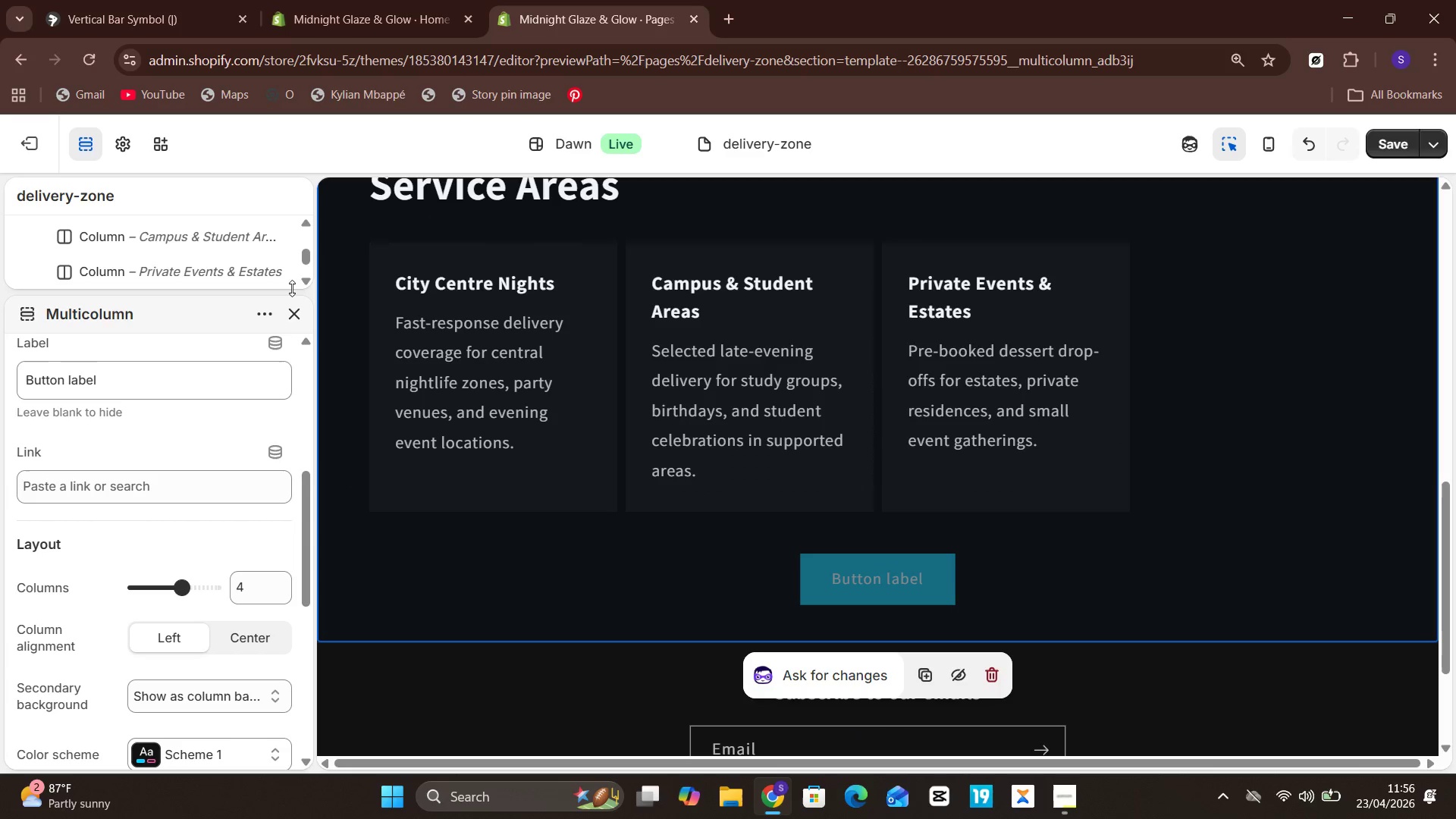 
left_click([294, 325])
 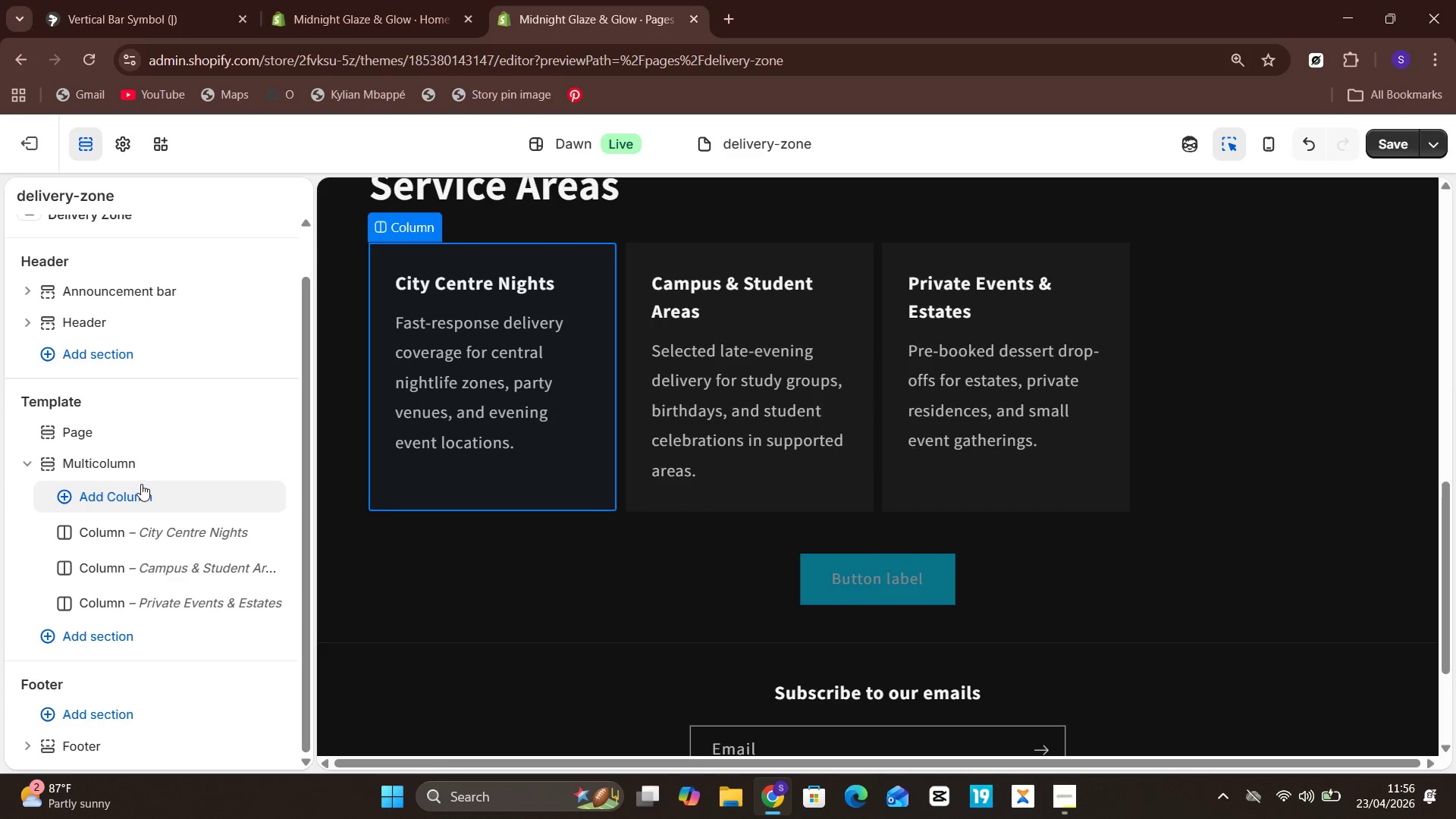 
wait(5.3)
 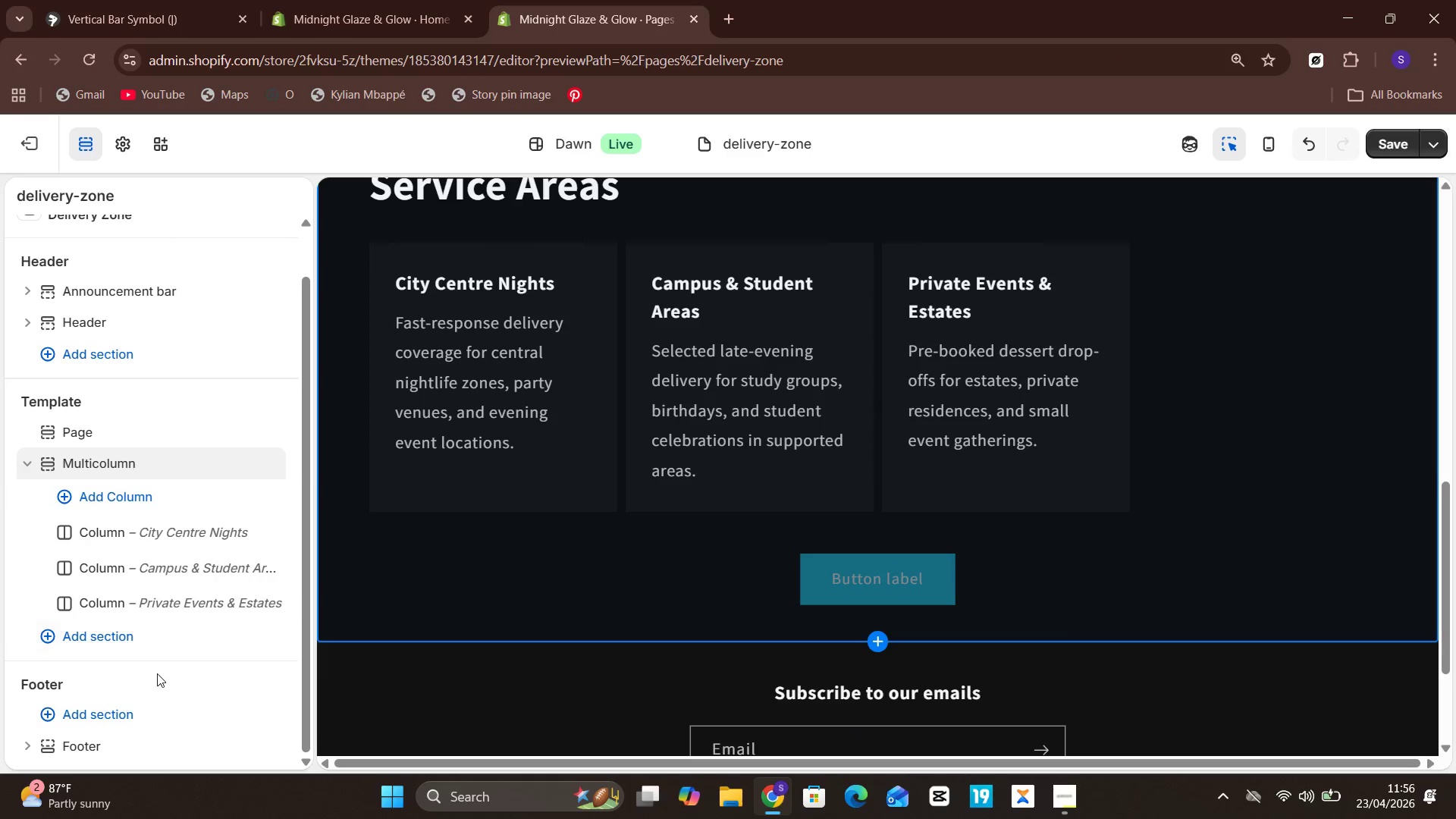 
left_click([140, 483])
 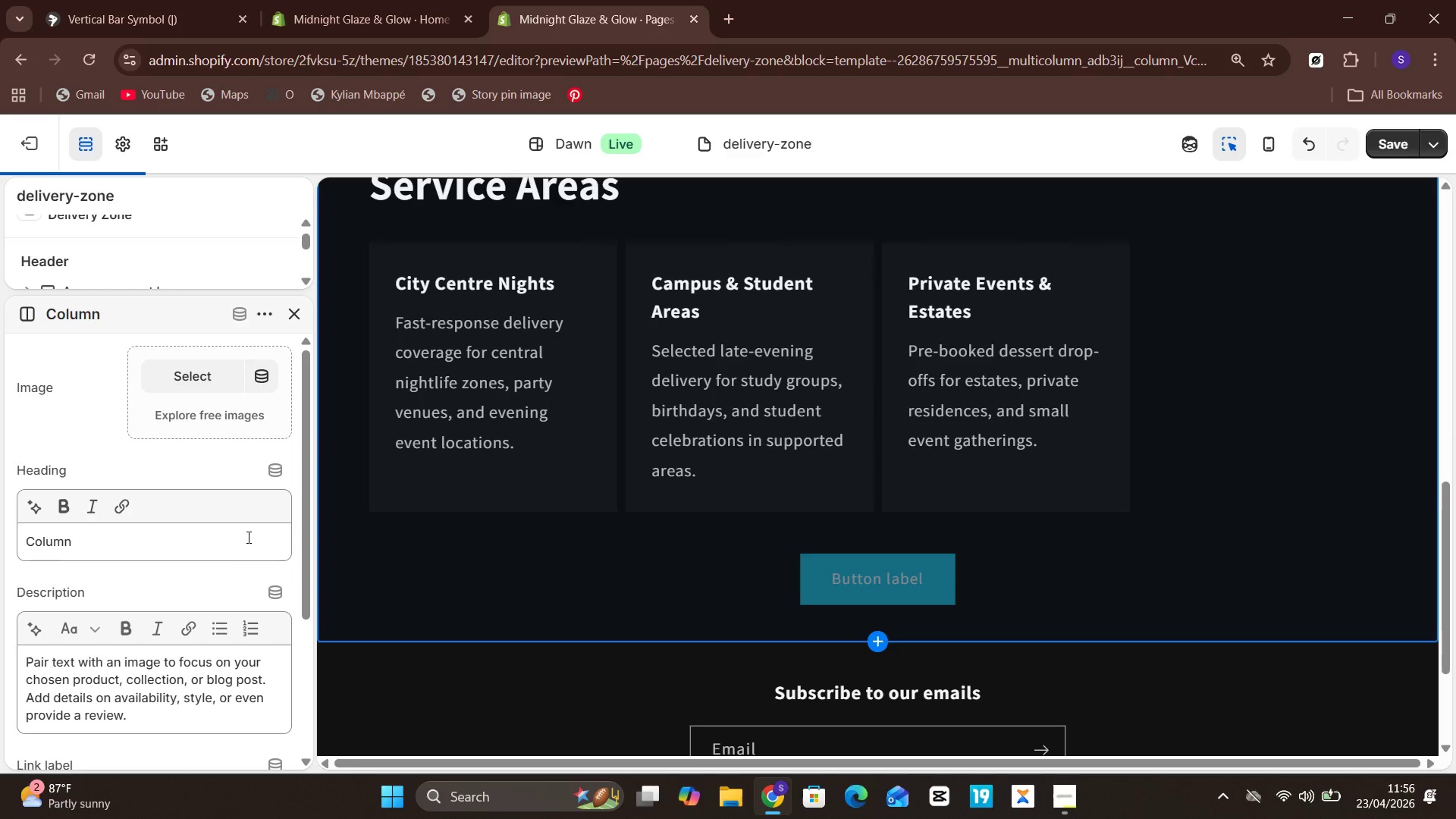 
left_click([197, 549])
 